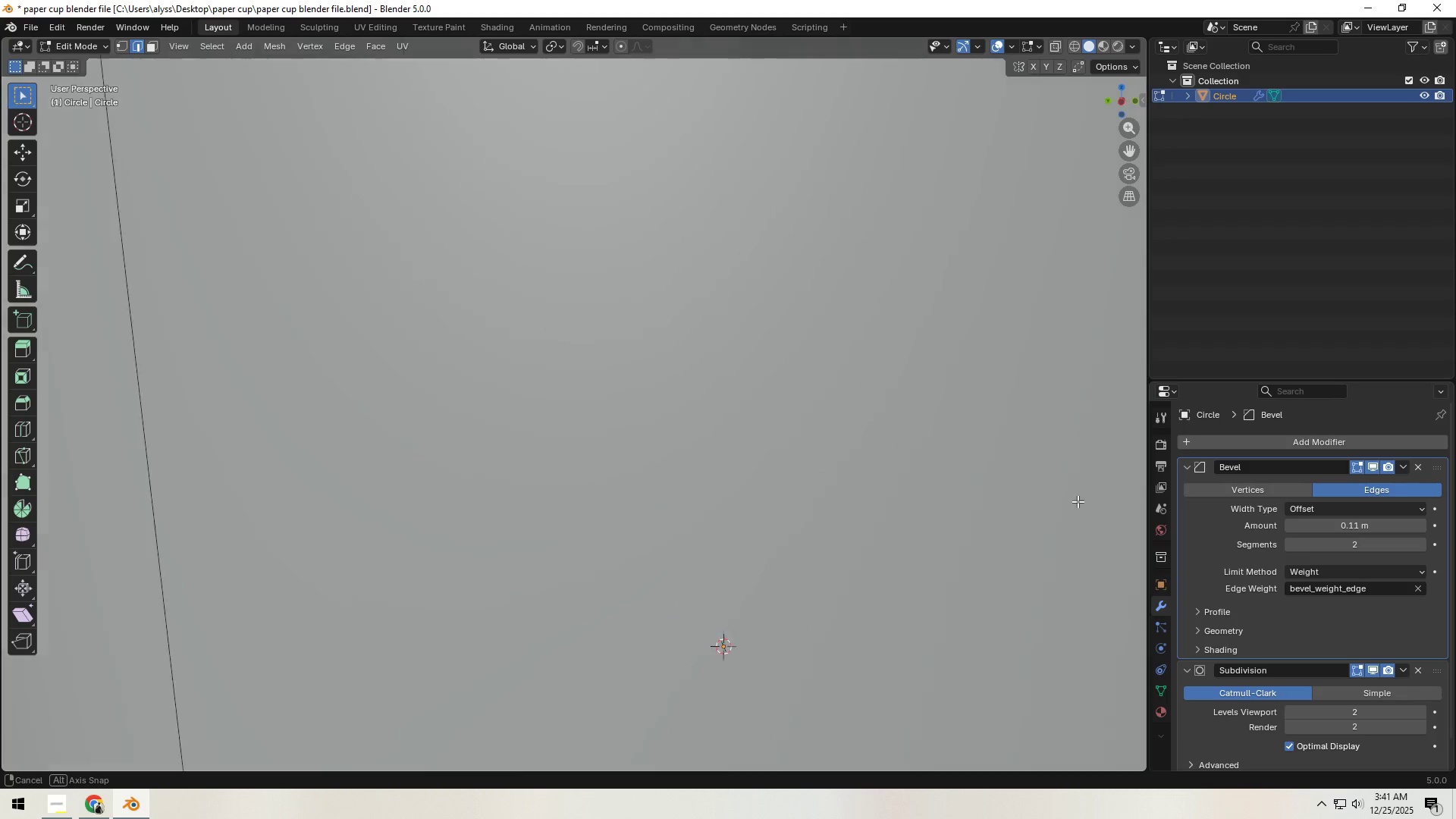 
scroll: coordinate [1078, 501], scroll_direction: down, amount: 3.0
 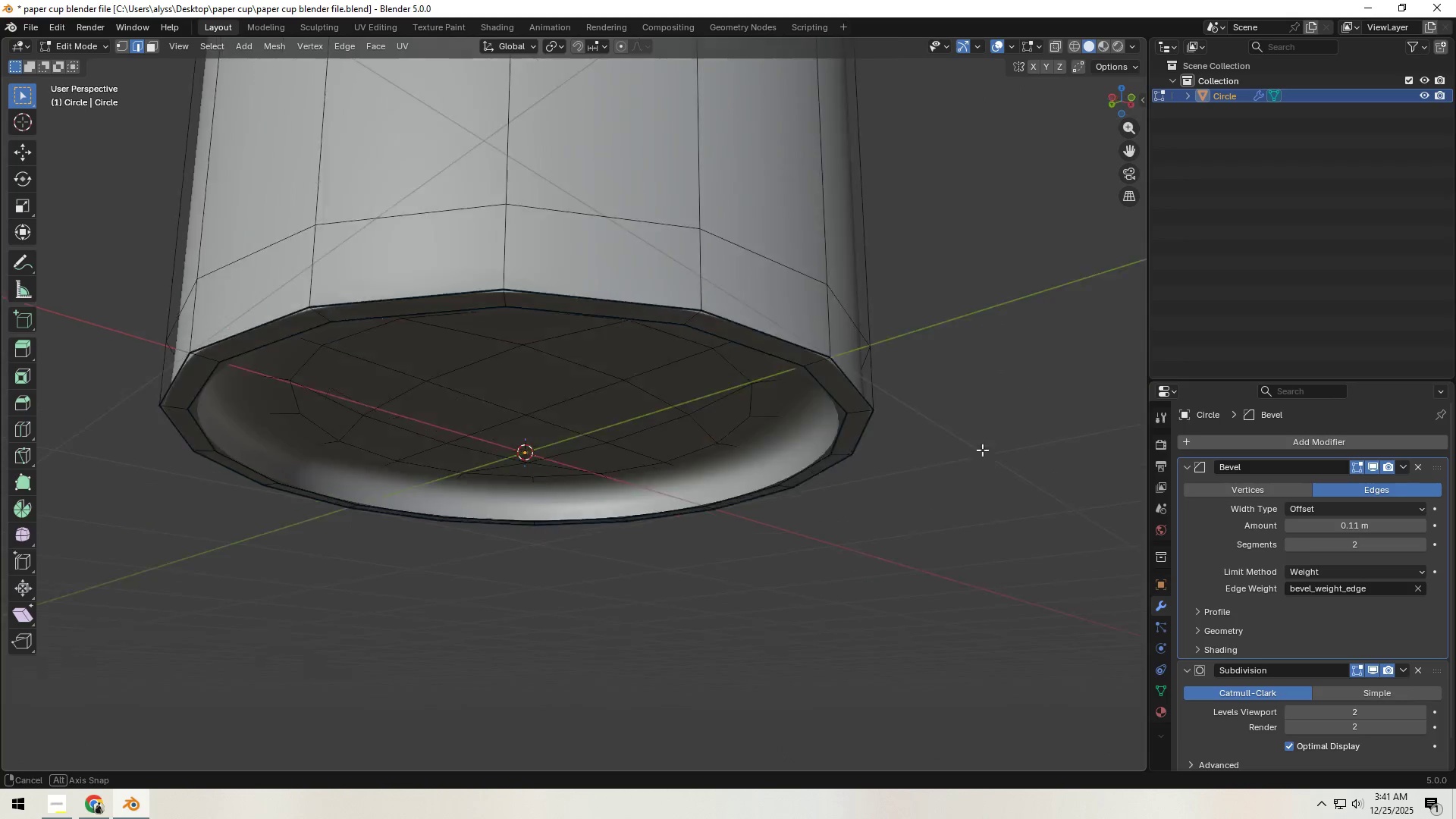 
scroll: coordinate [937, 460], scroll_direction: up, amount: 2.0
 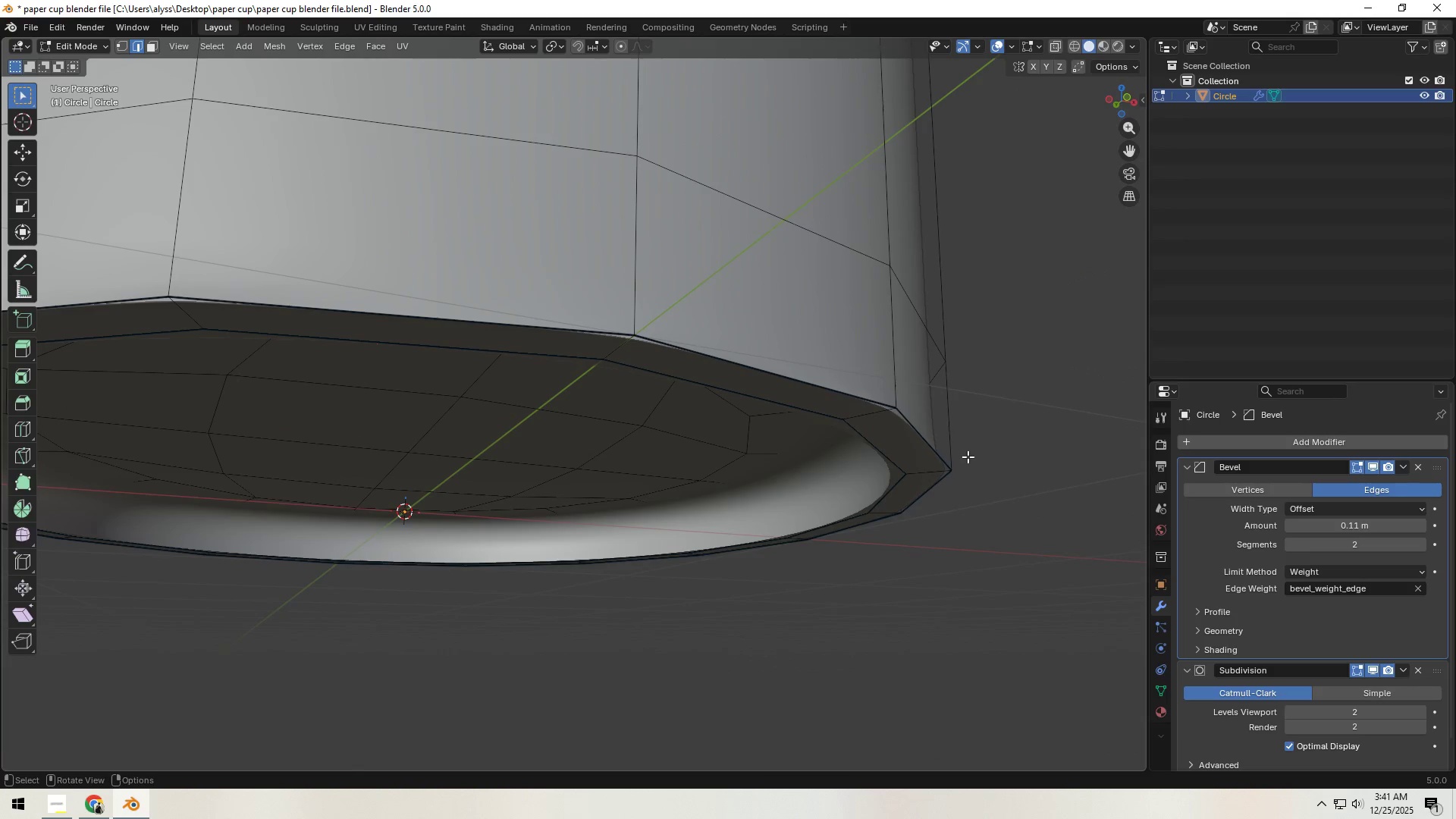 
hold_key(key=AltLeft, duration=0.55)
left_click([927, 441])
 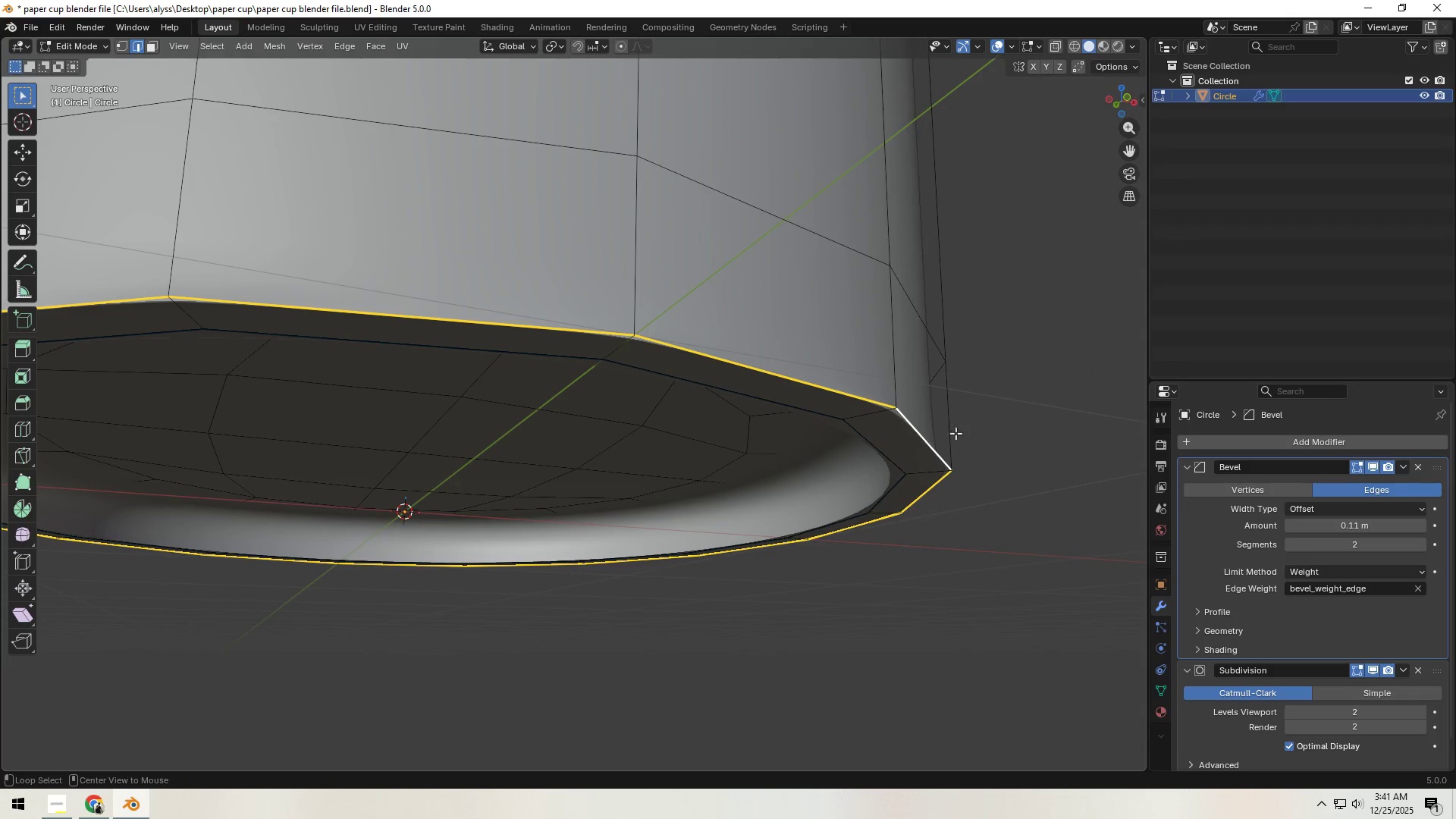 
hold_key(key=AltLeft, duration=26.05)
 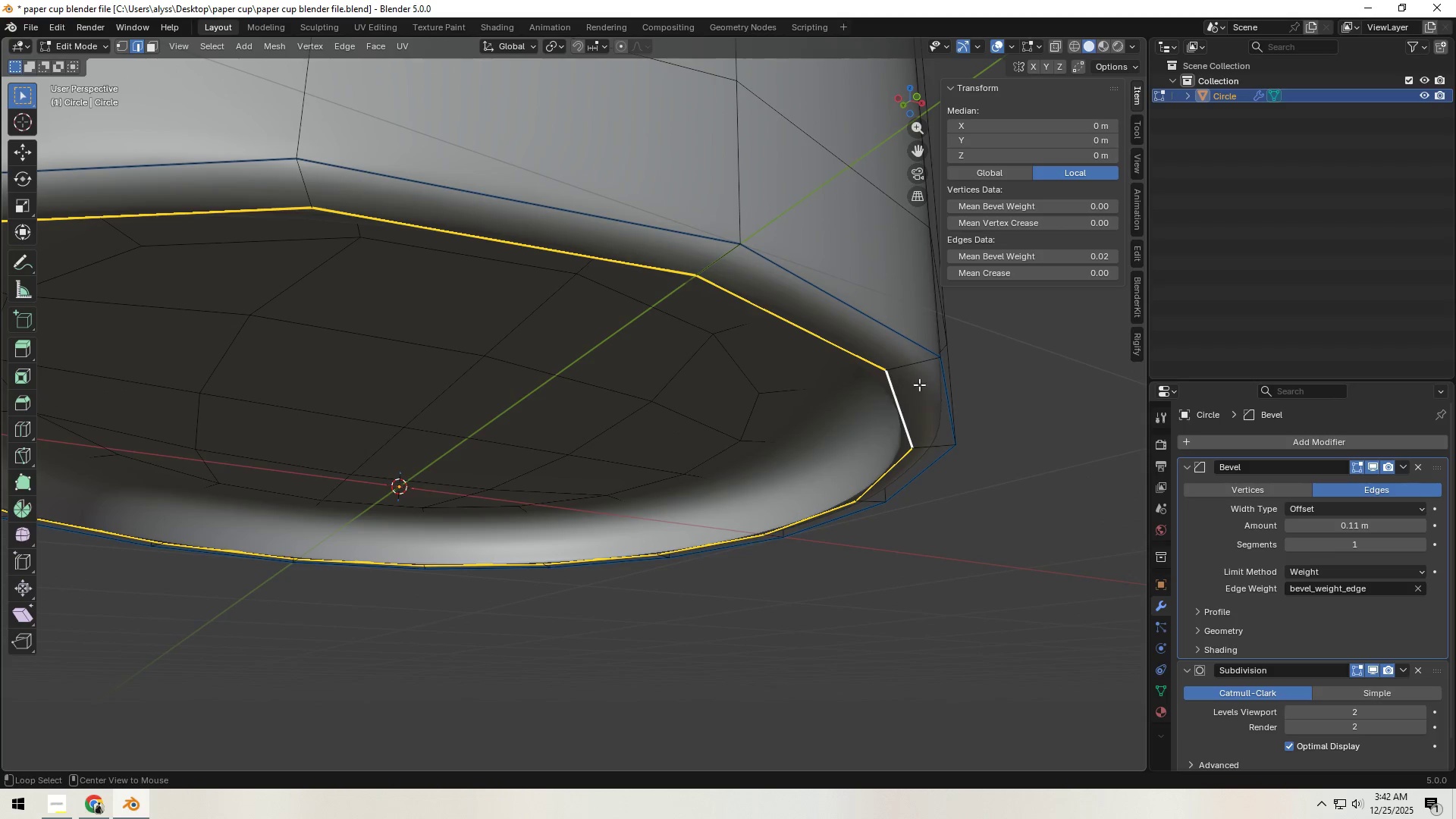 
hold_key(key=ShiftLeft, duration=0.34)
 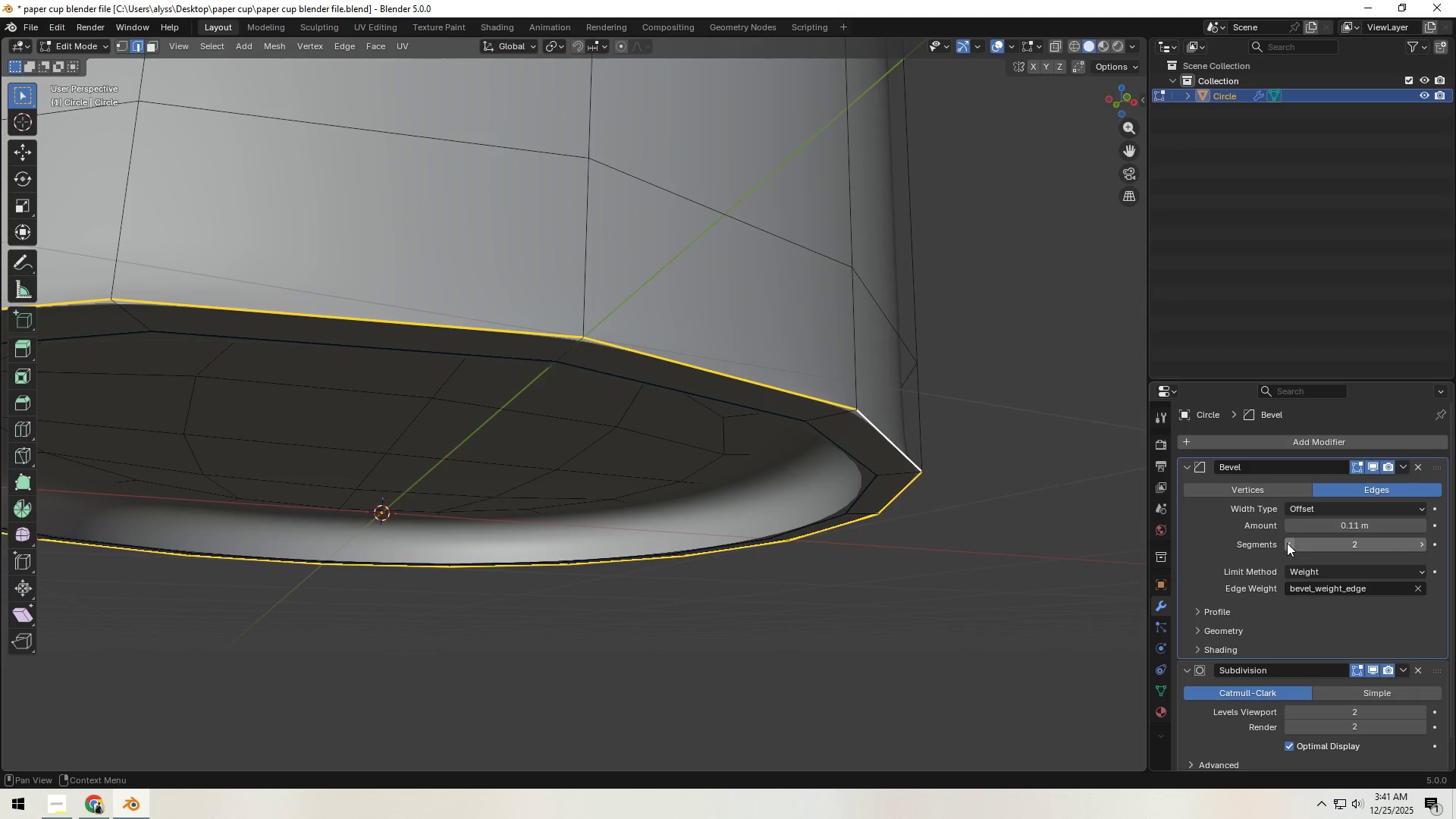 
left_click([1285, 542])
 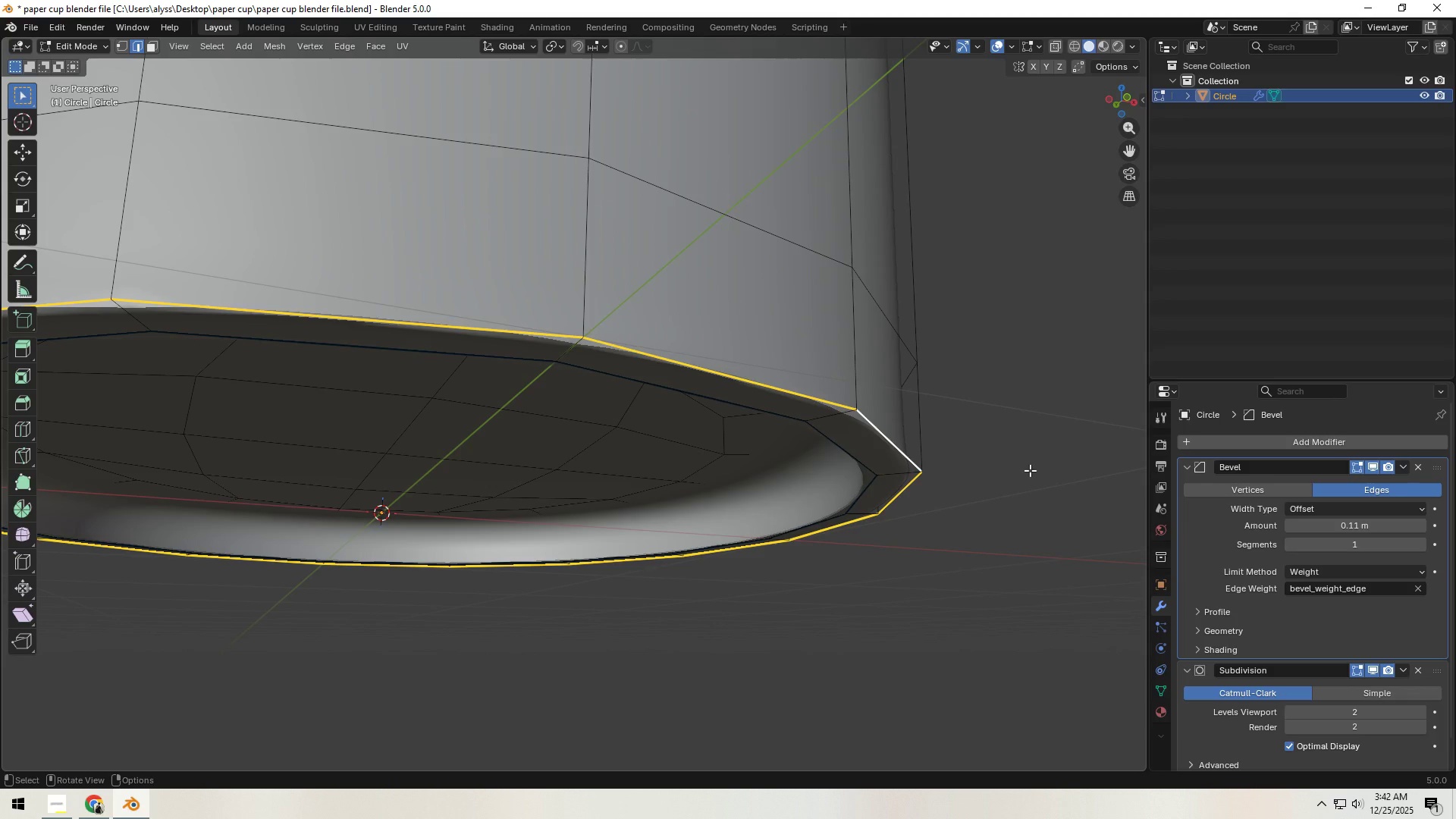 
key(N)
 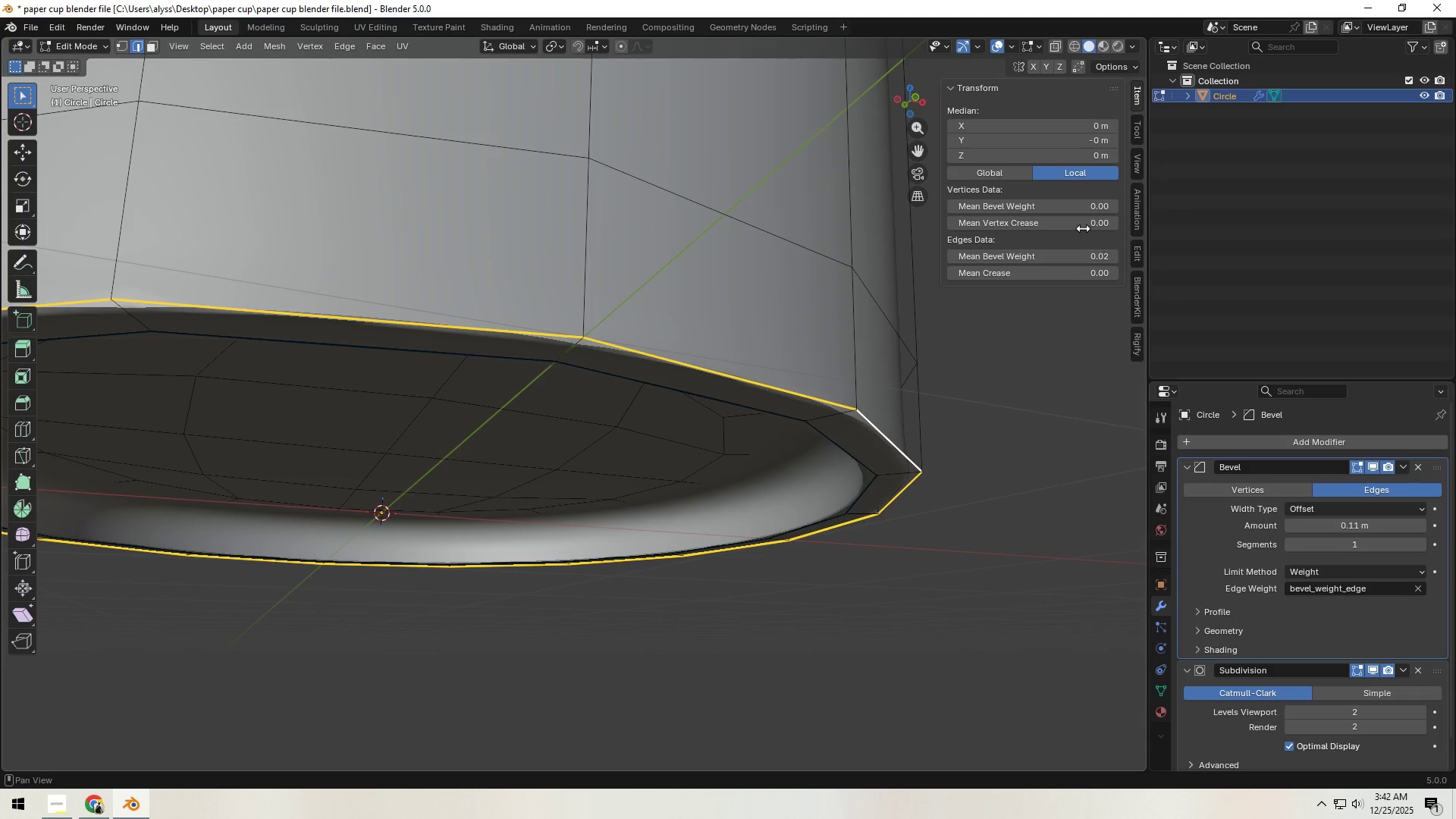 
left_click([1116, 208])
 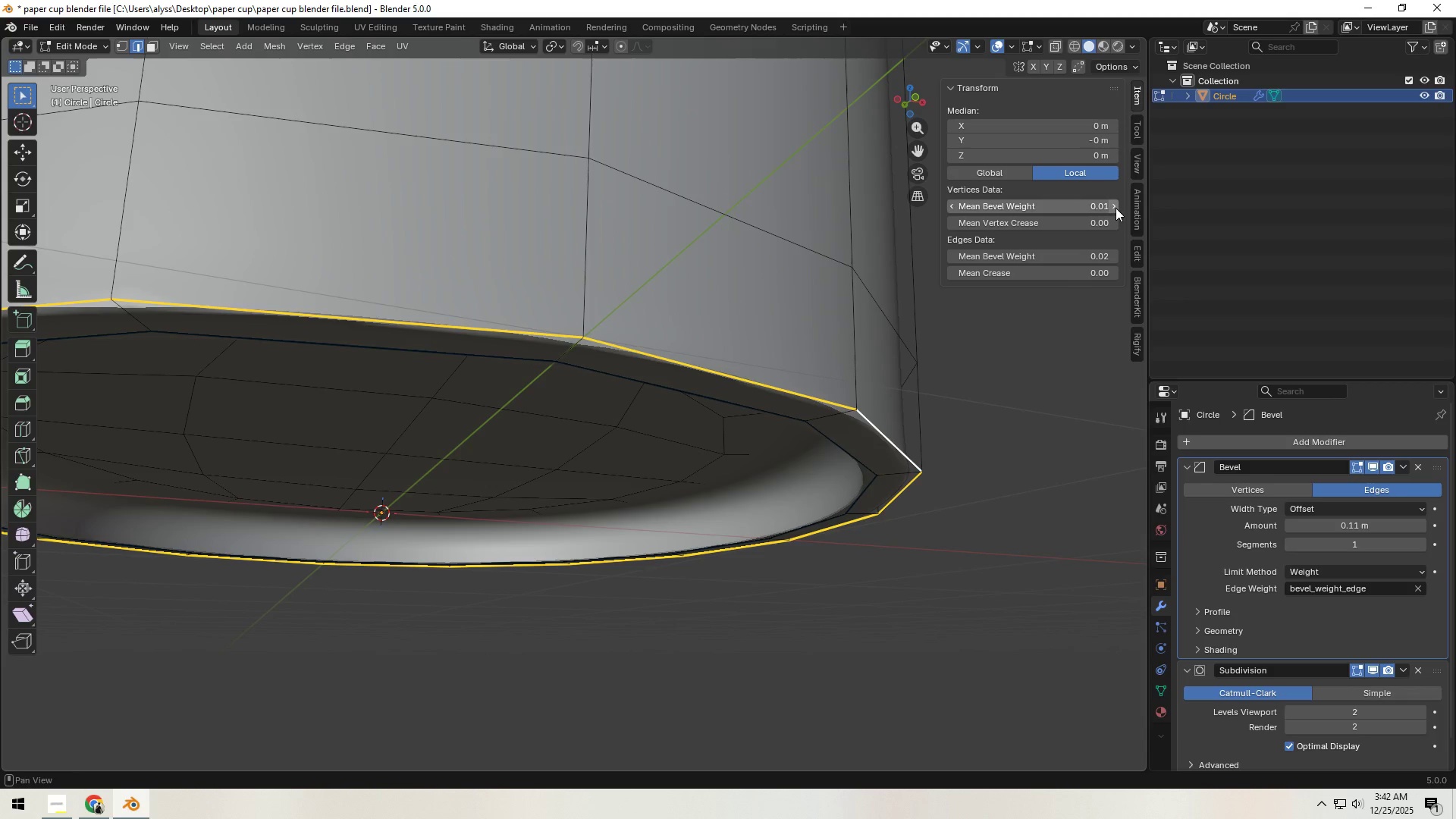 
left_click([1116, 208])
 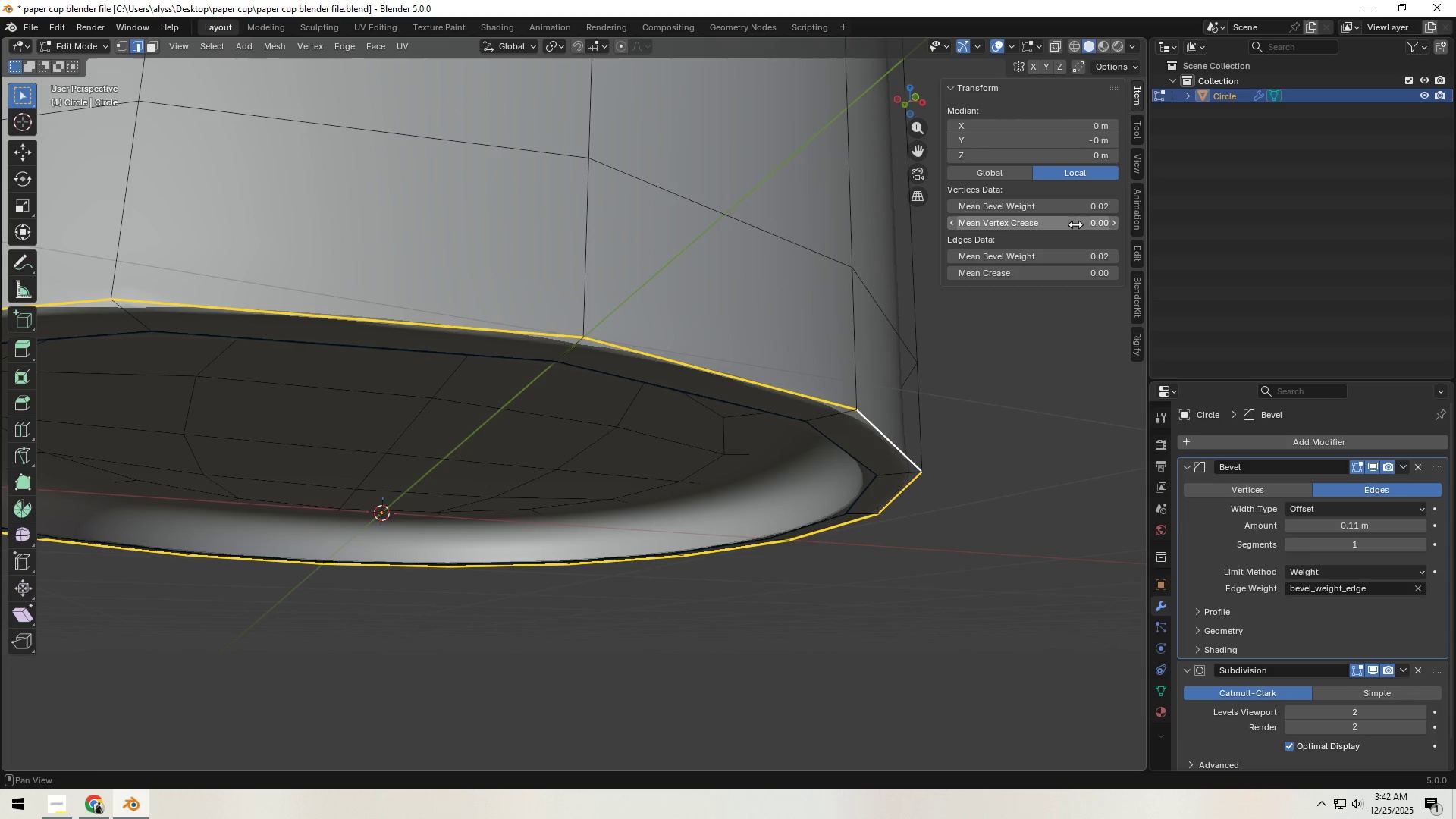 
left_click_drag(start_coordinate=[1008, 208], to_coordinate=[926, 211])
 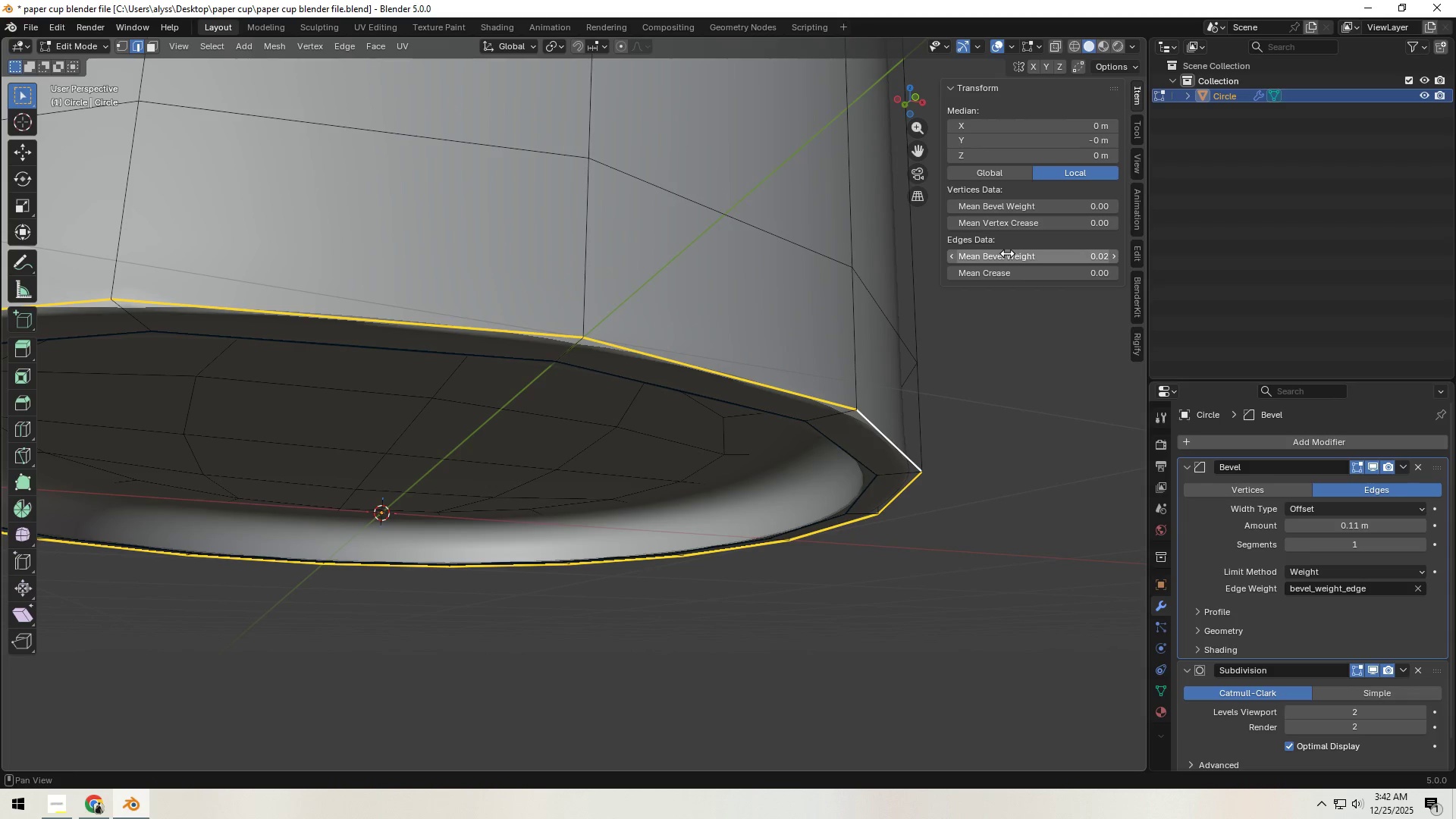 
left_click_drag(start_coordinate=[1009, 253], to_coordinate=[1026, 250])
 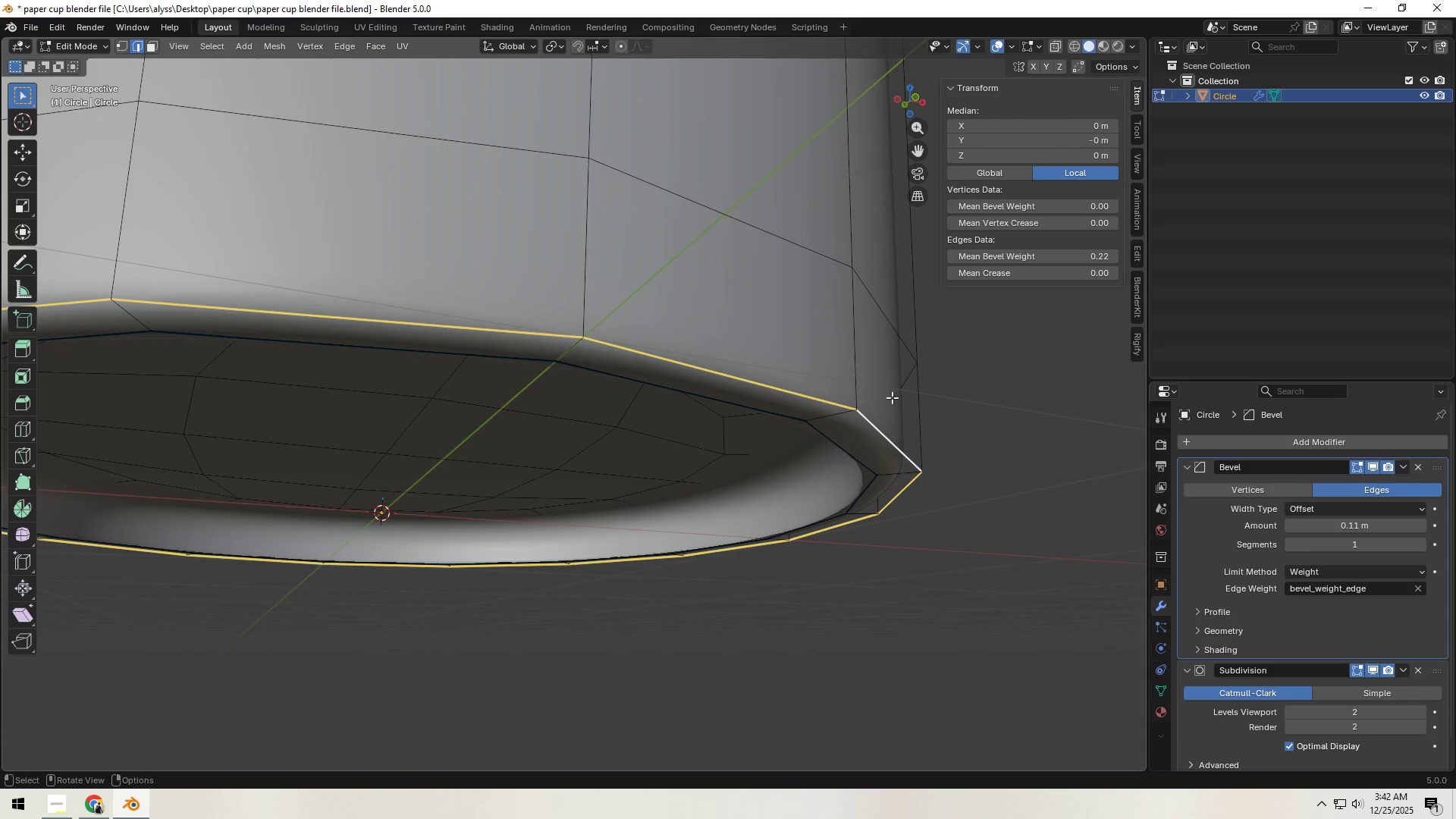 
left_click([992, 395])
 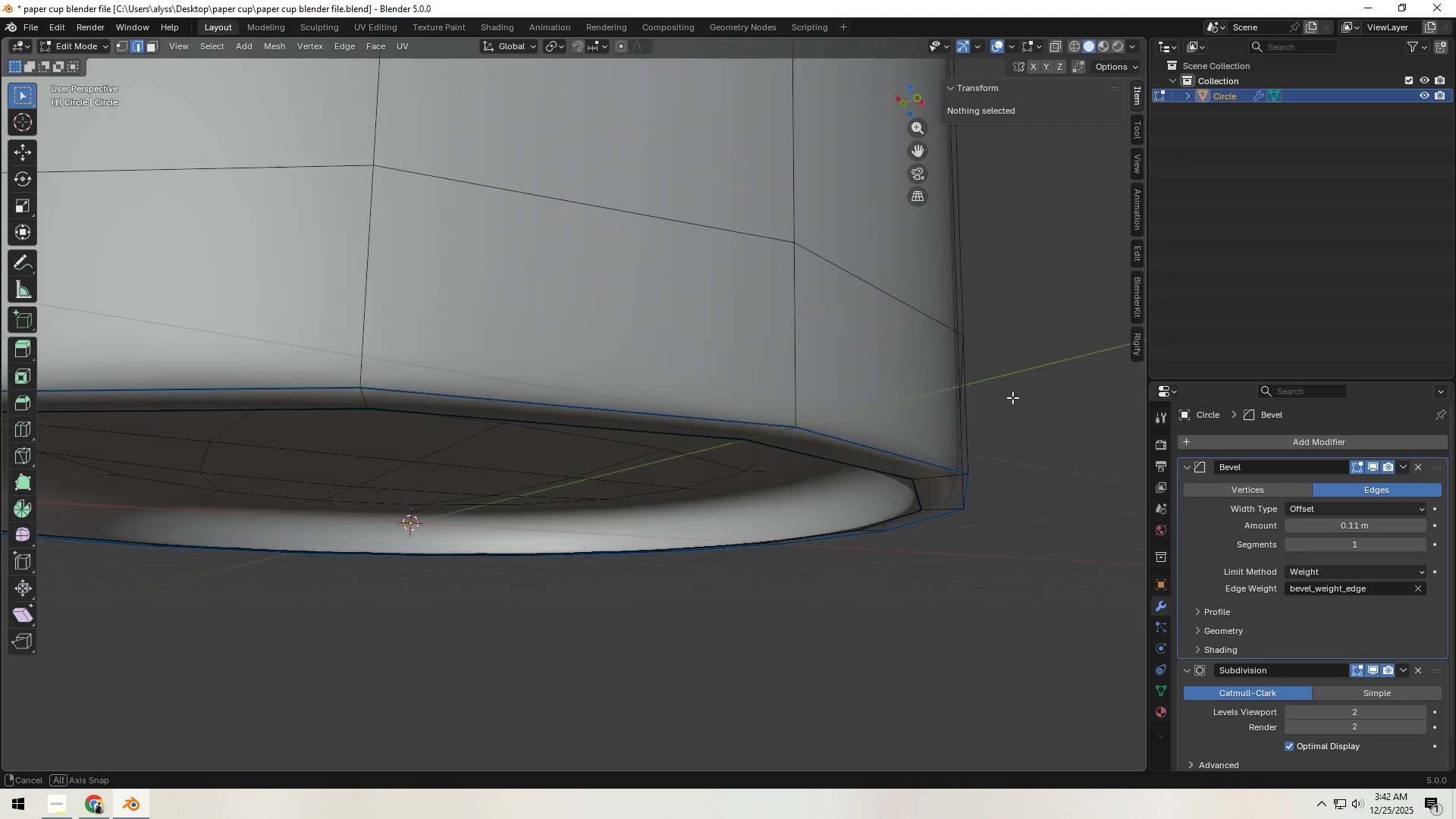 
scroll: coordinate [1004, 398], scroll_direction: down, amount: 5.0
 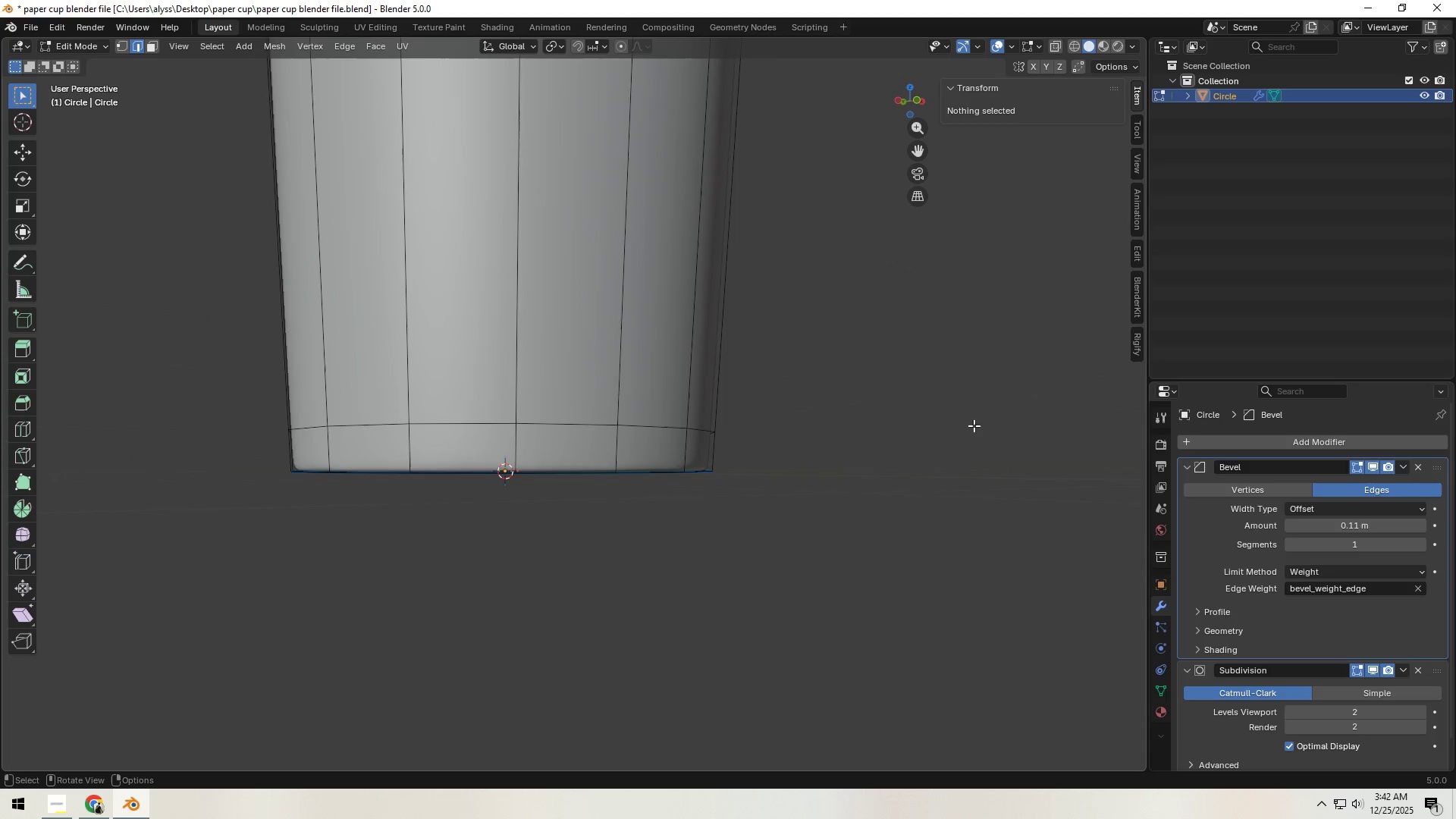 
scroll: coordinate [890, 430], scroll_direction: up, amount: 3.0
 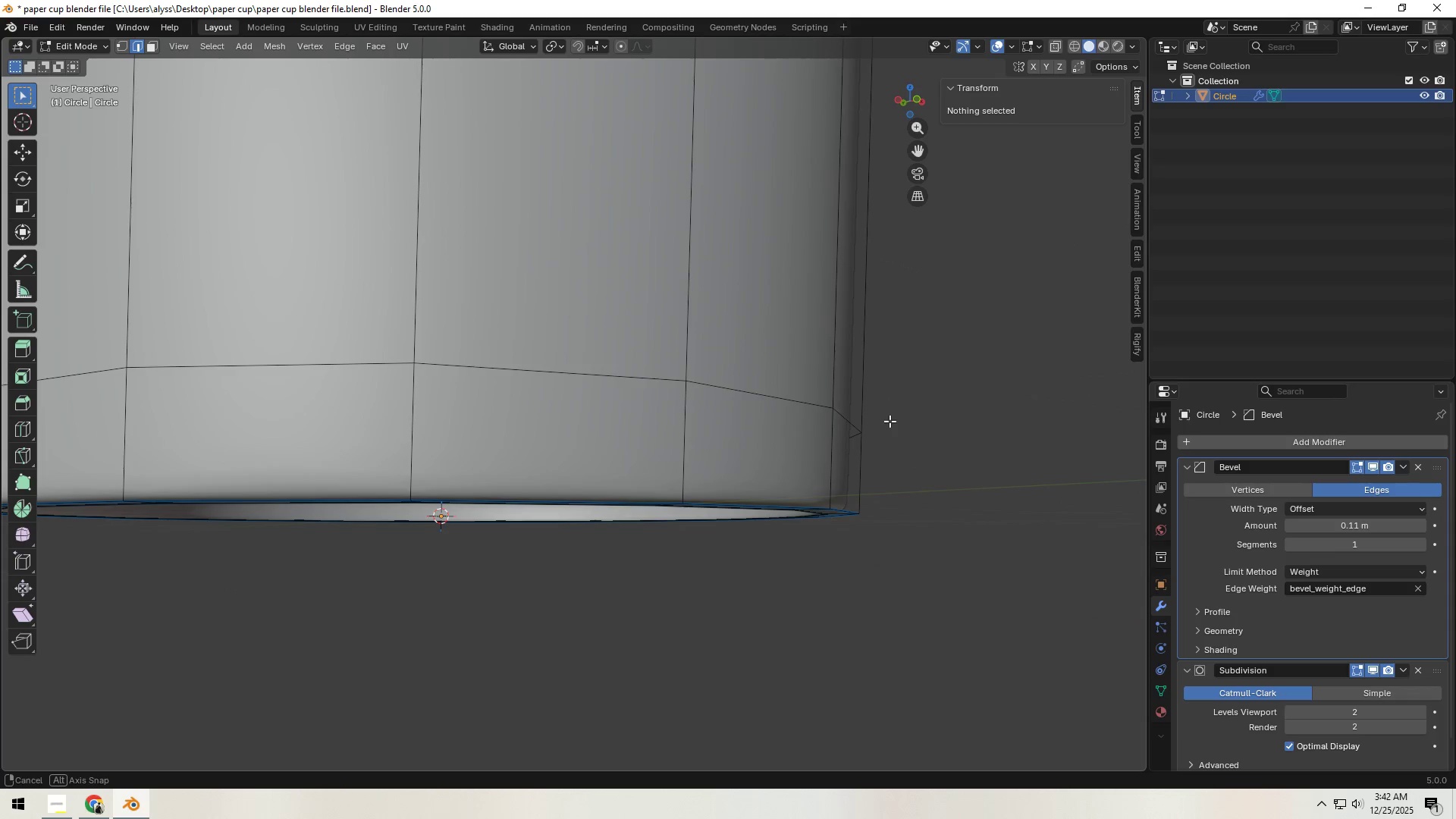 
hold_key(key=ShiftLeft, duration=0.34)
 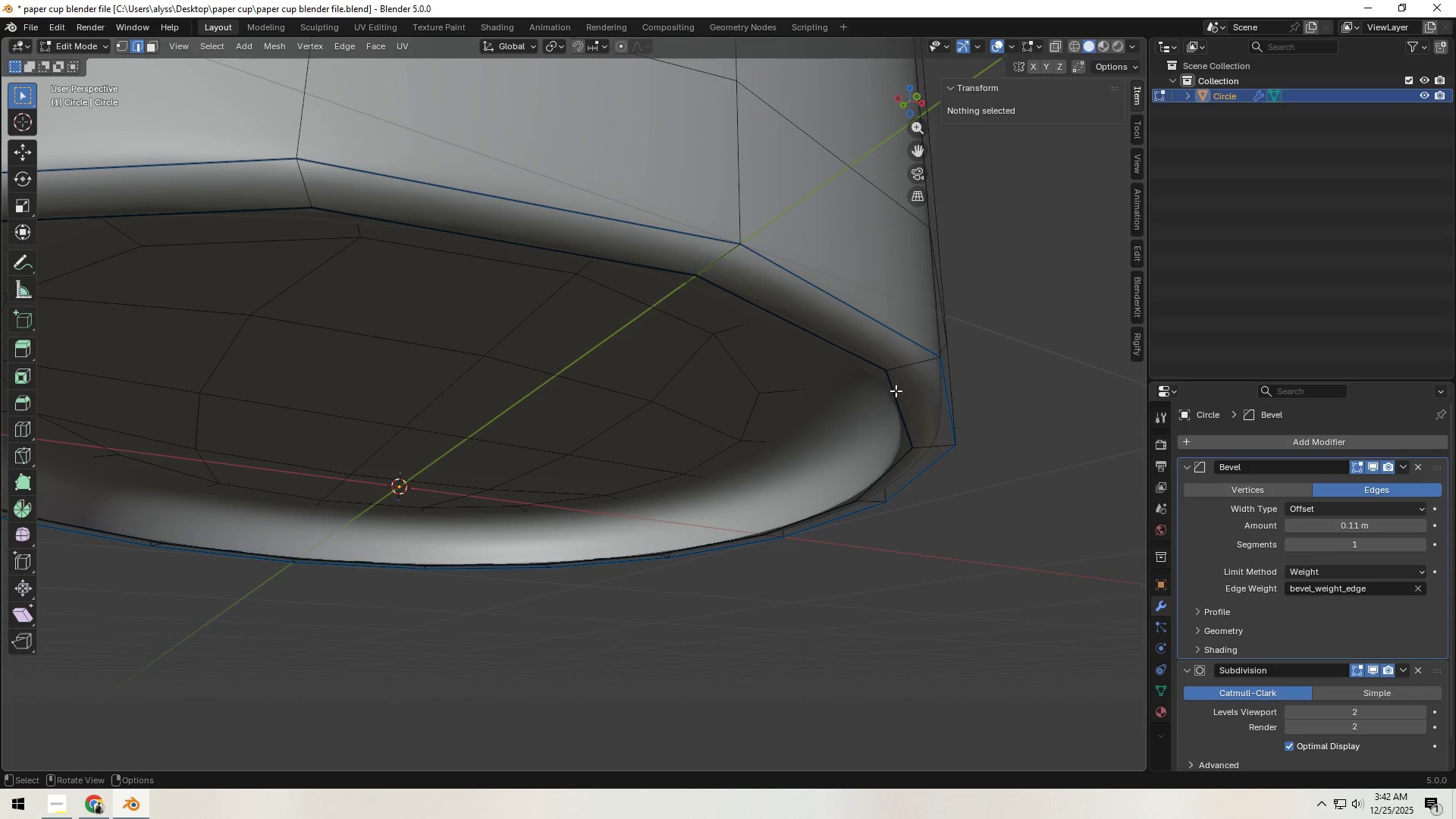 
scroll: coordinate [889, 419], scroll_direction: up, amount: 1.0
 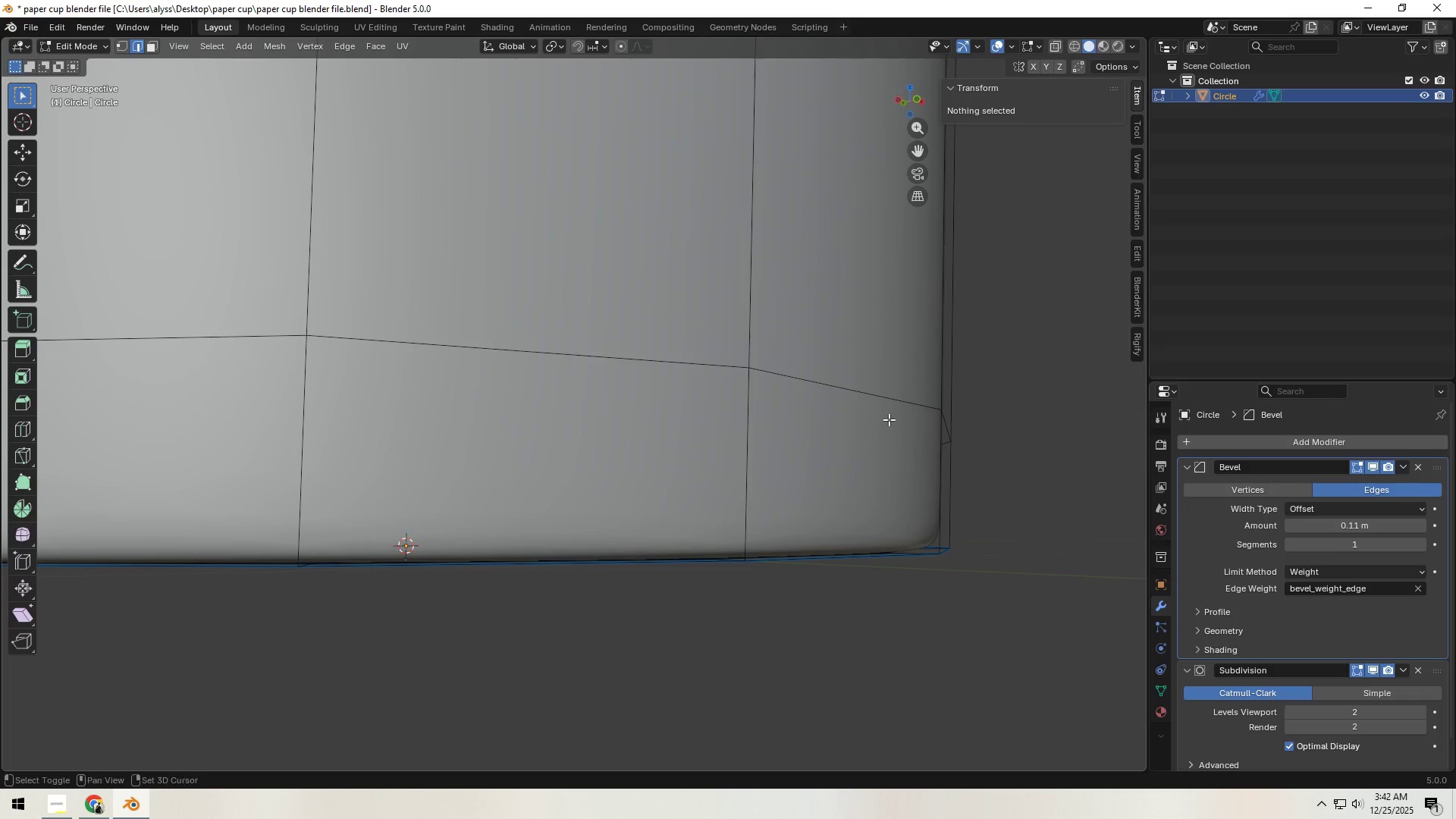 
hold_key(key=AltLeft, duration=0.52)
left_click([896, 393])
 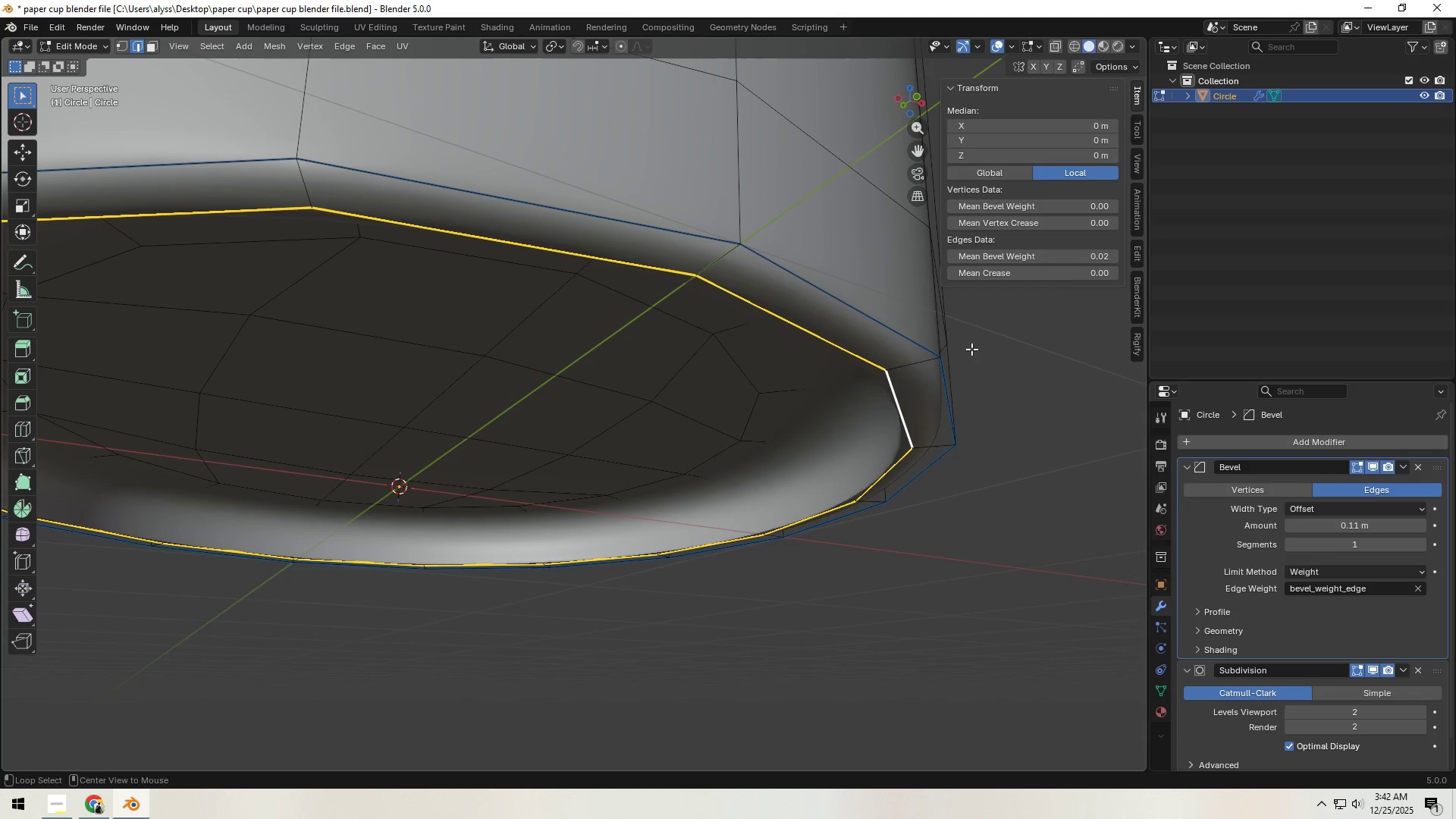 
mouse_move([1072, 256])
 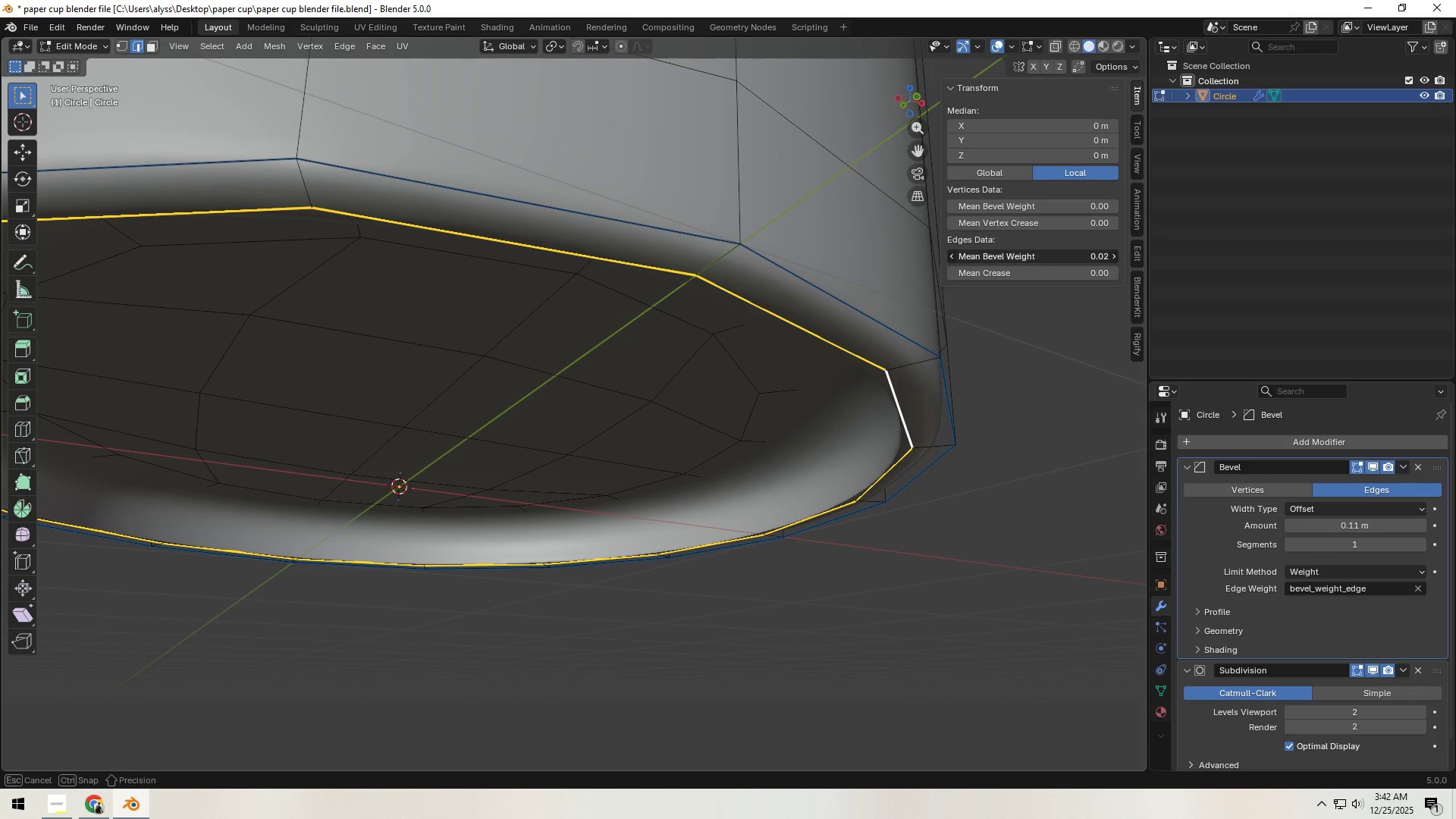 
left_click_drag(start_coordinate=[1074, 255], to_coordinate=[1078, 255])
 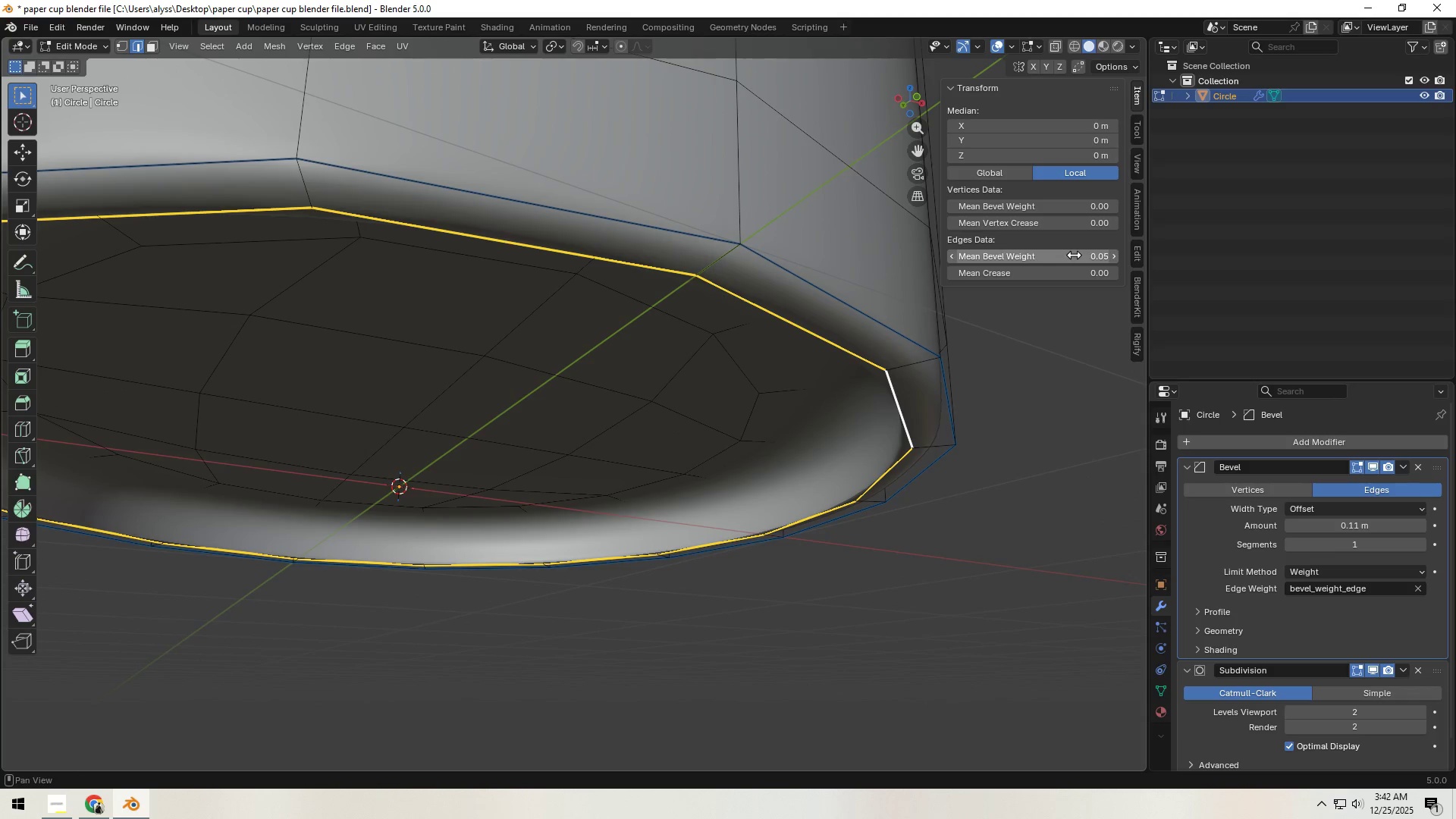 
left_click([1074, 255])
 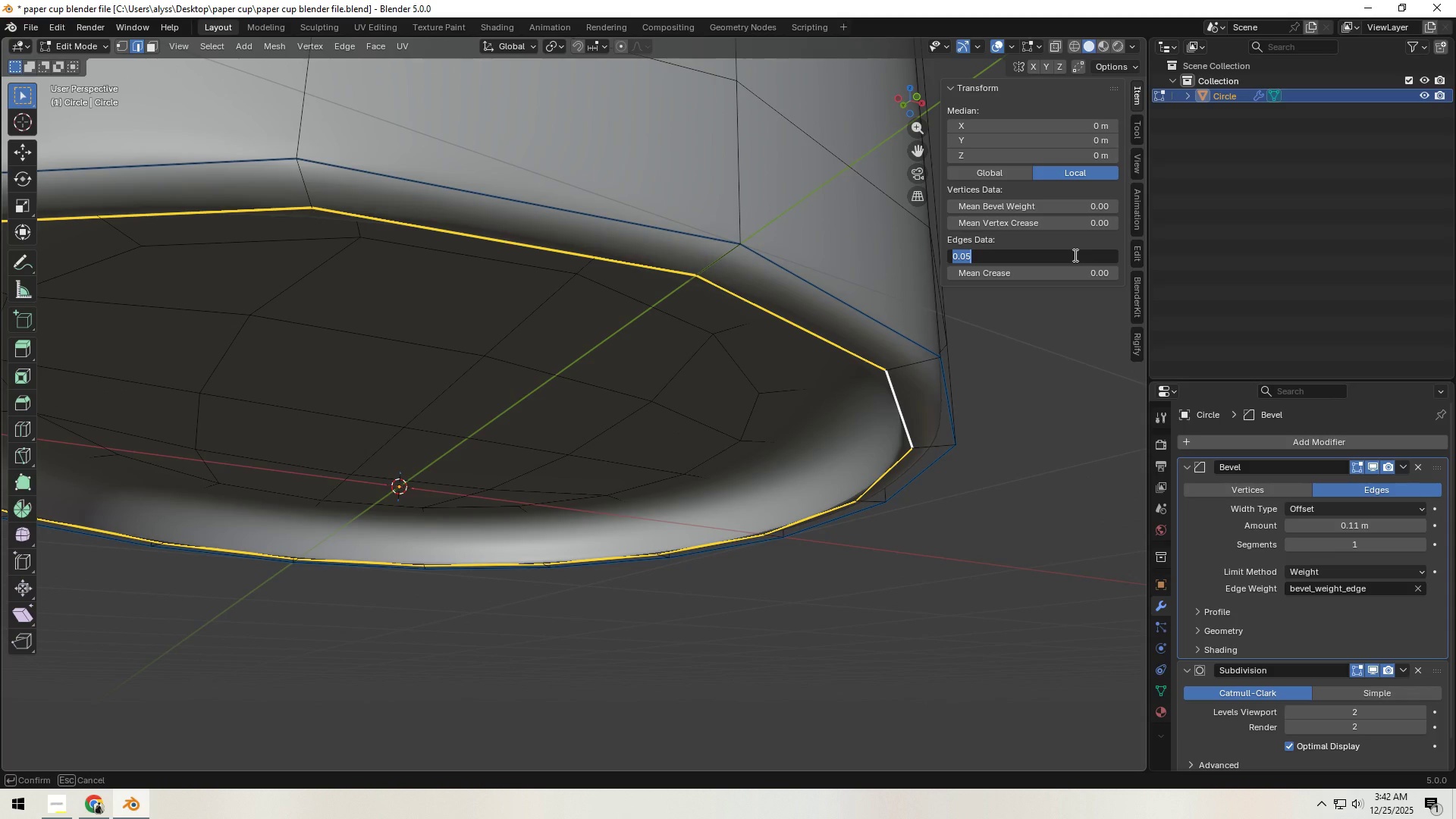 
key(NumpadDecimal)
 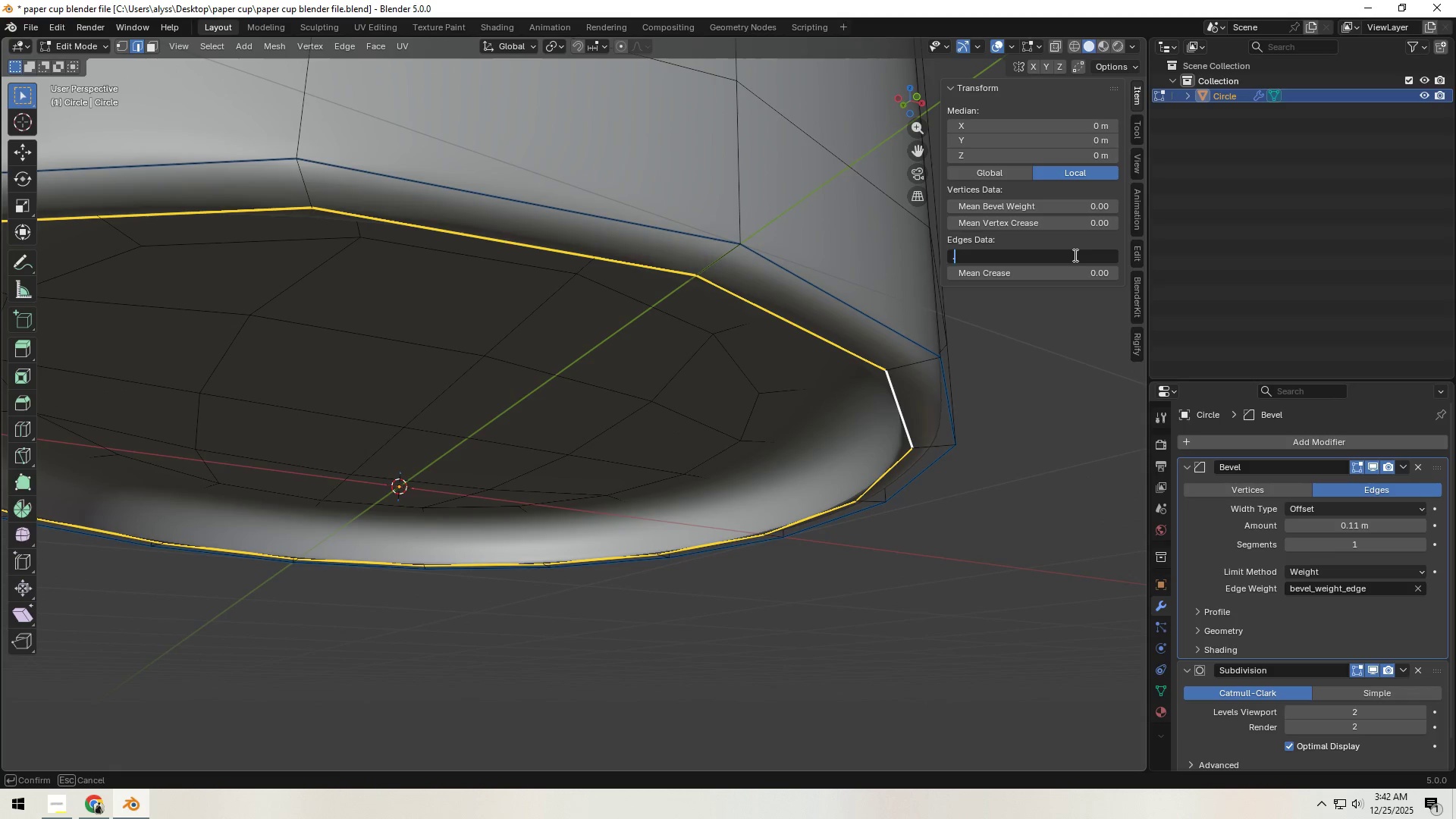 
key(Numpad2)
 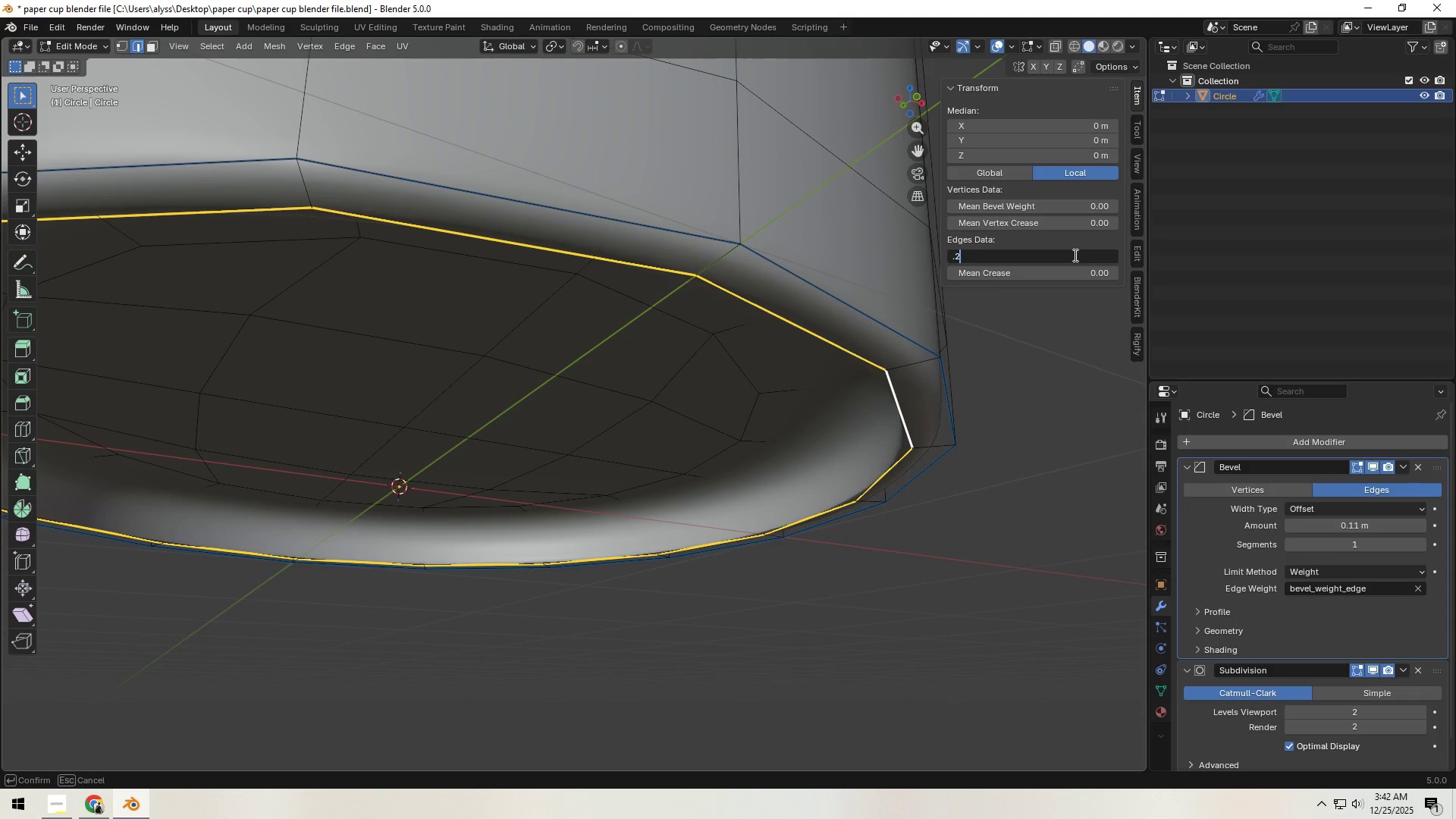 
key(NumpadEnter)
 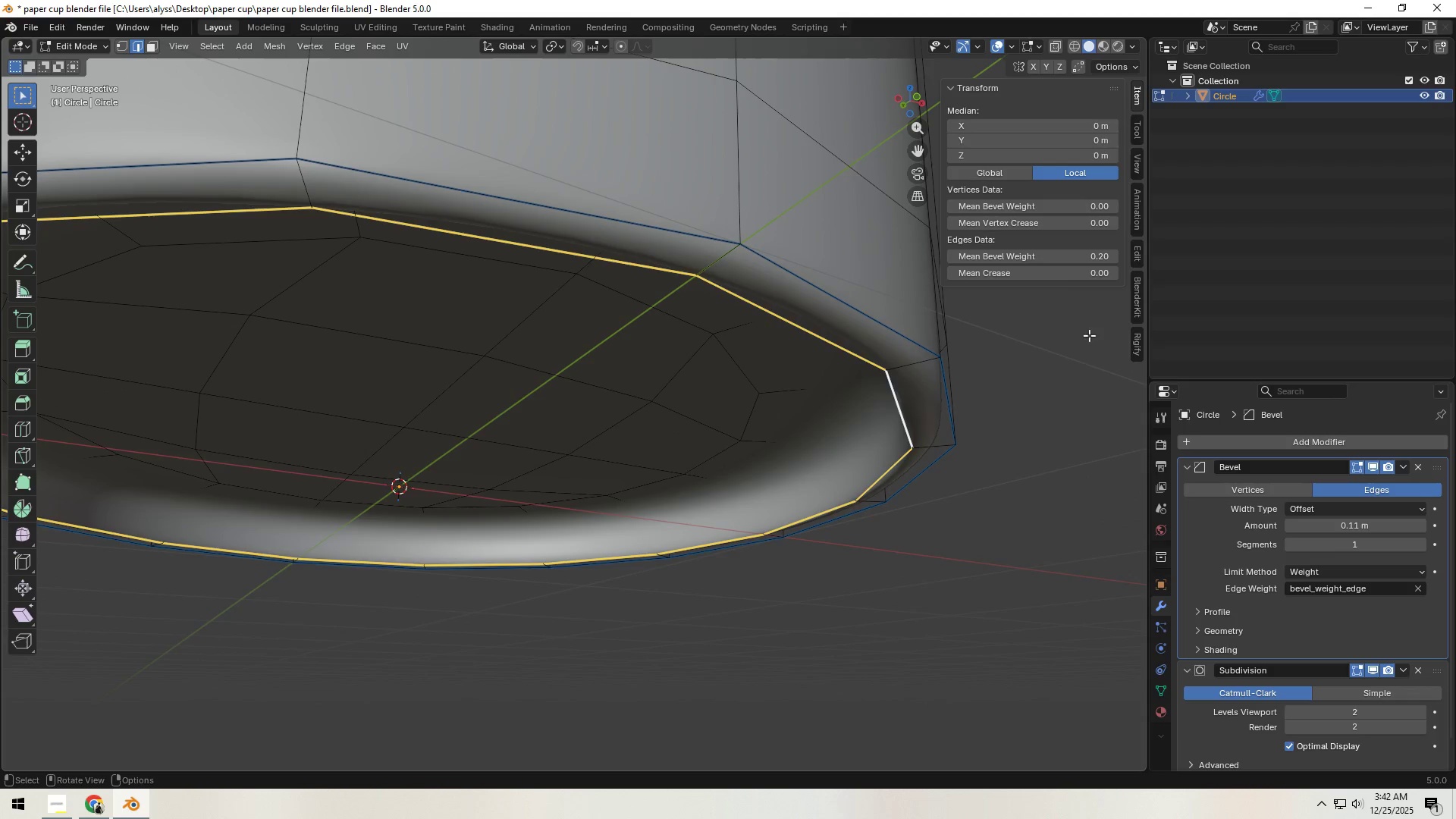 
left_click([1086, 374])
 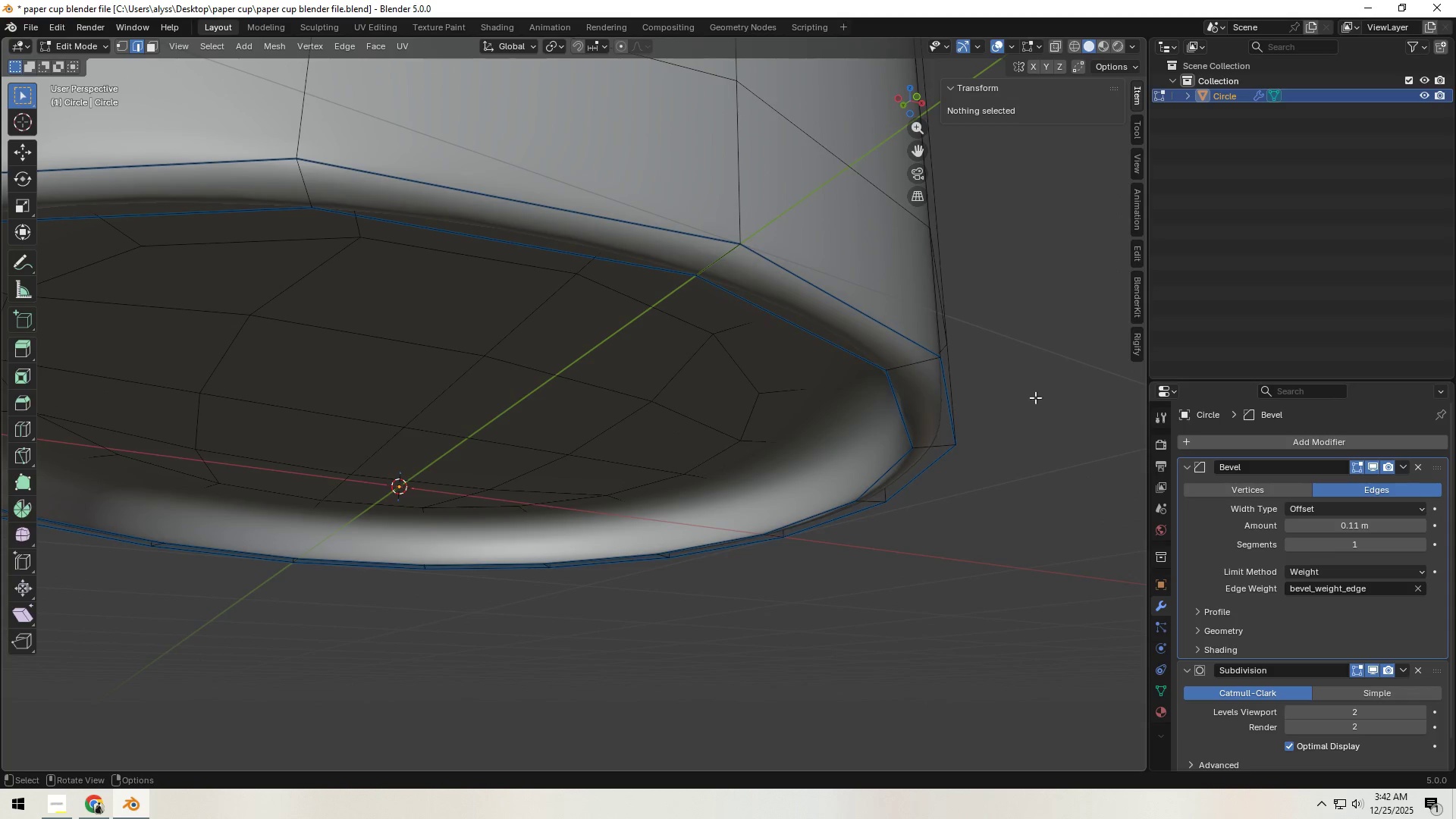 
key(Tab)
key(Tab)
type(zz)
 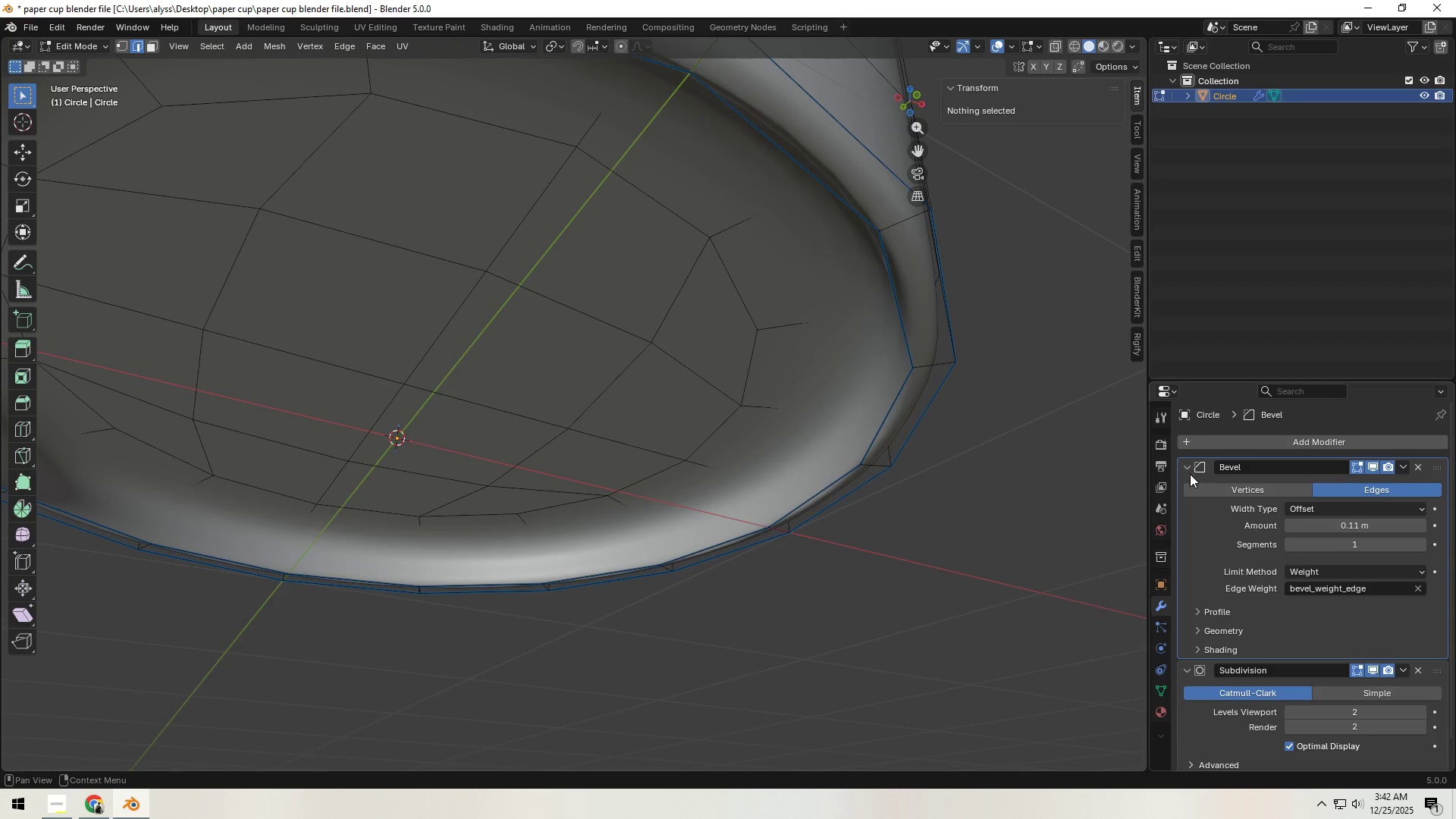 
left_click([1183, 467])
 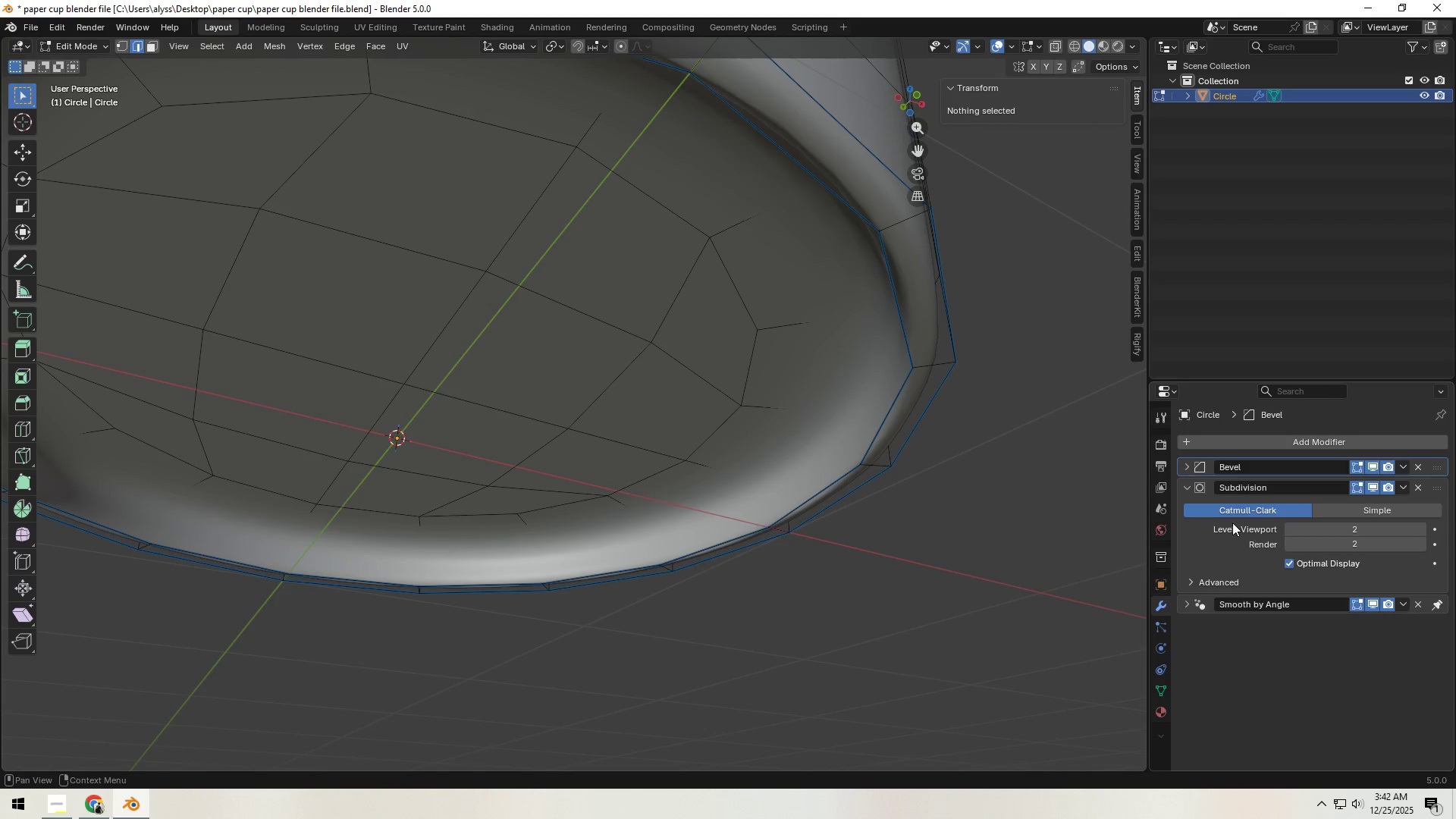 
left_click([1184, 488])
 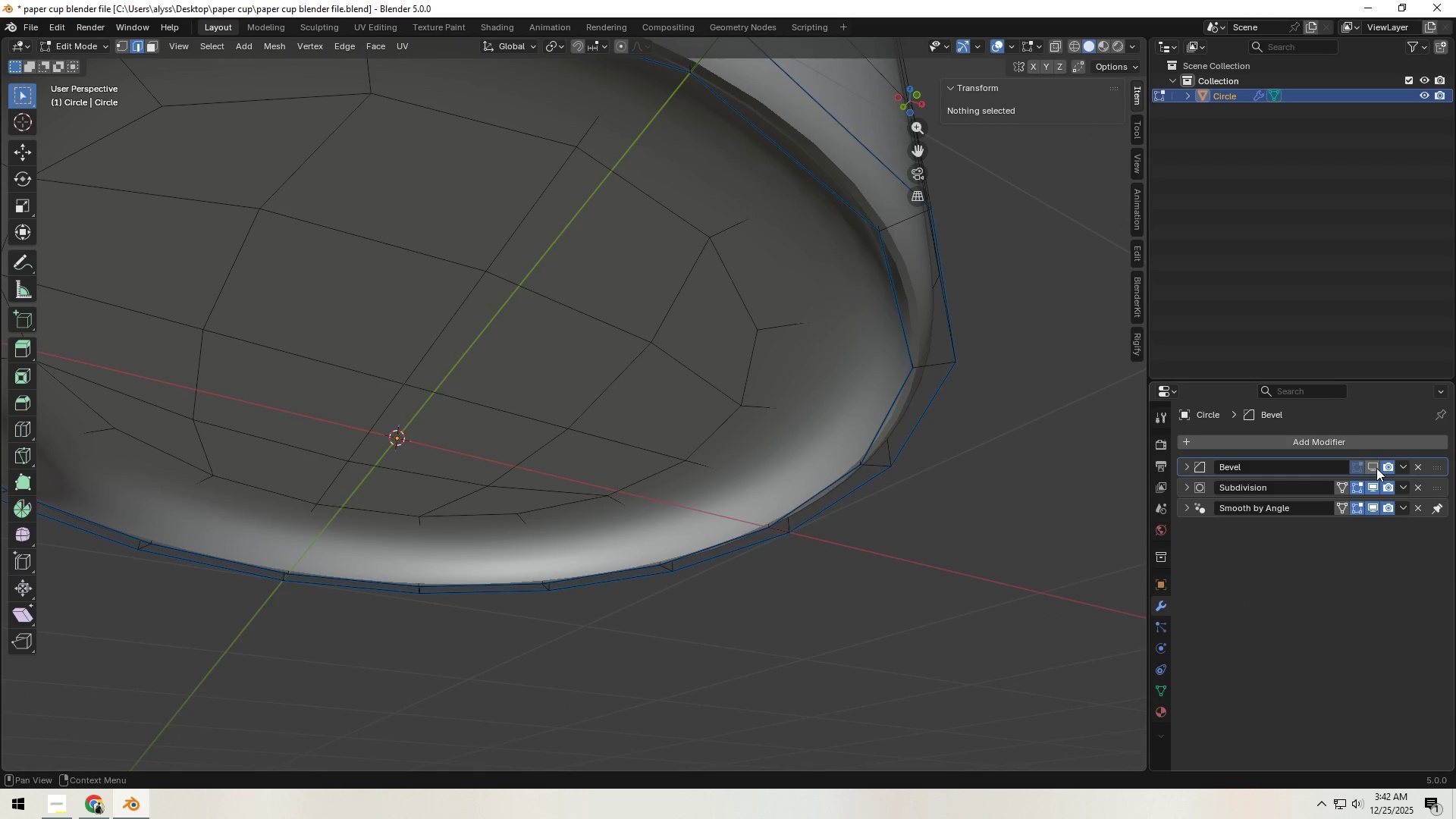 
double_click([1373, 480])
 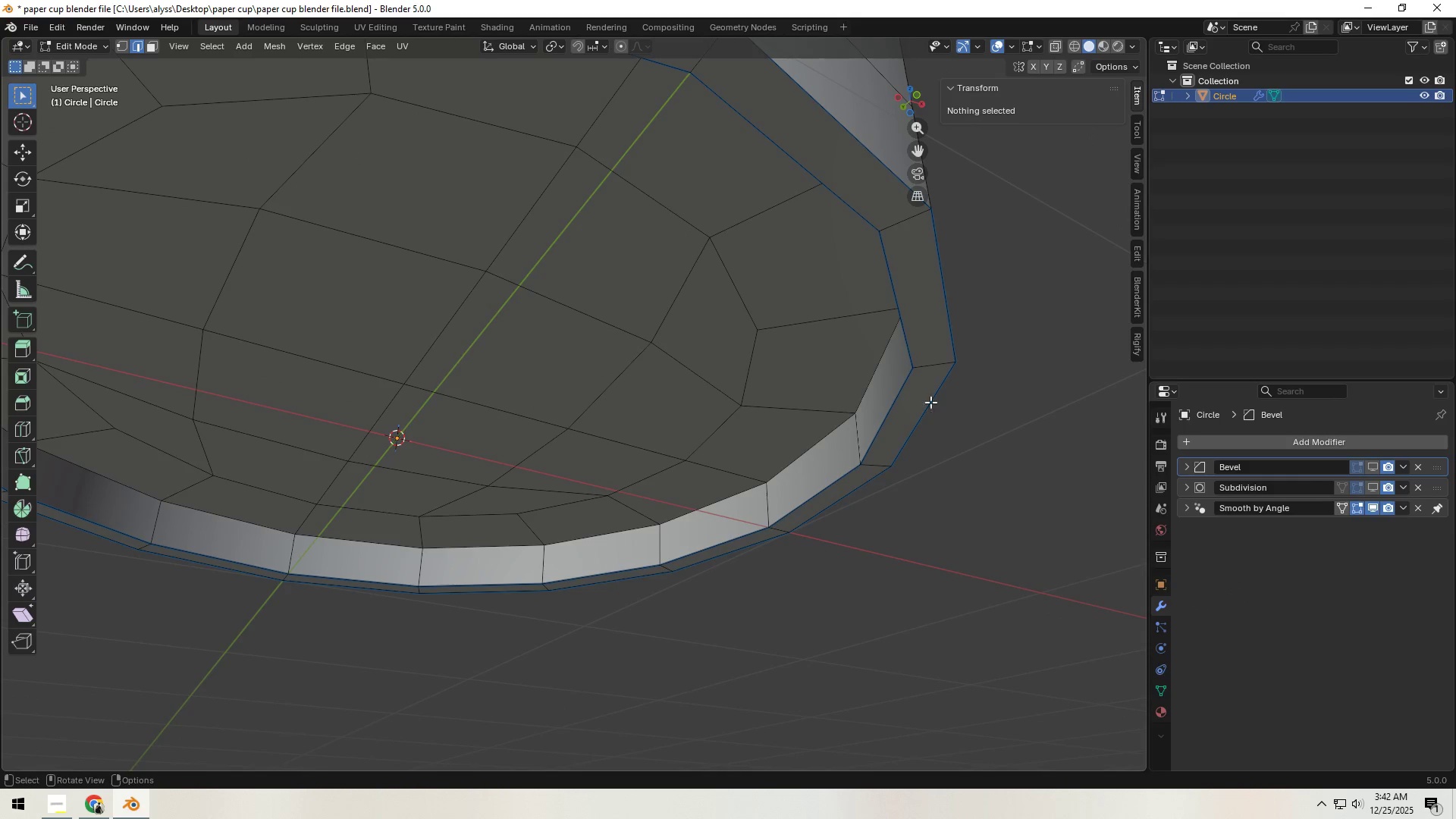 
hold_key(key=AltLeft, duration=0.91)
left_click([880, 378])
 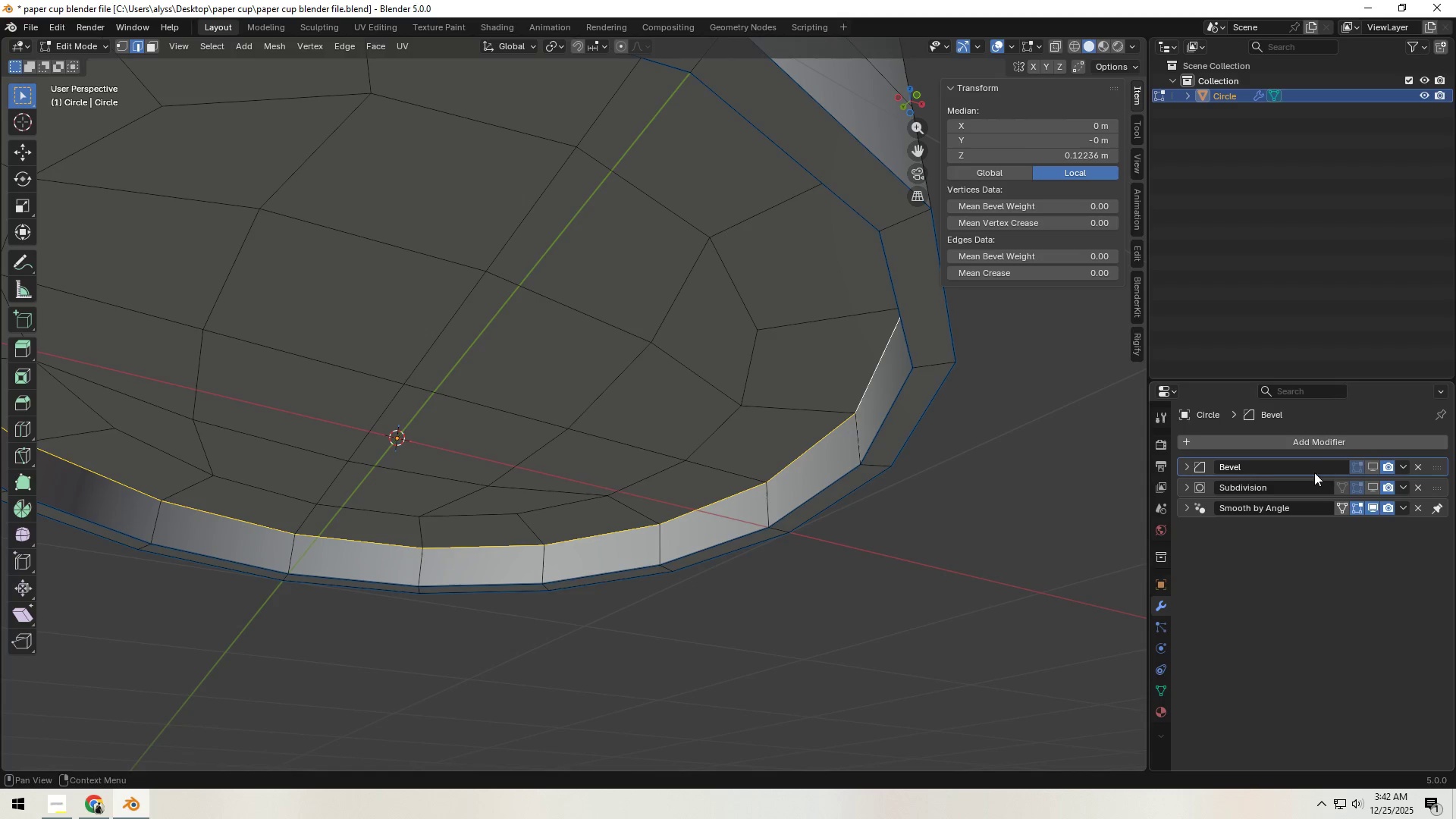 
left_click([1188, 469])
 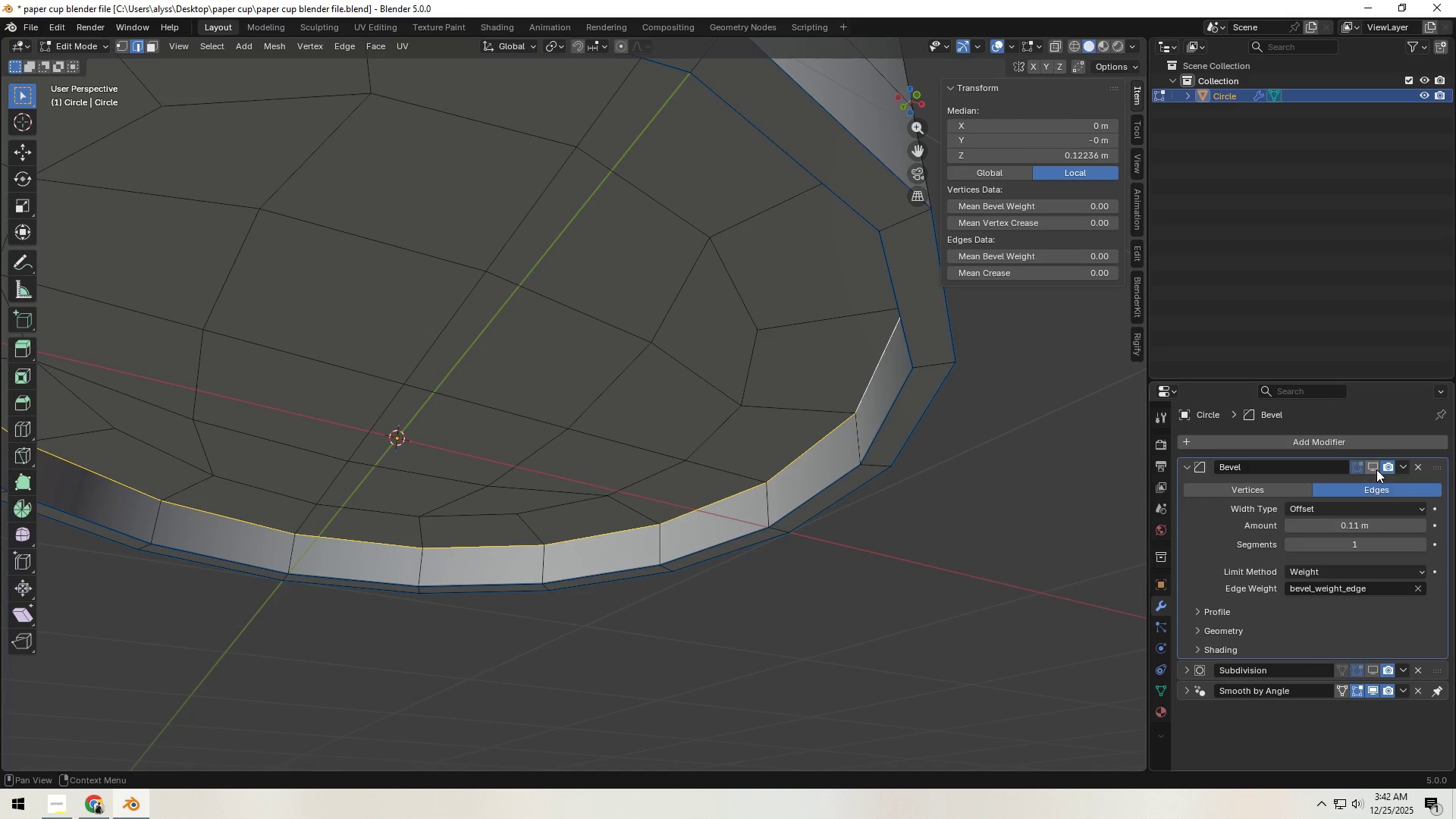 
left_click([1376, 469])
 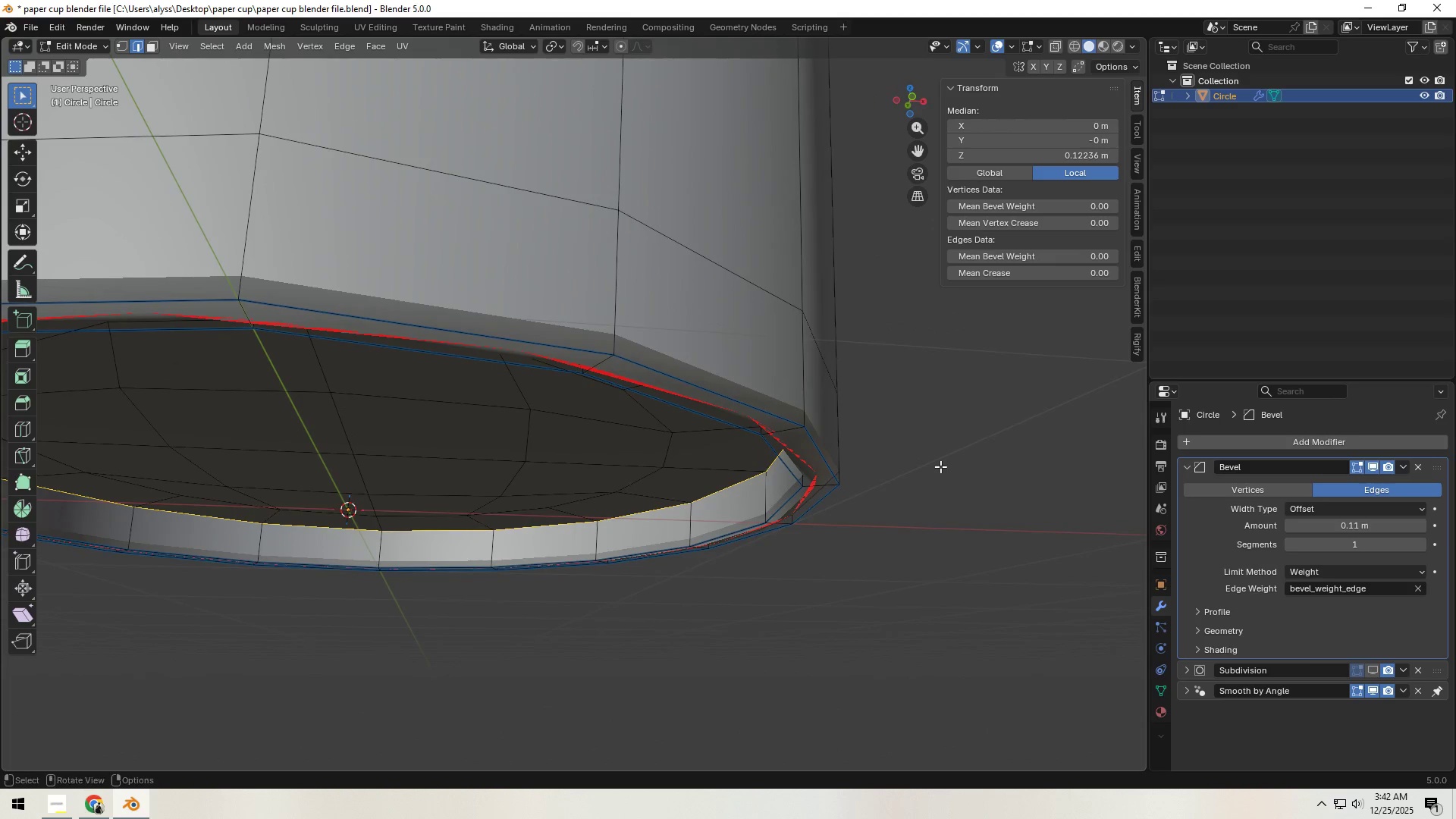 
wait(6.69)
 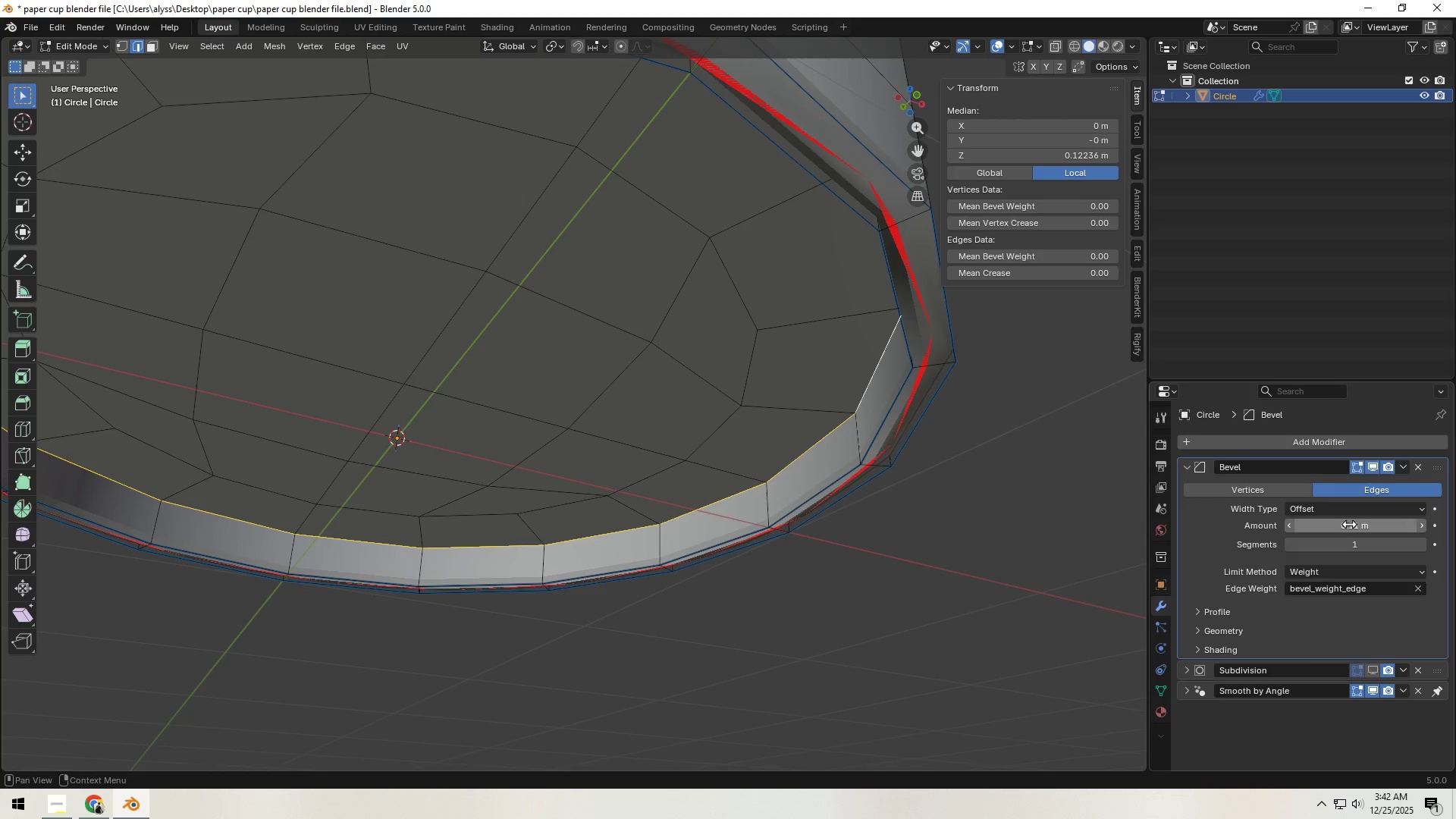 
left_click([1198, 631])
 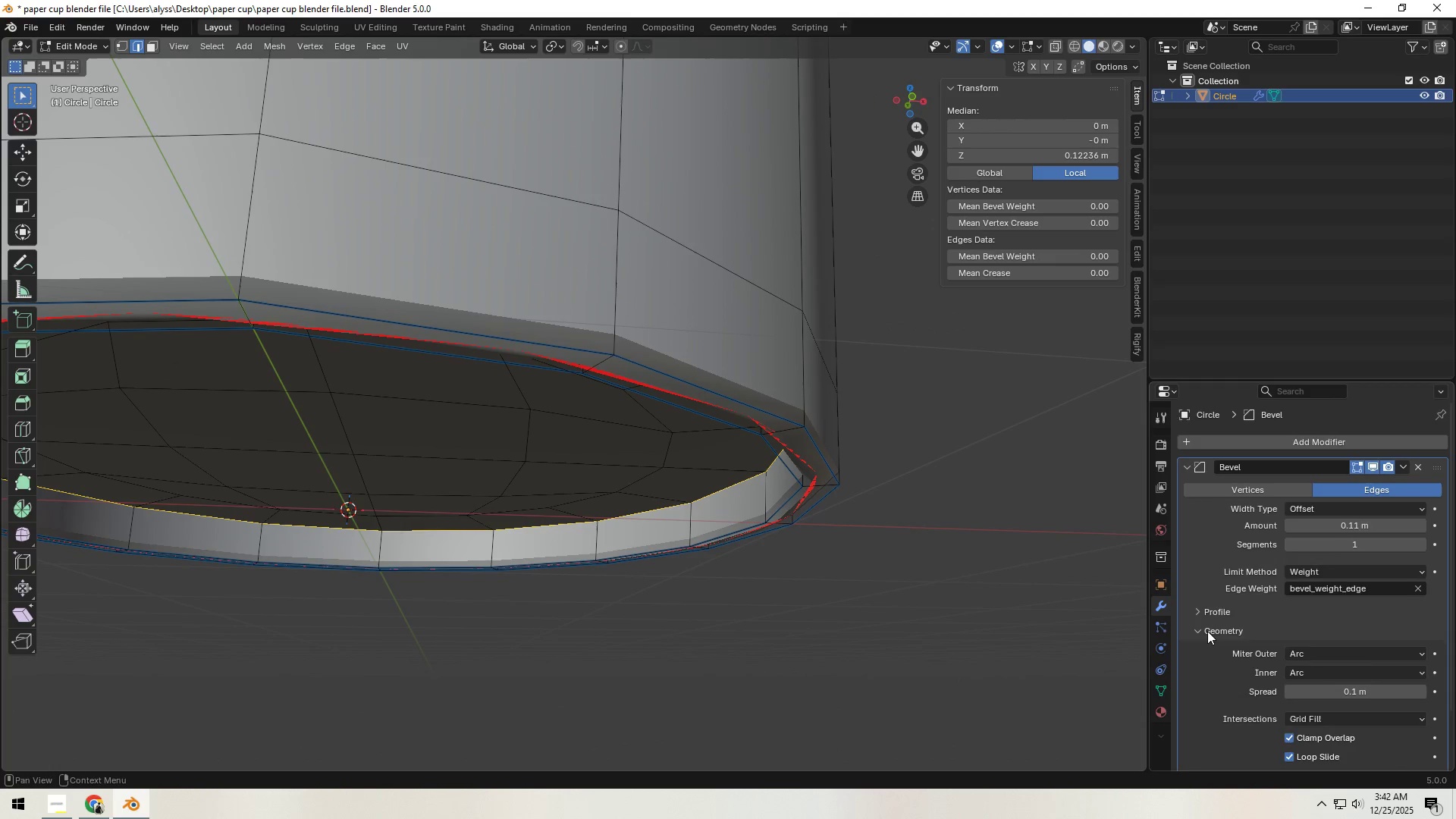 
scroll: coordinate [1210, 631], scroll_direction: down, amount: 1.0
 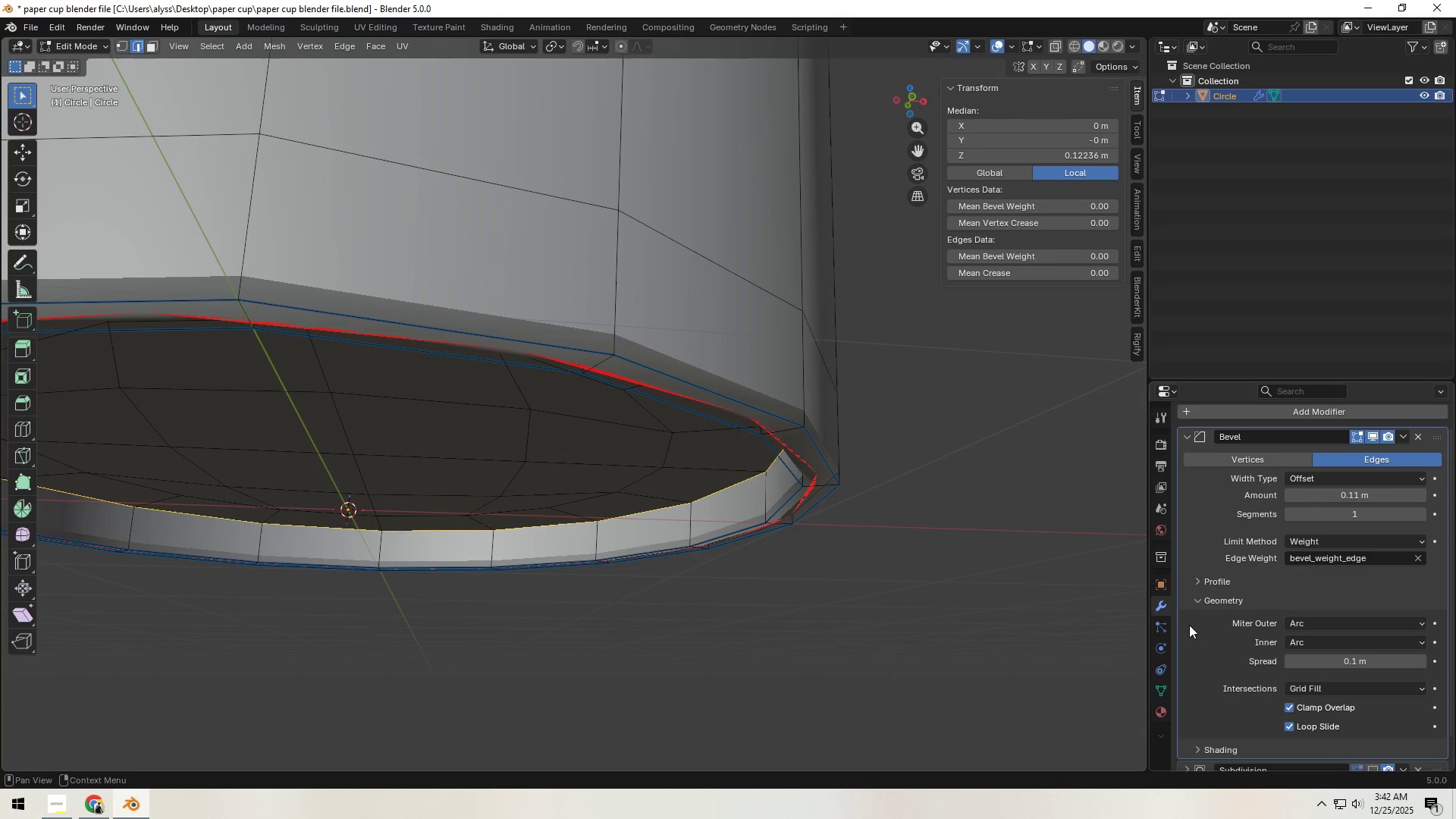 
left_click([1199, 604])
 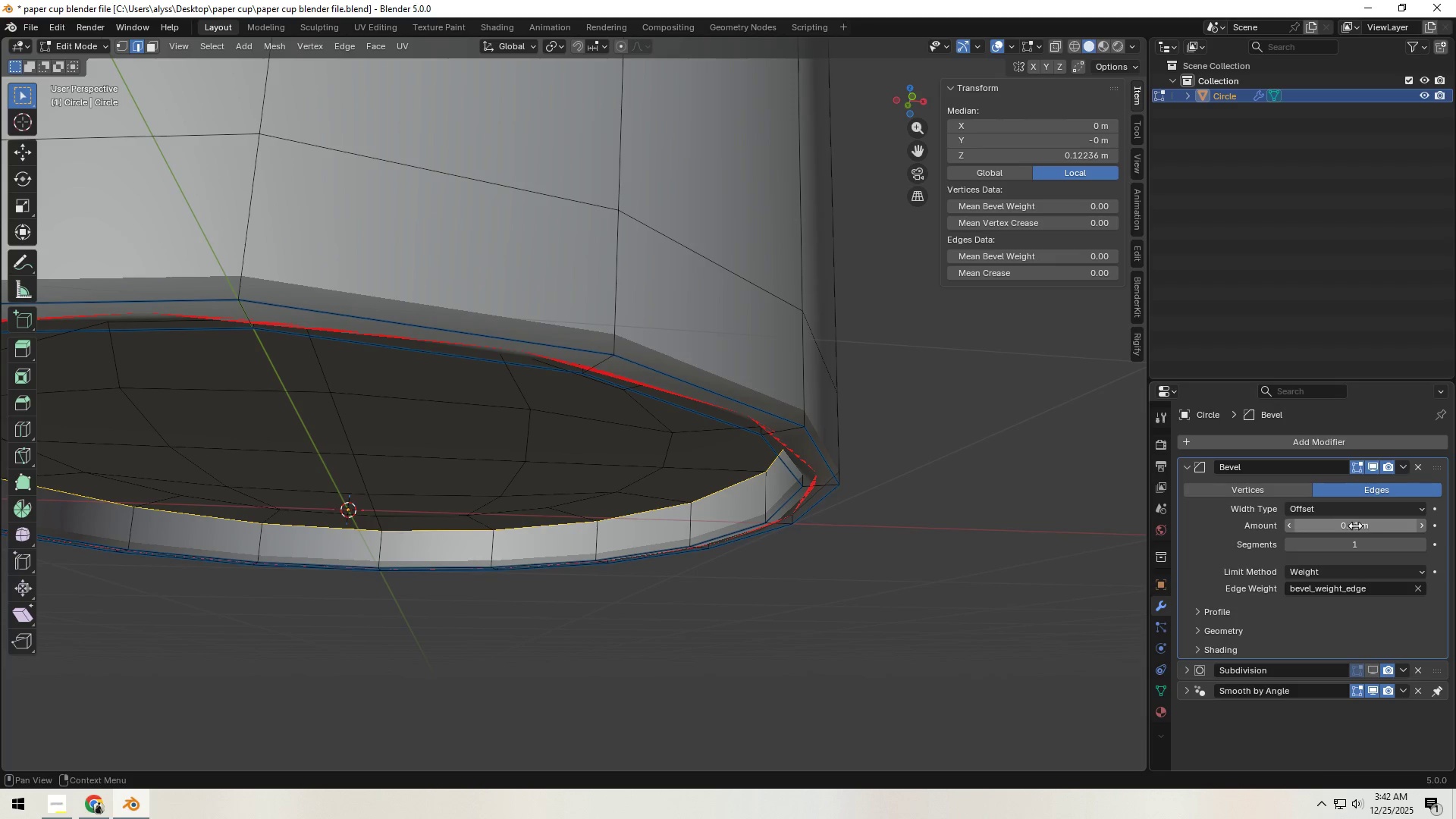 
hold_key(key=ShiftLeft, duration=0.52)
 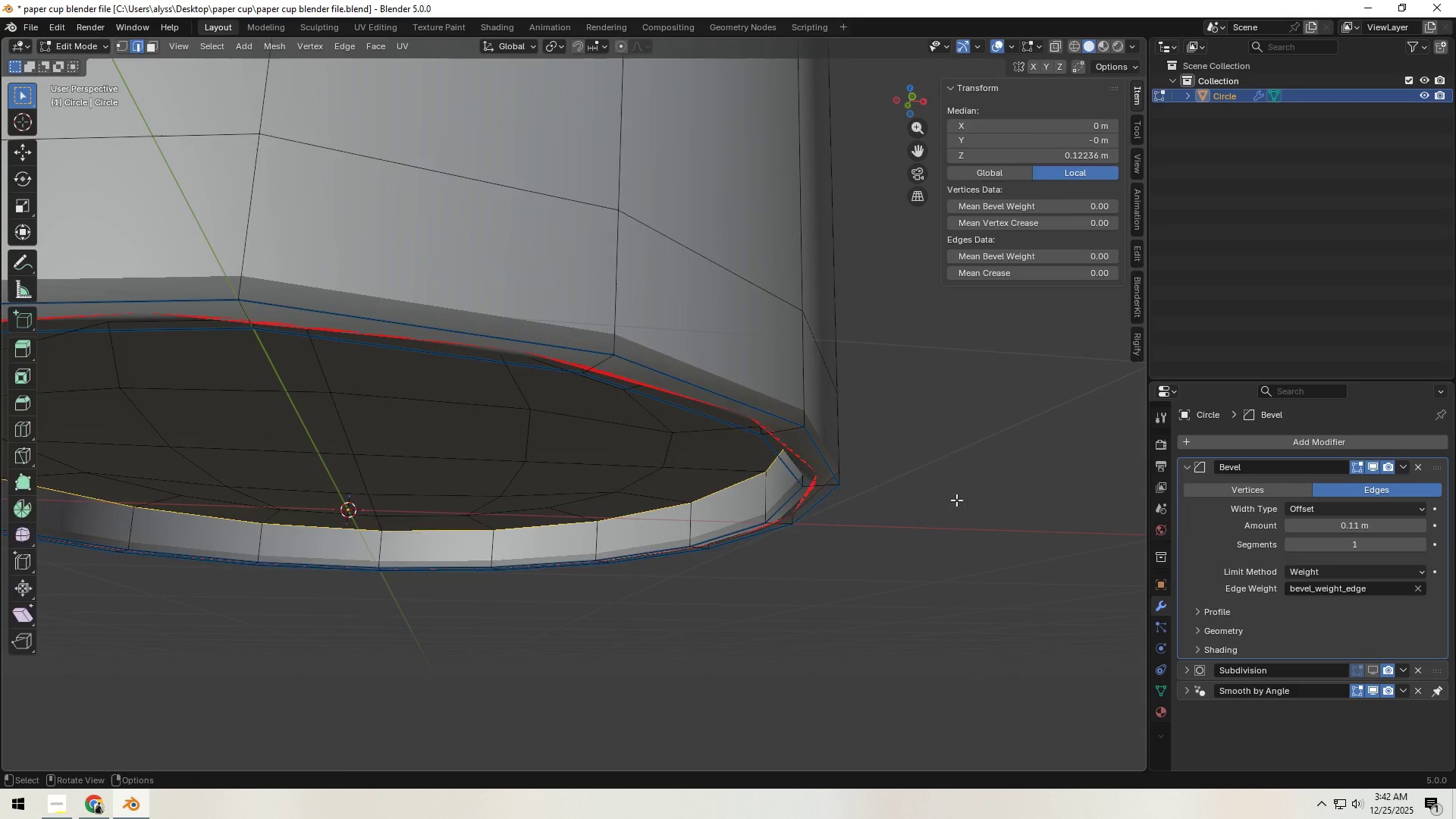 
key(Tab)
 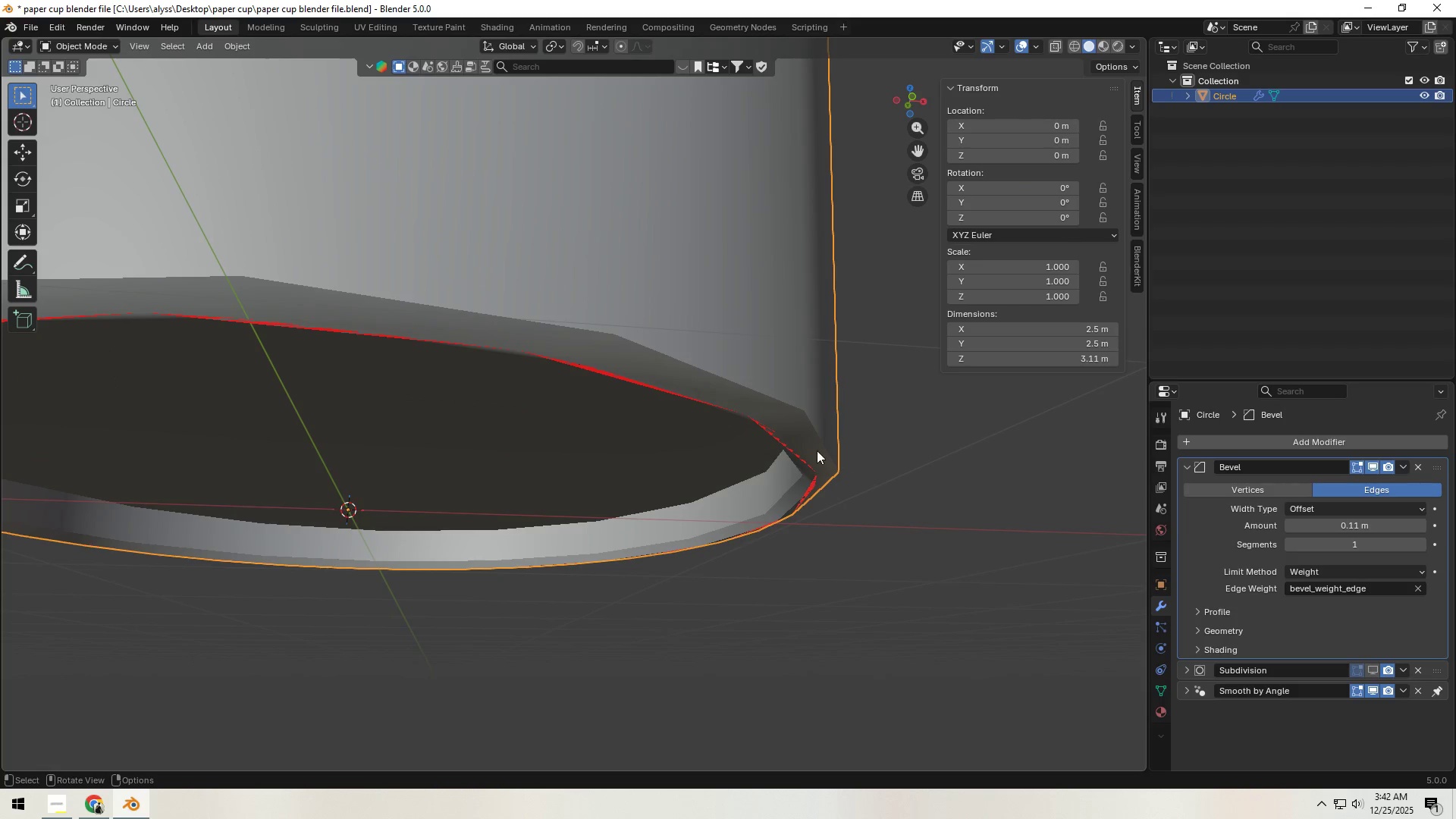 
left_click([817, 450])
 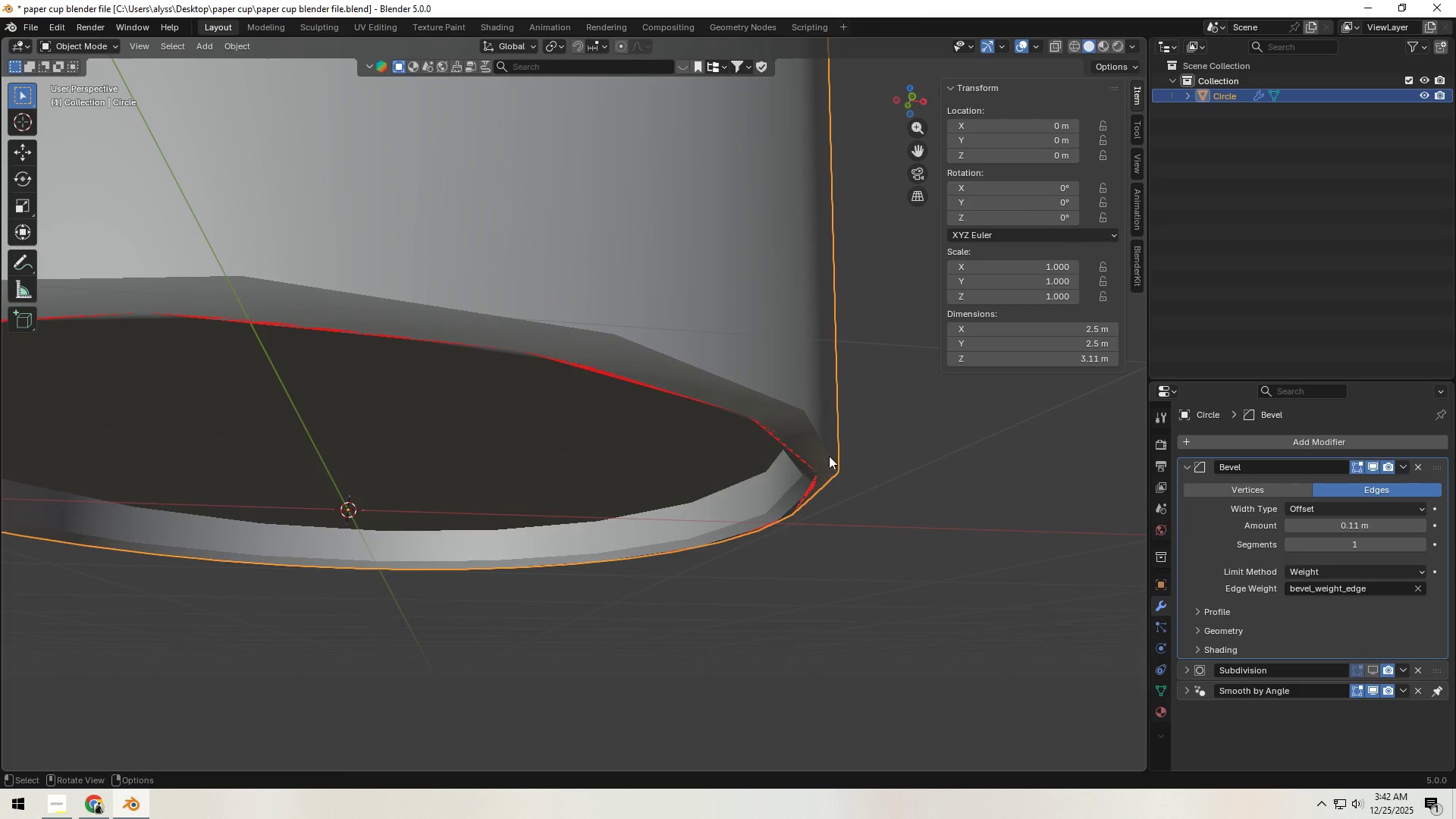 
key(Control+A)
 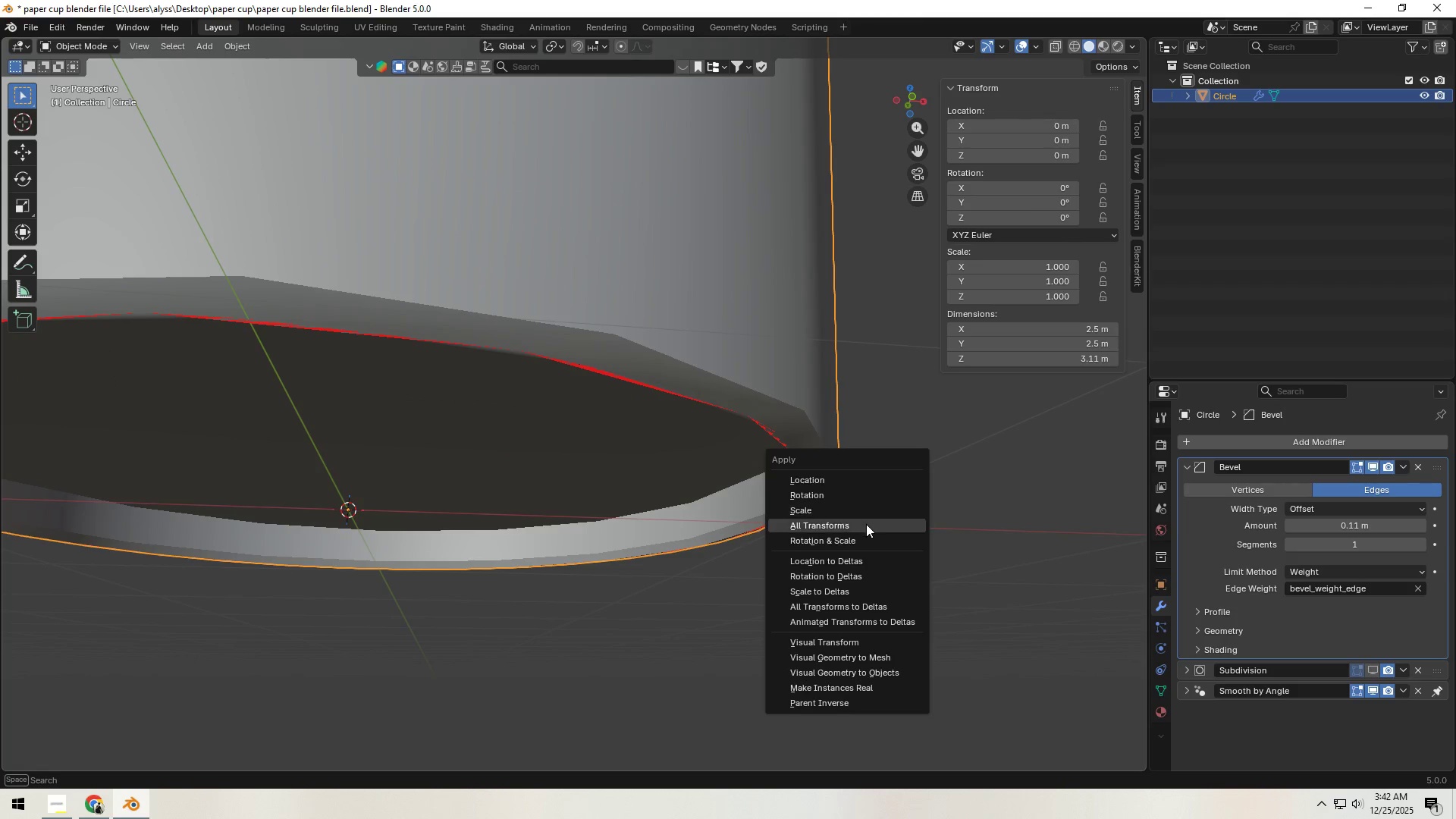 
left_click([866, 524])
 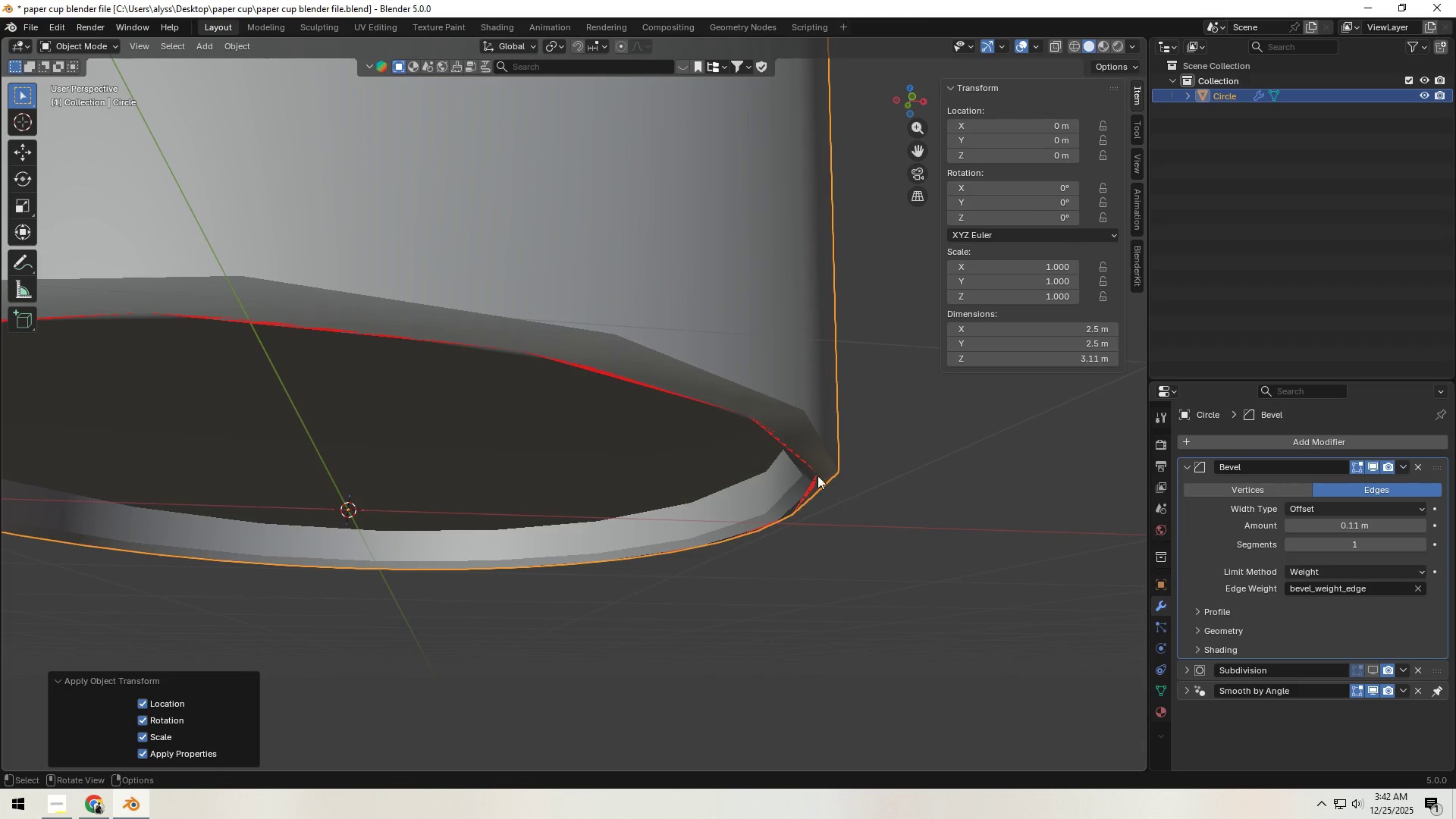 
left_click([803, 458])
 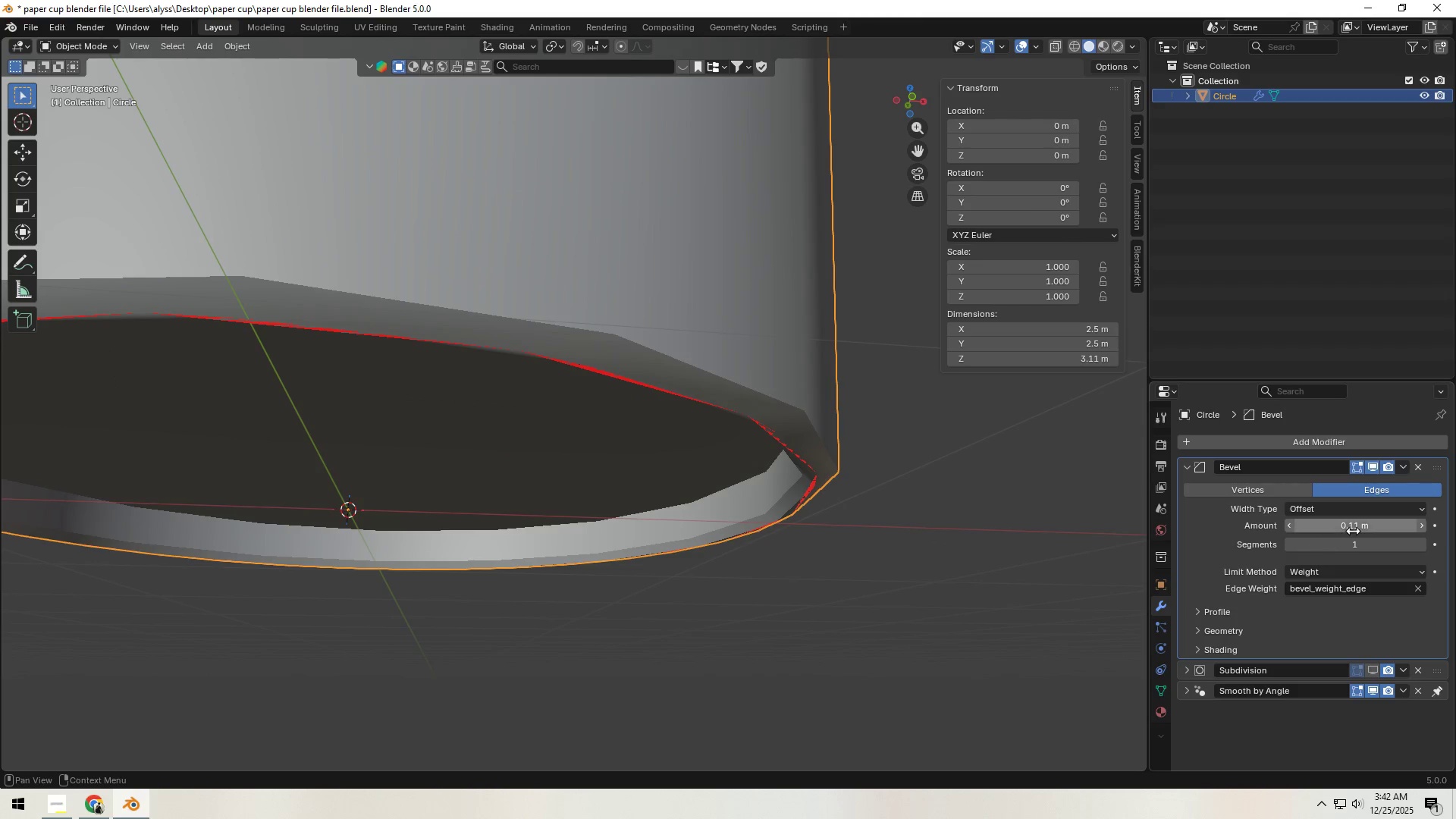 
hold_key(key=ShiftLeft, duration=1.5)
left_click_drag(start_coordinate=[1364, 529], to_coordinate=[1279, 548])
 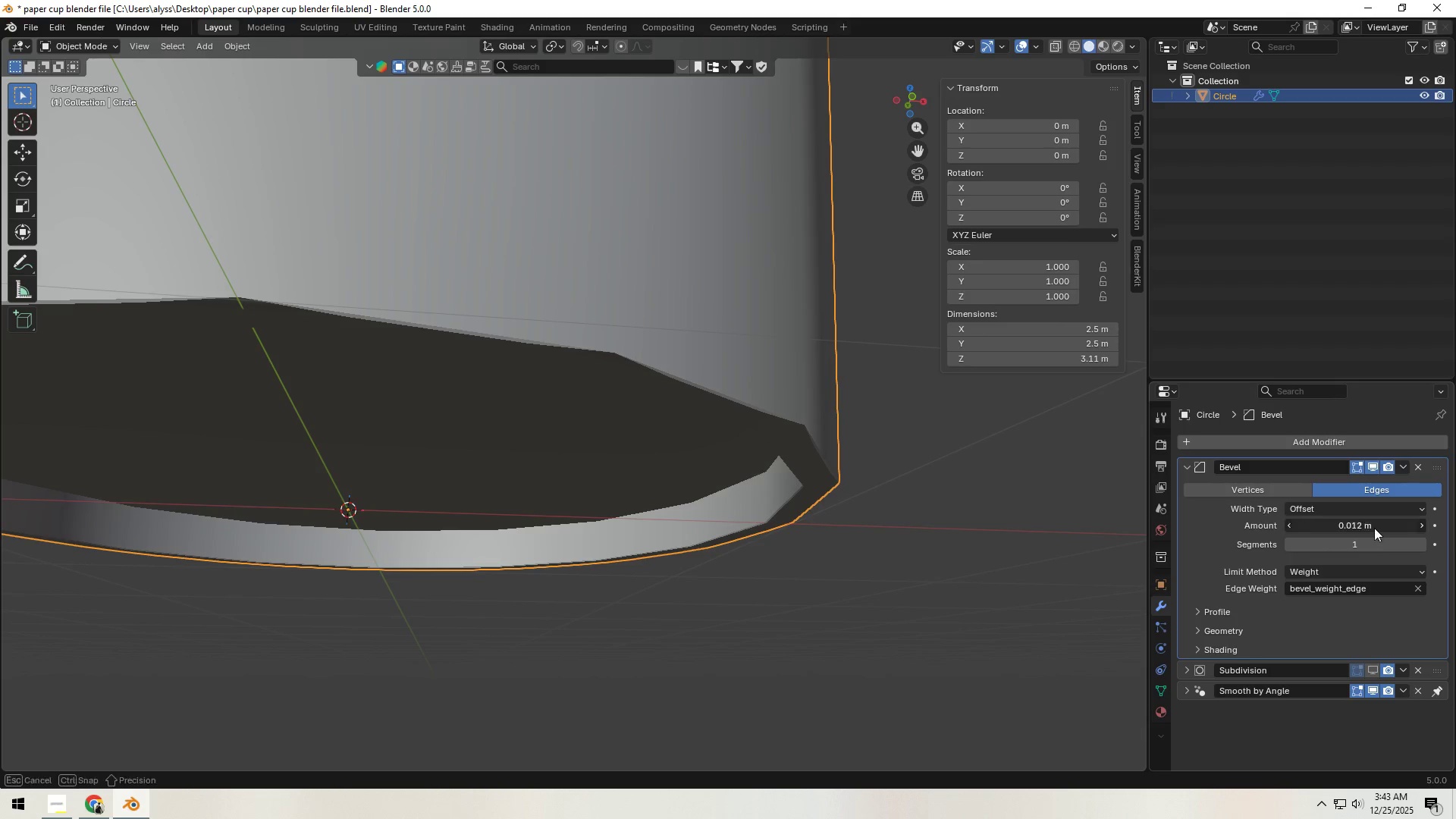 
hold_key(key=ShiftLeft, duration=1.51)
 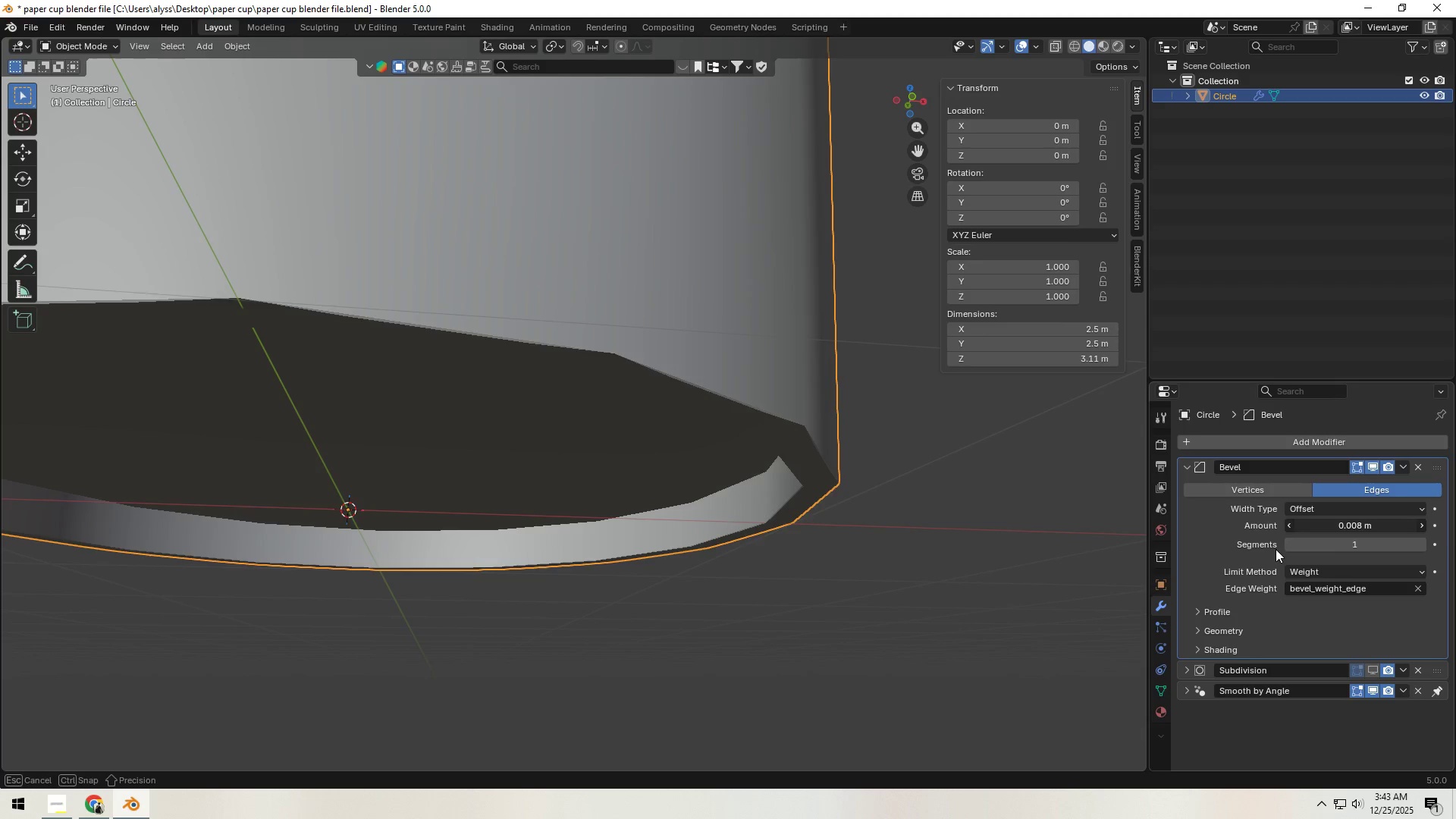 
hold_key(key=ShiftLeft, duration=1.52)
 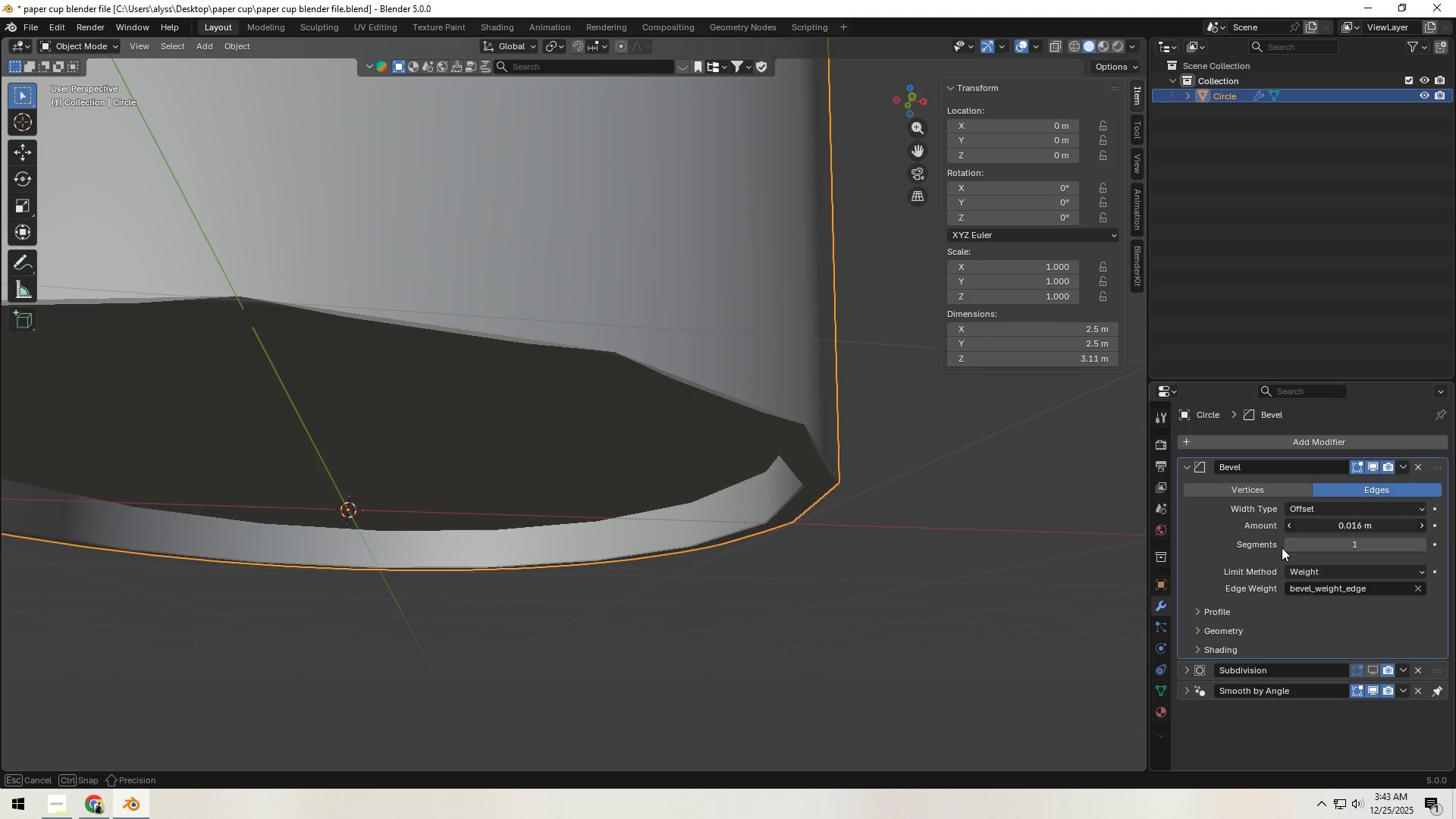 
hold_key(key=ShiftLeft, duration=1.5)
 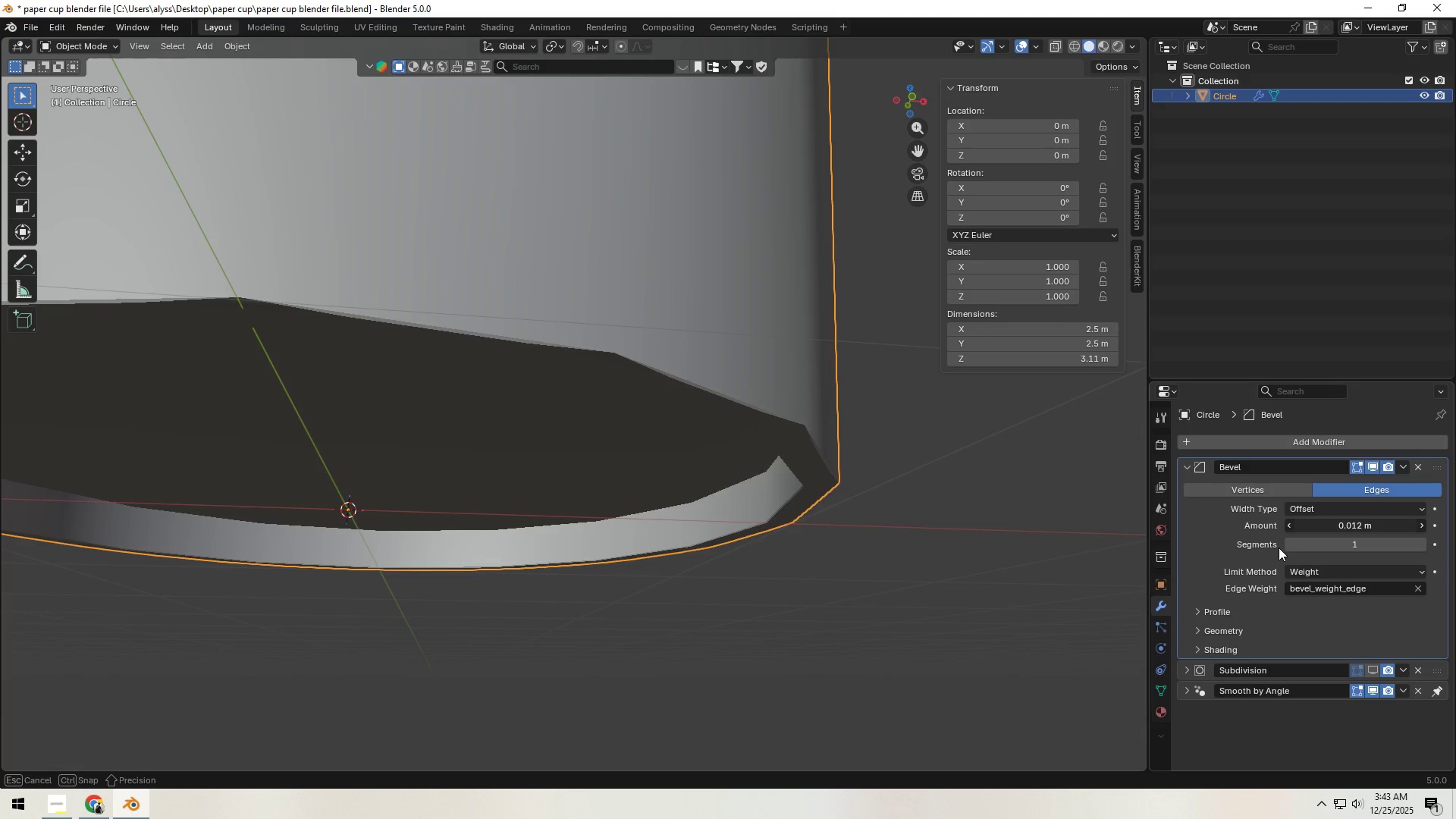 
hold_key(key=ShiftLeft, duration=1.05)
 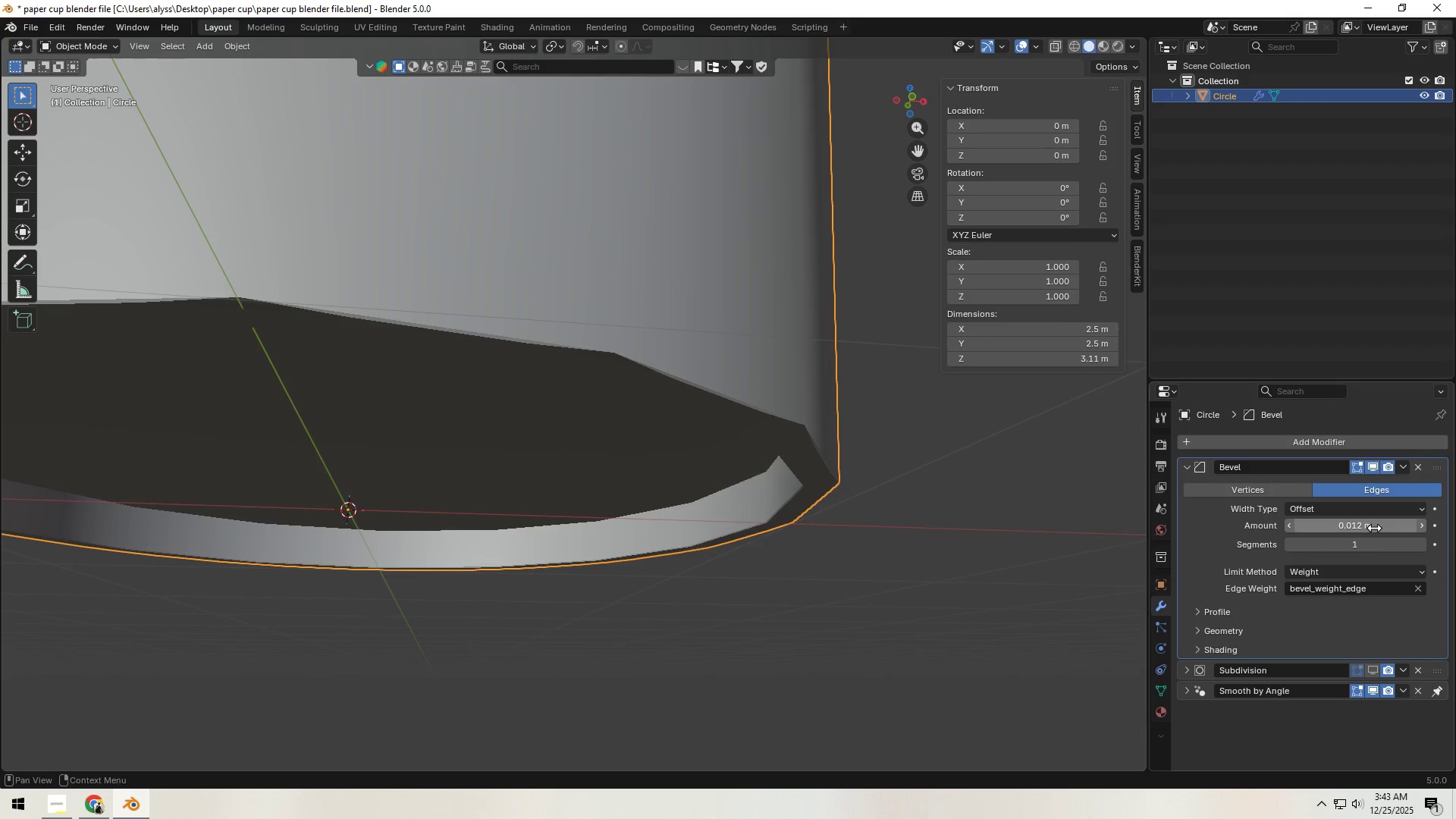 
left_click([1374, 528])
 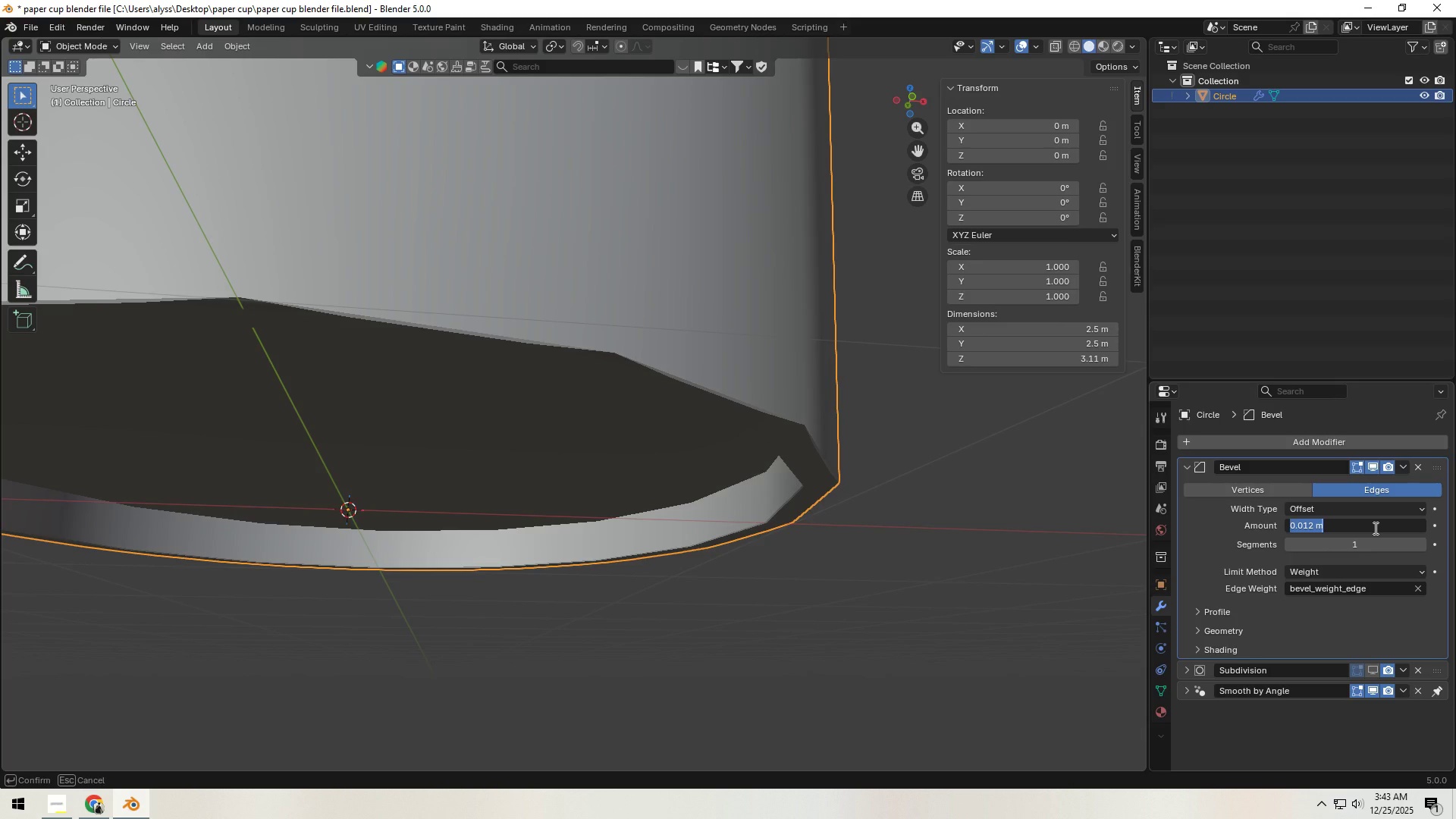 
key(NumpadDecimal)
 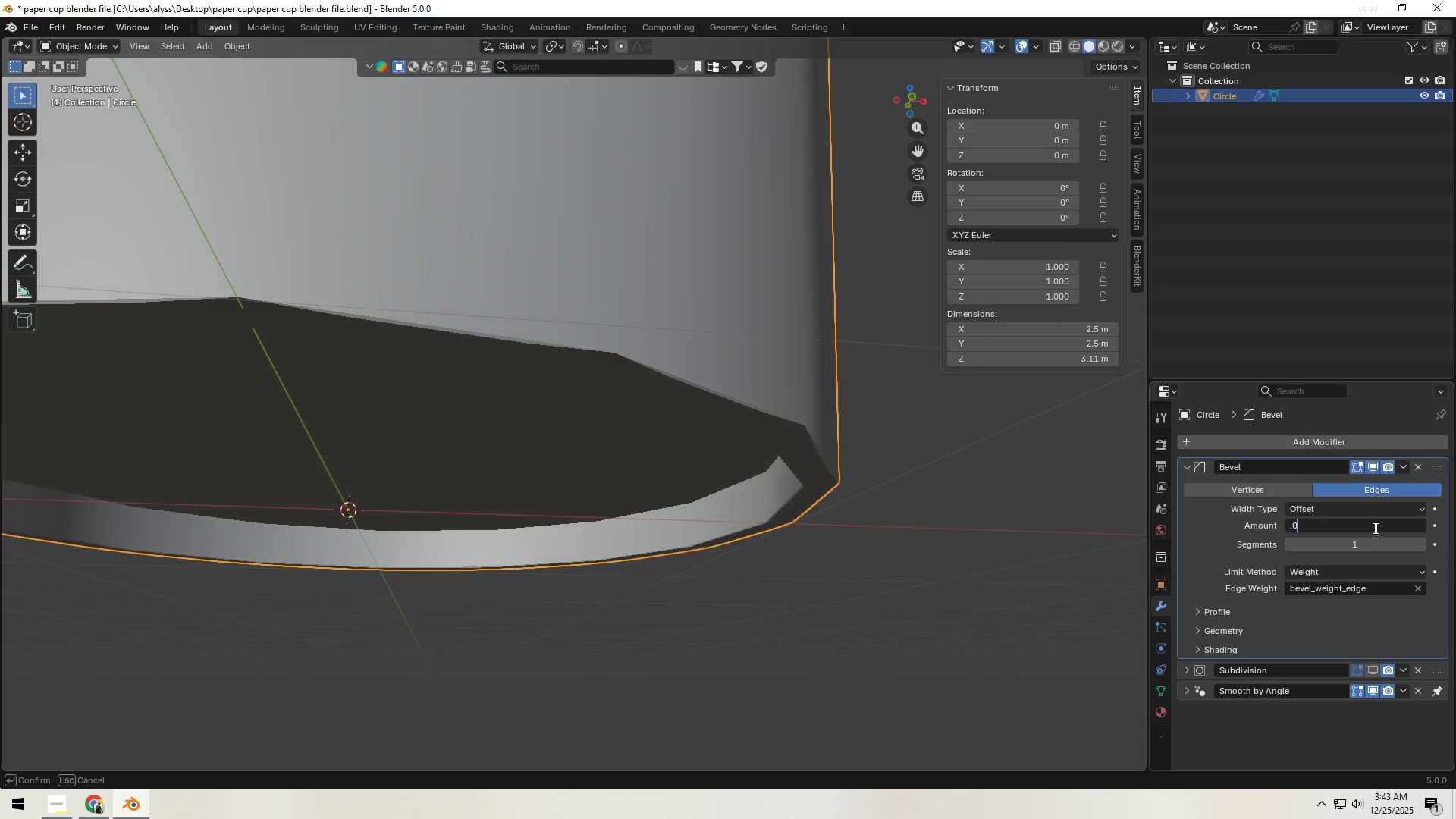 
key(Numpad0)
 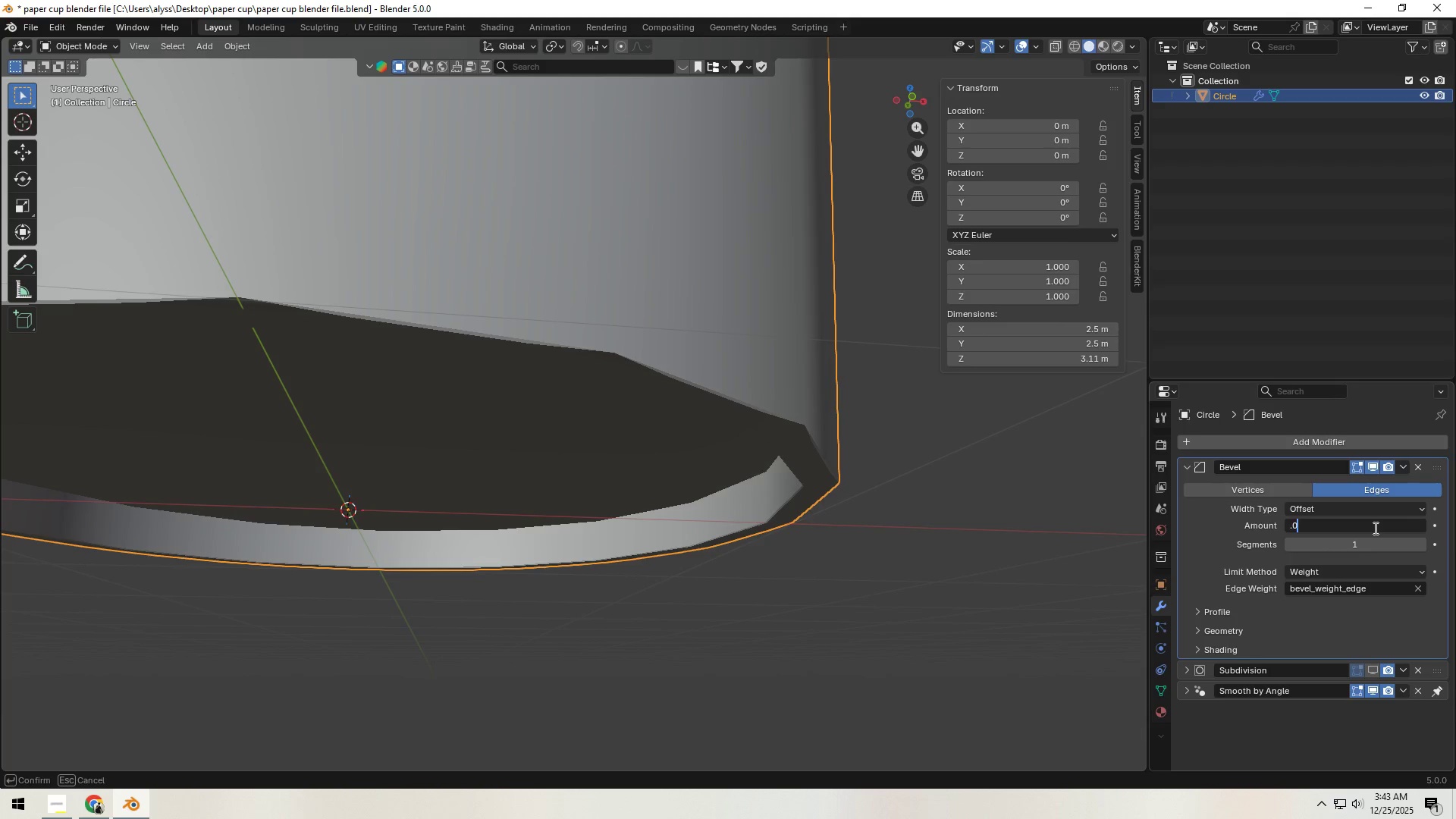 
key(Numpad2)
 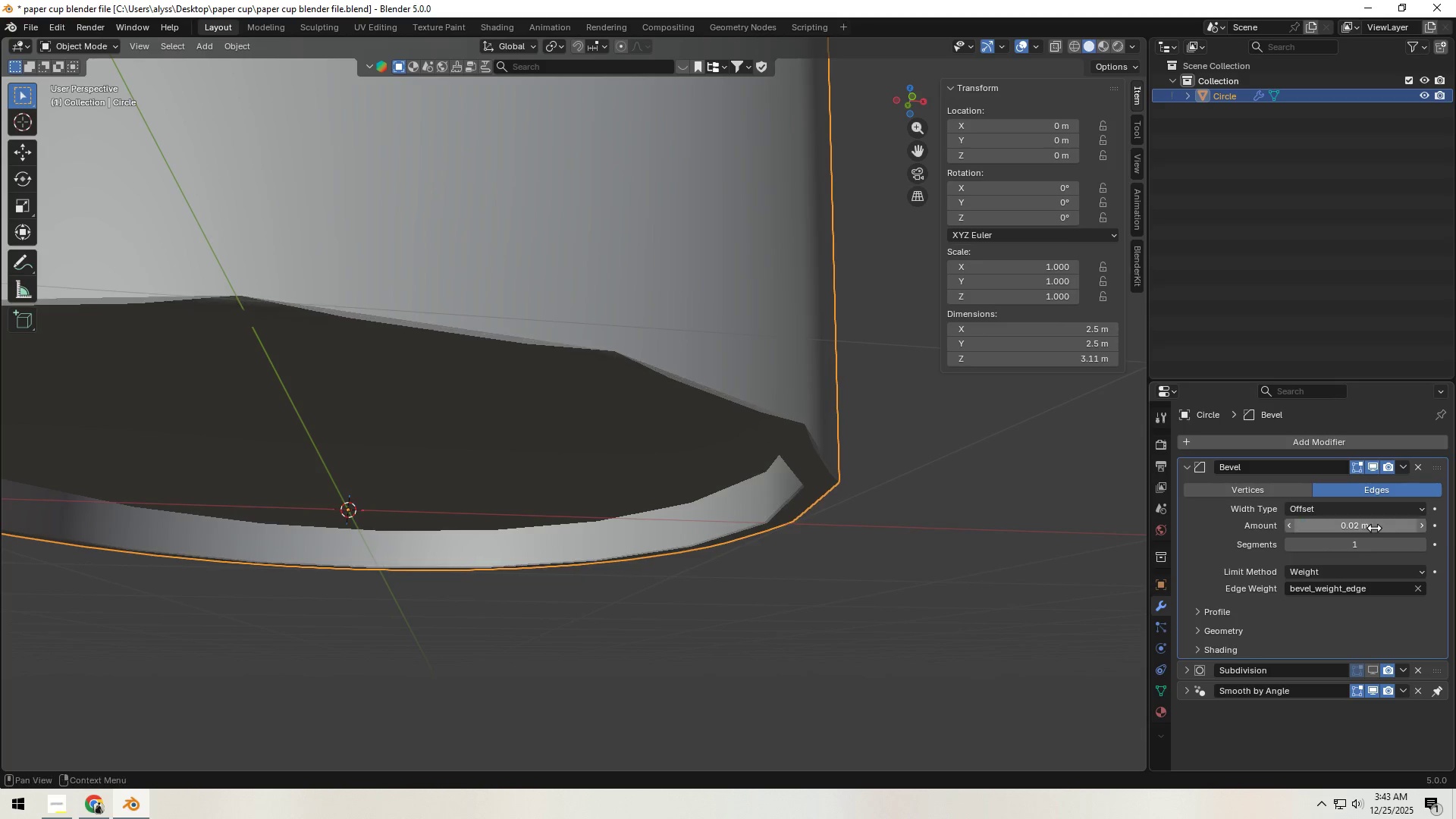 
key(NumpadEnter)
 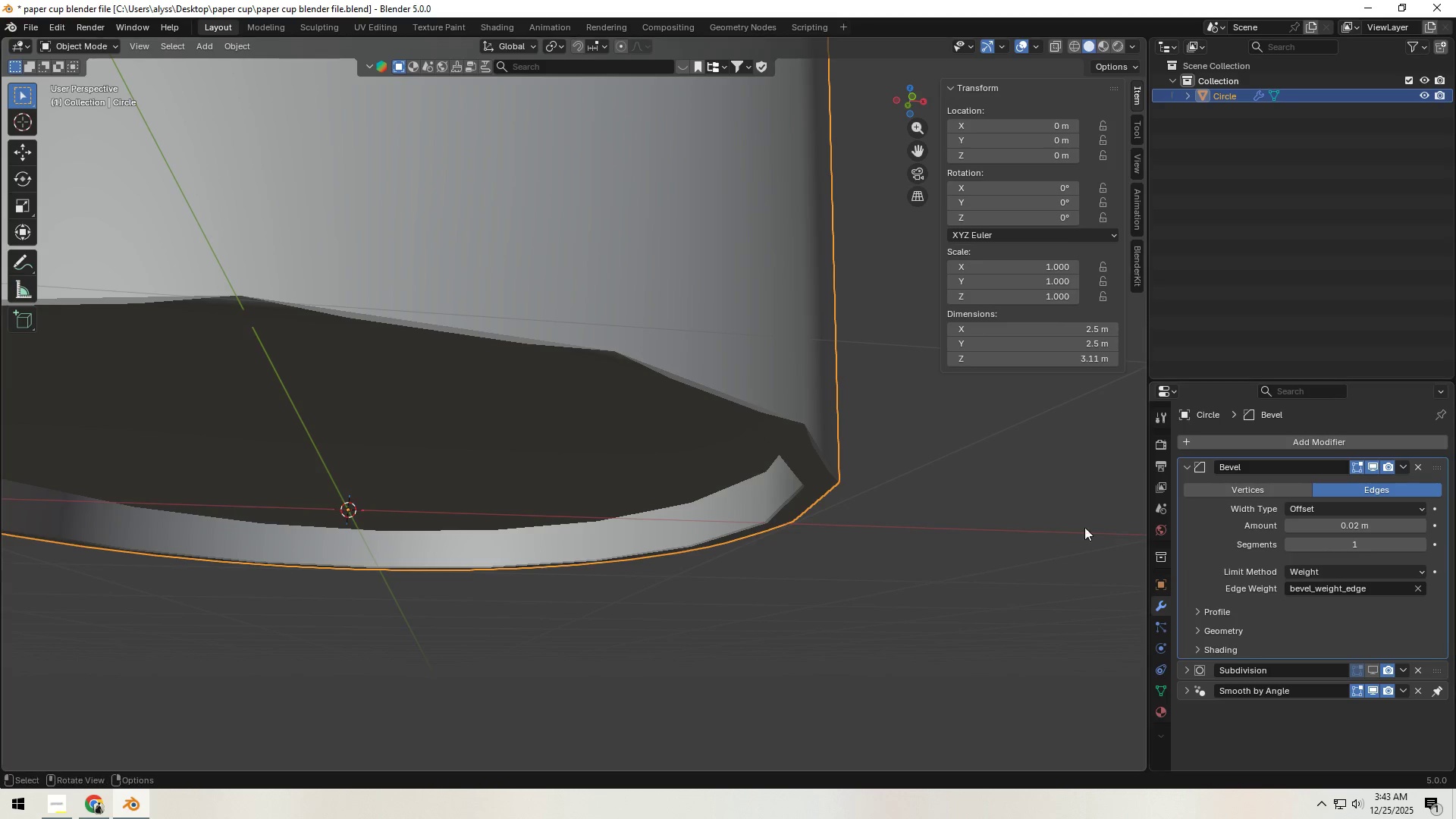 
left_click([1035, 513])
 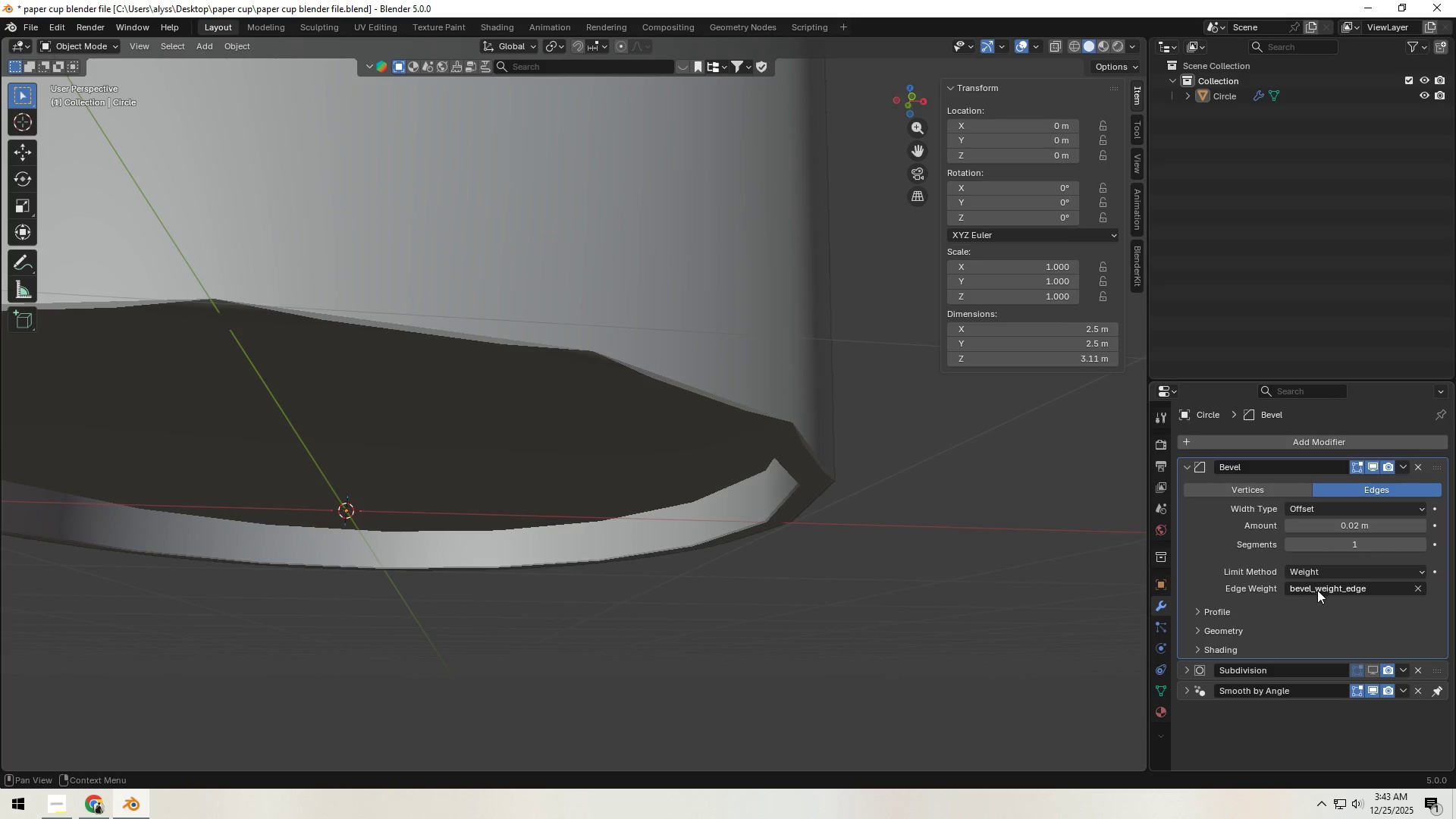 
left_click([1332, 568])
 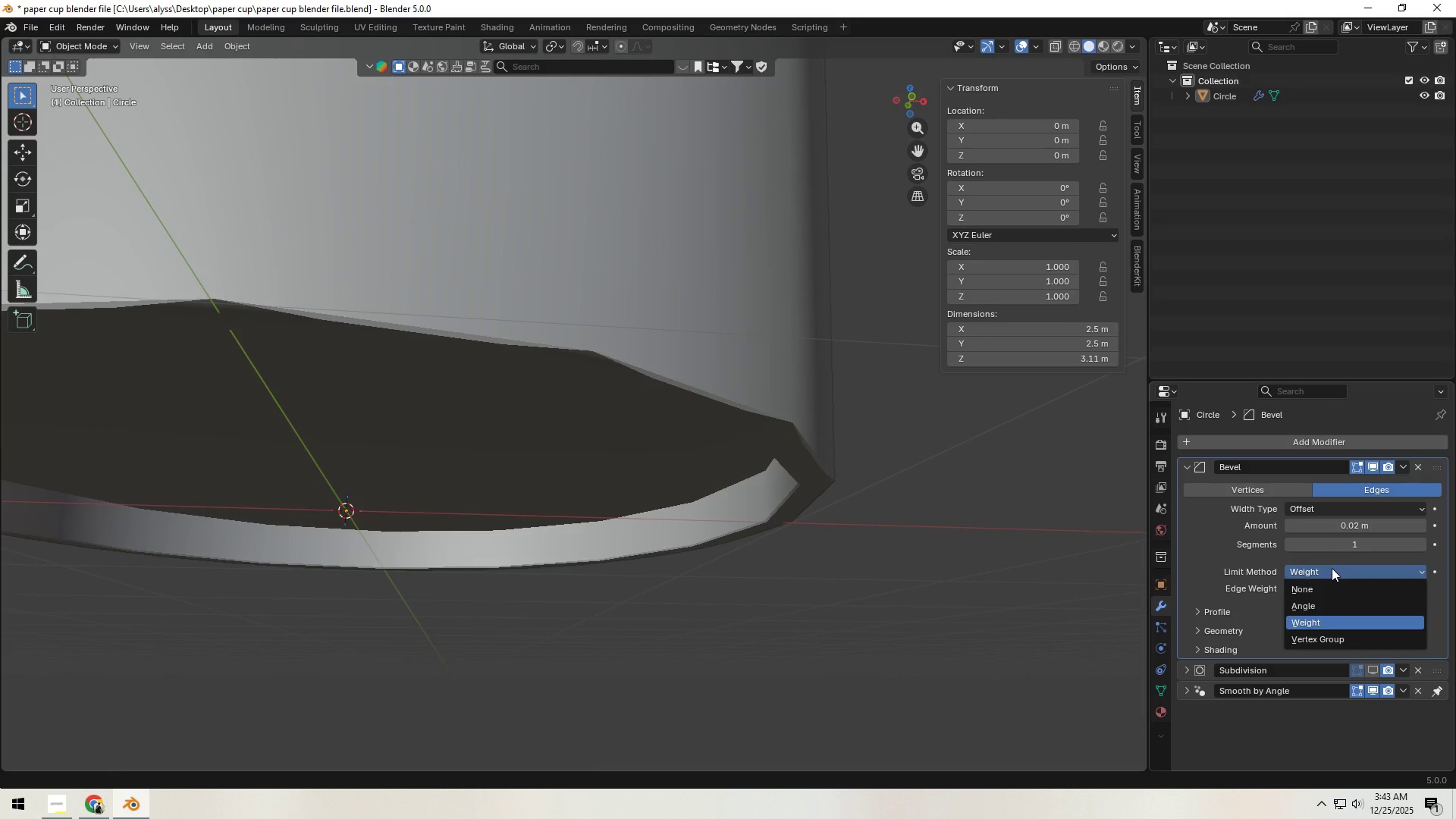 
left_click([1332, 568])
 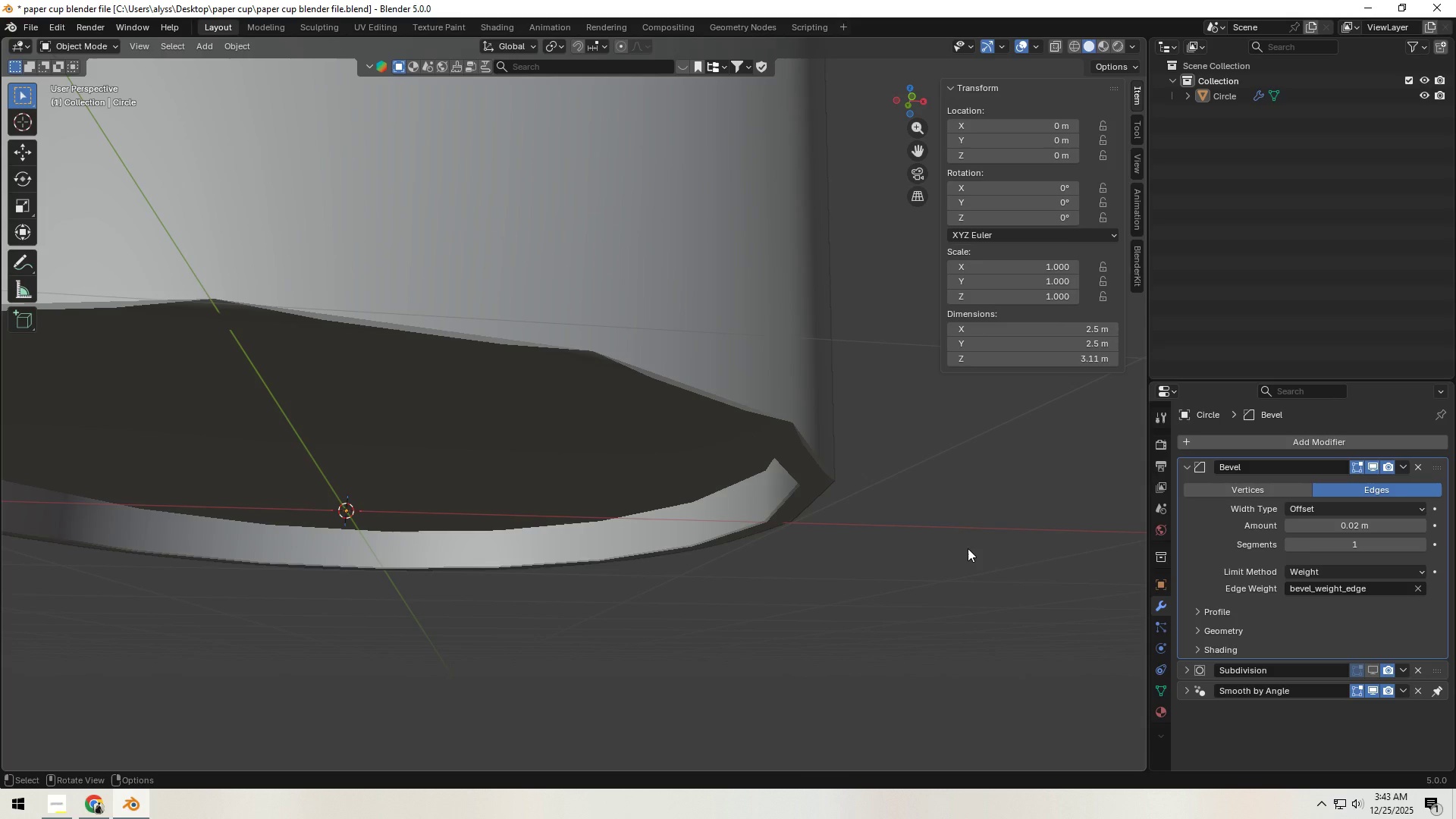 
left_click([968, 548])
 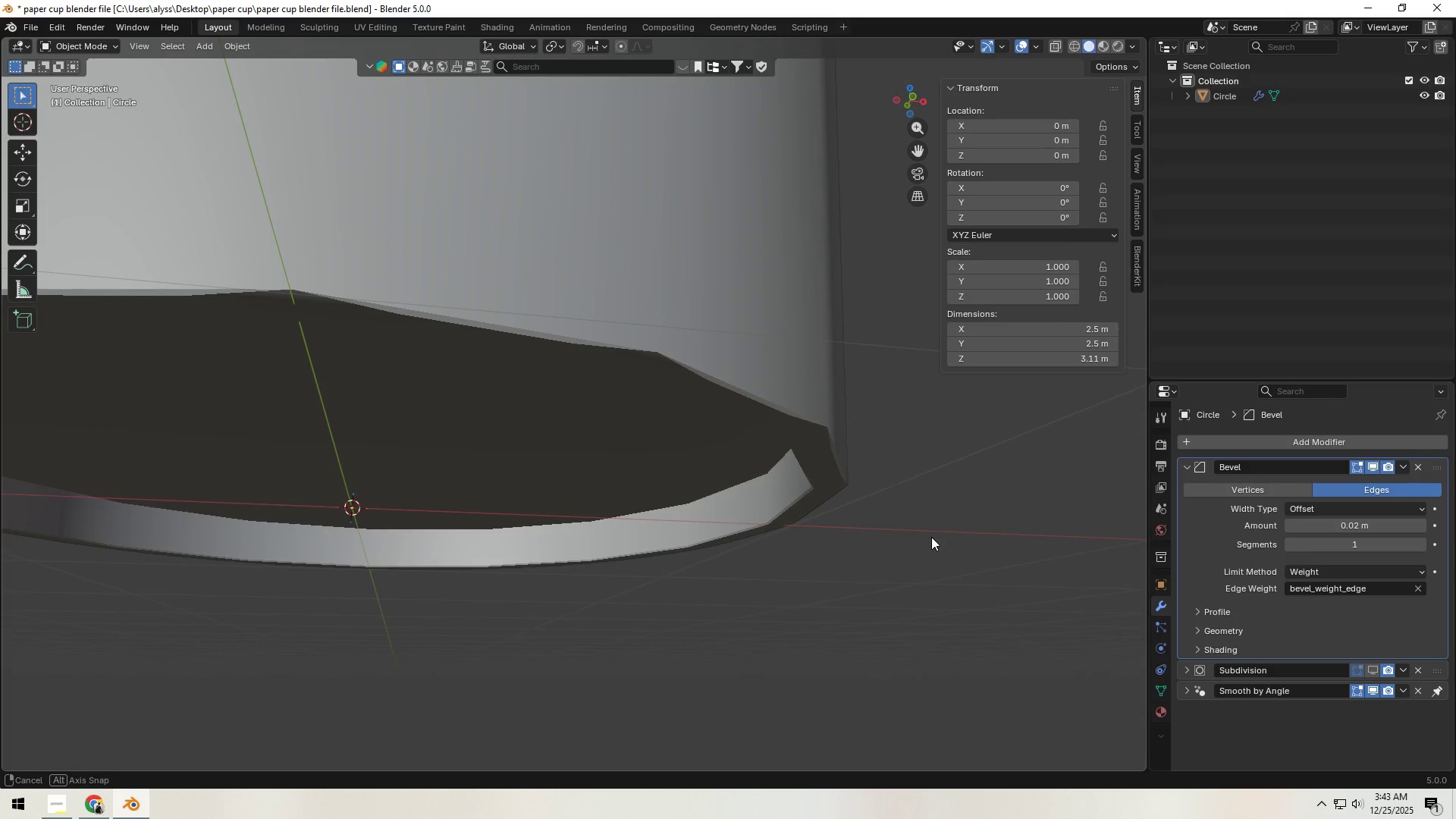 
key(Tab)
 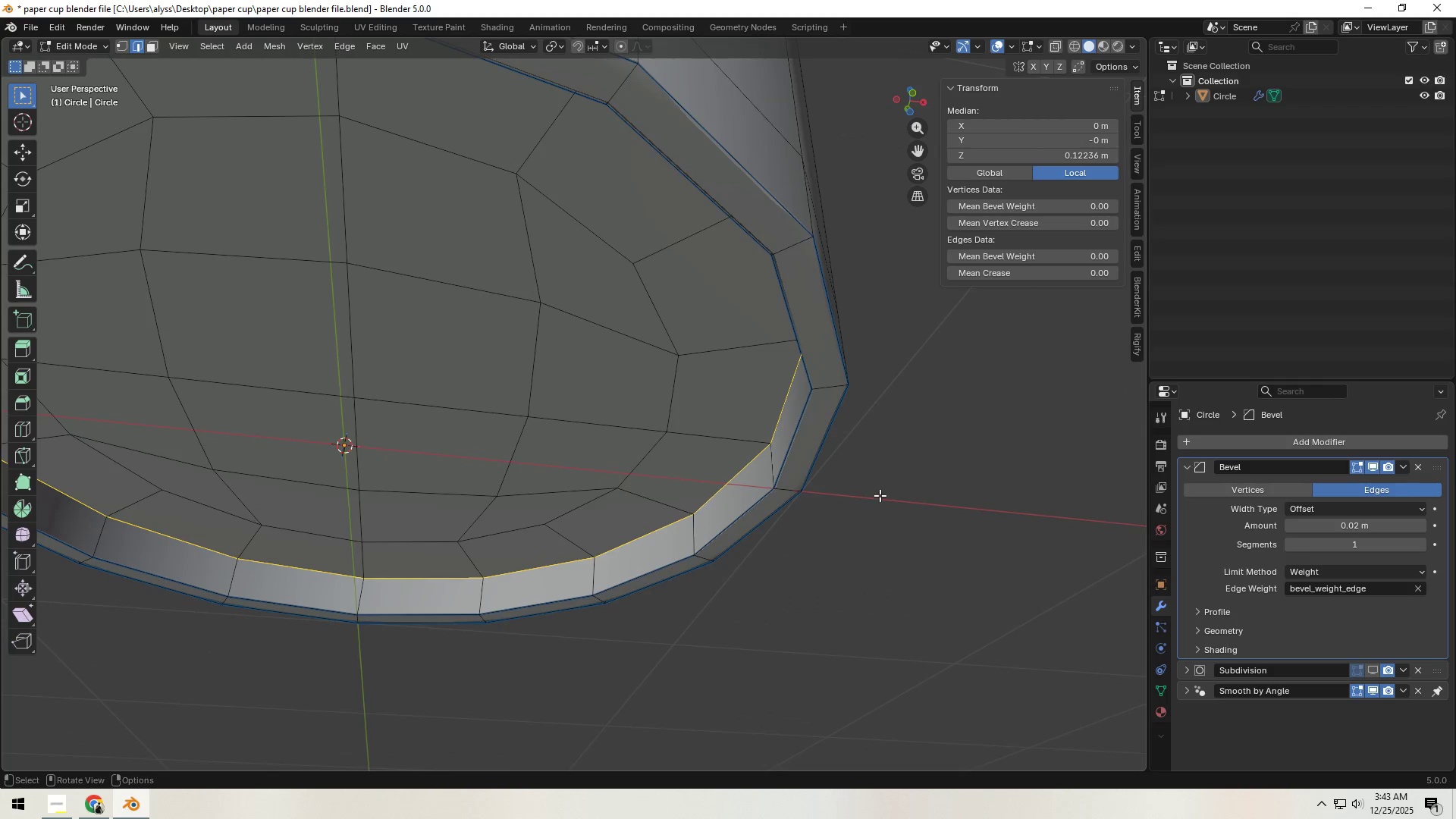 
hold_key(key=ShiftLeft, duration=0.41)
 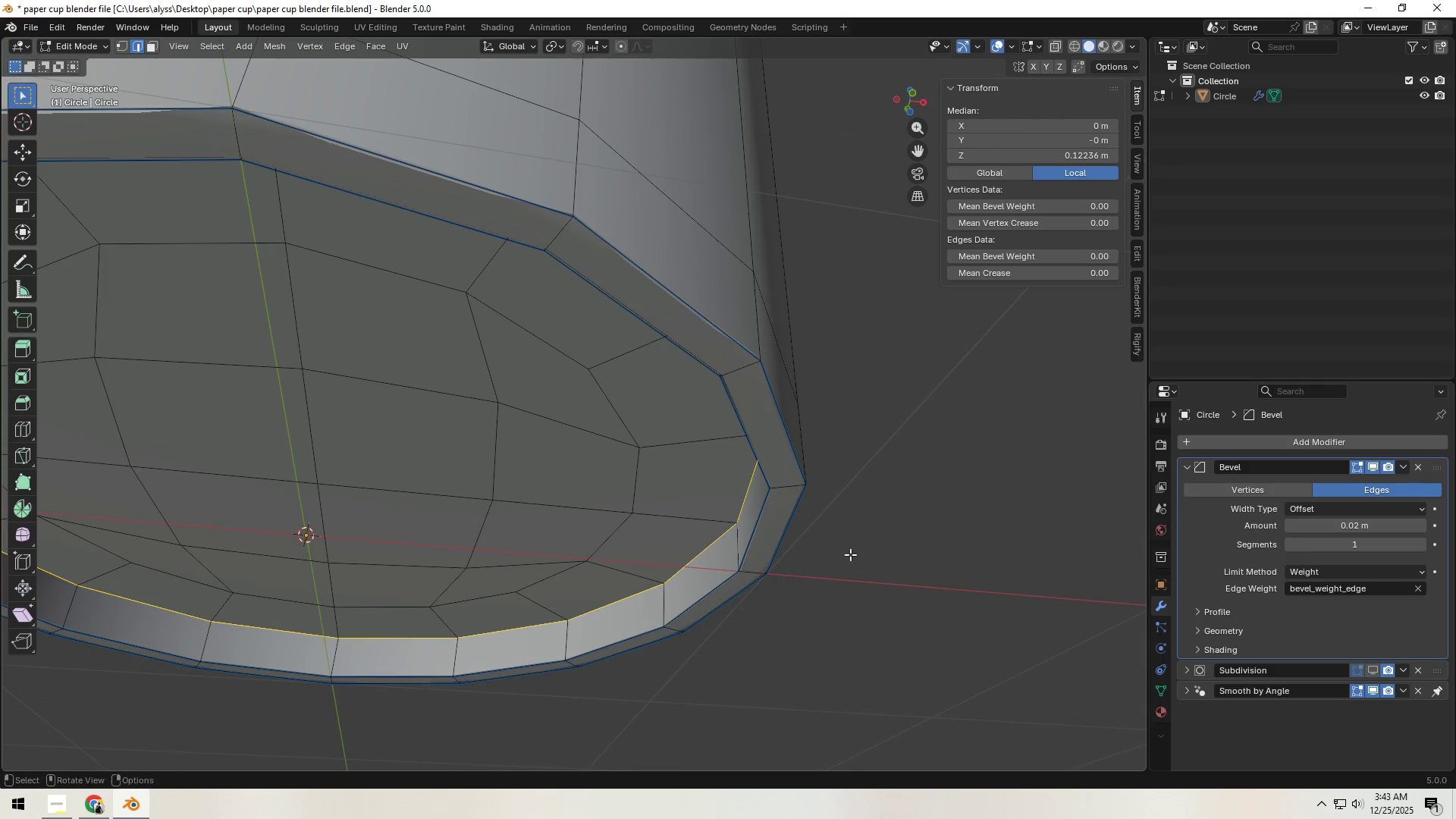 
hold_key(key=ShiftLeft, duration=0.31)
 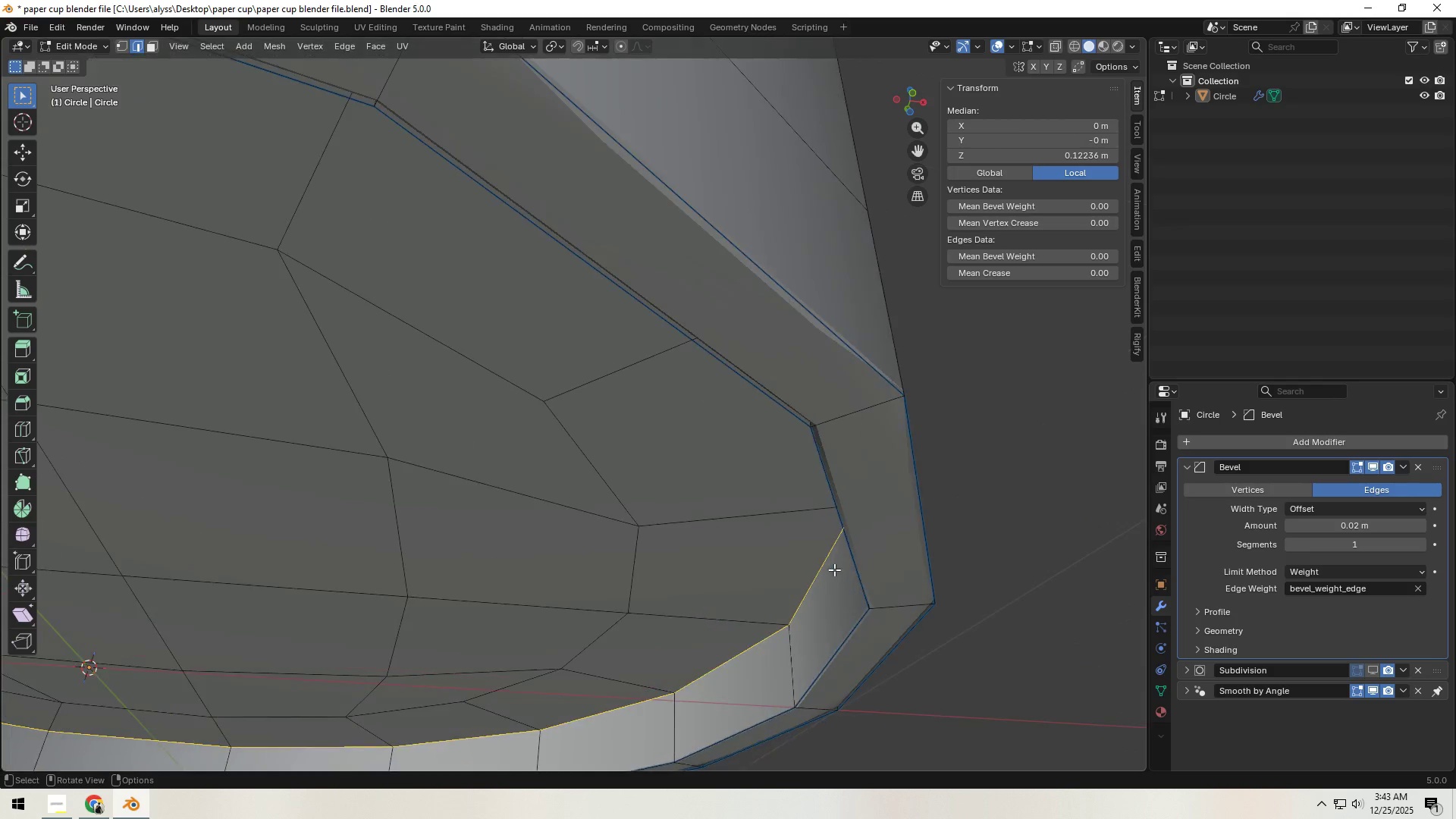 
scroll: coordinate [834, 570], scroll_direction: up, amount: 2.0
 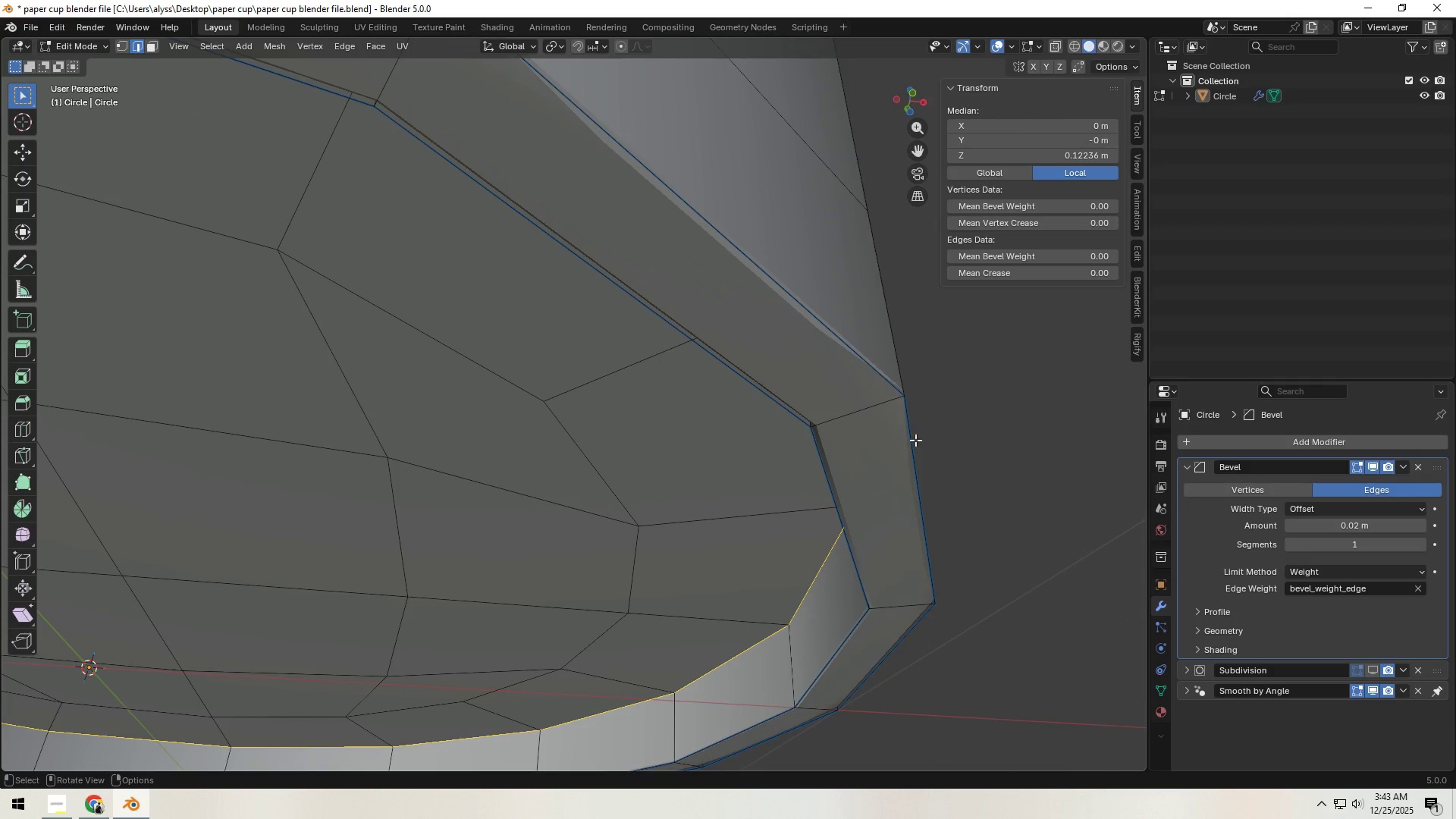 
type(12)
 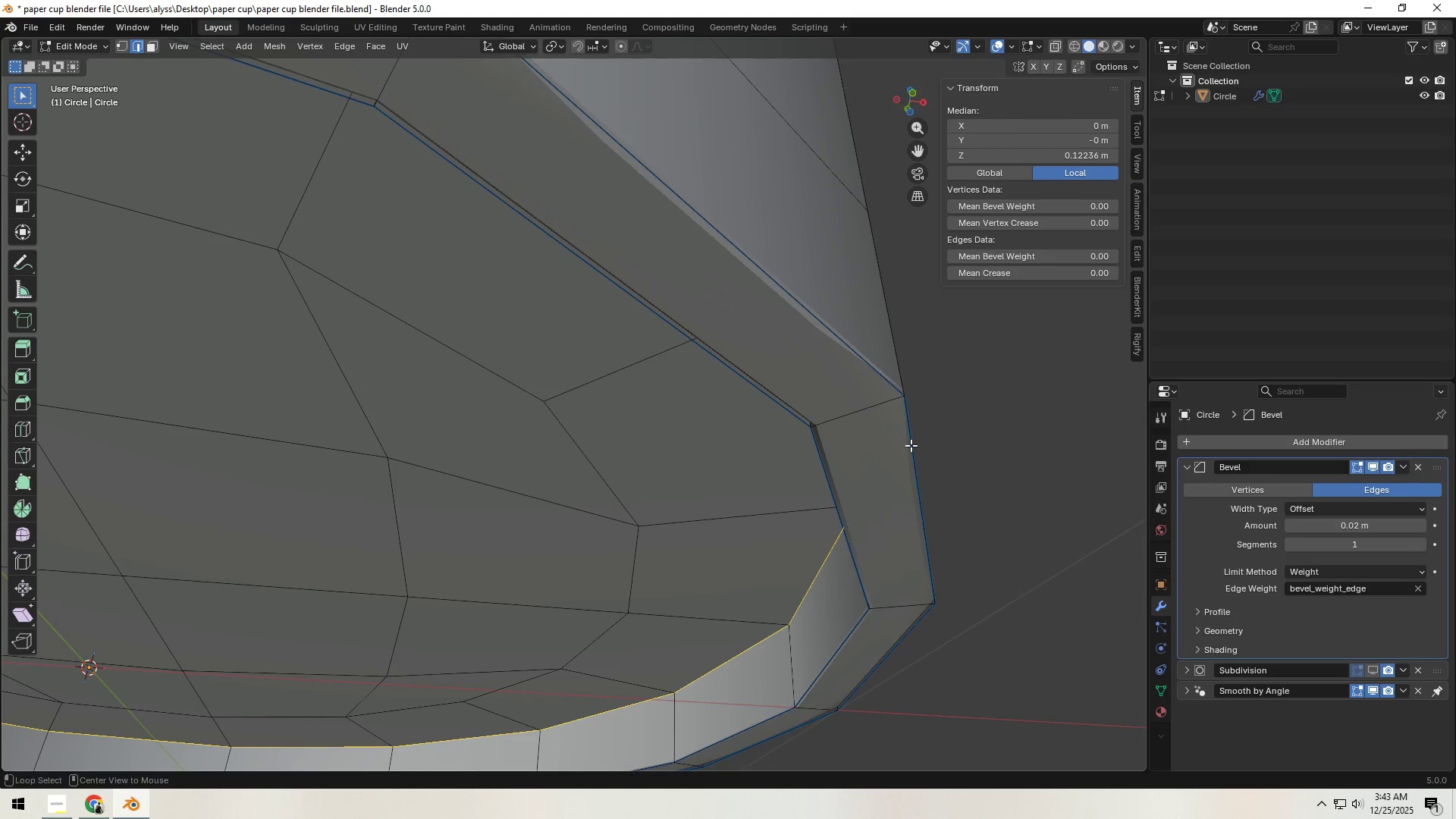 
hold_key(key=AltLeft, duration=0.72)
left_click([911, 445])
 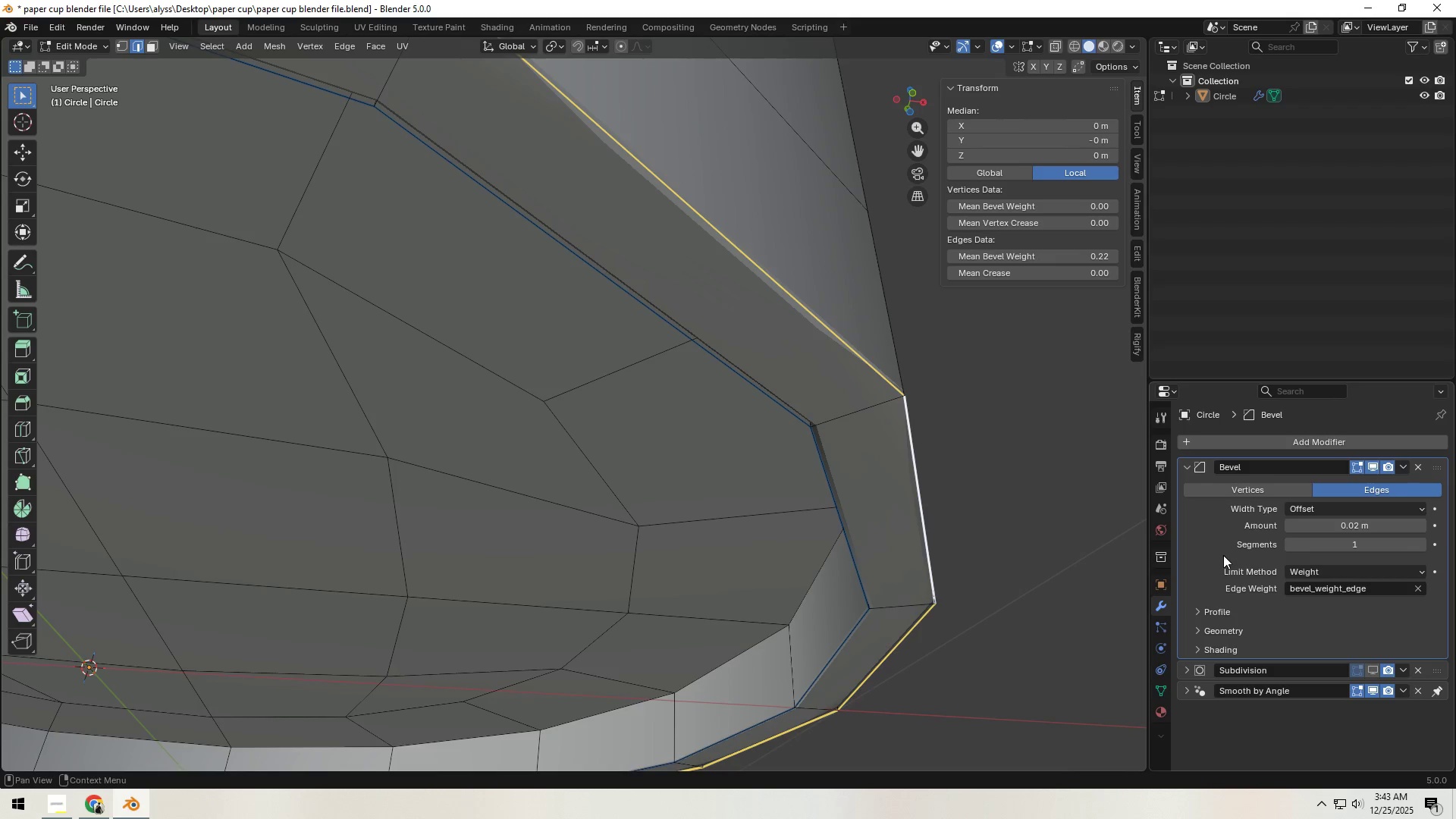 
left_click([1331, 508])
 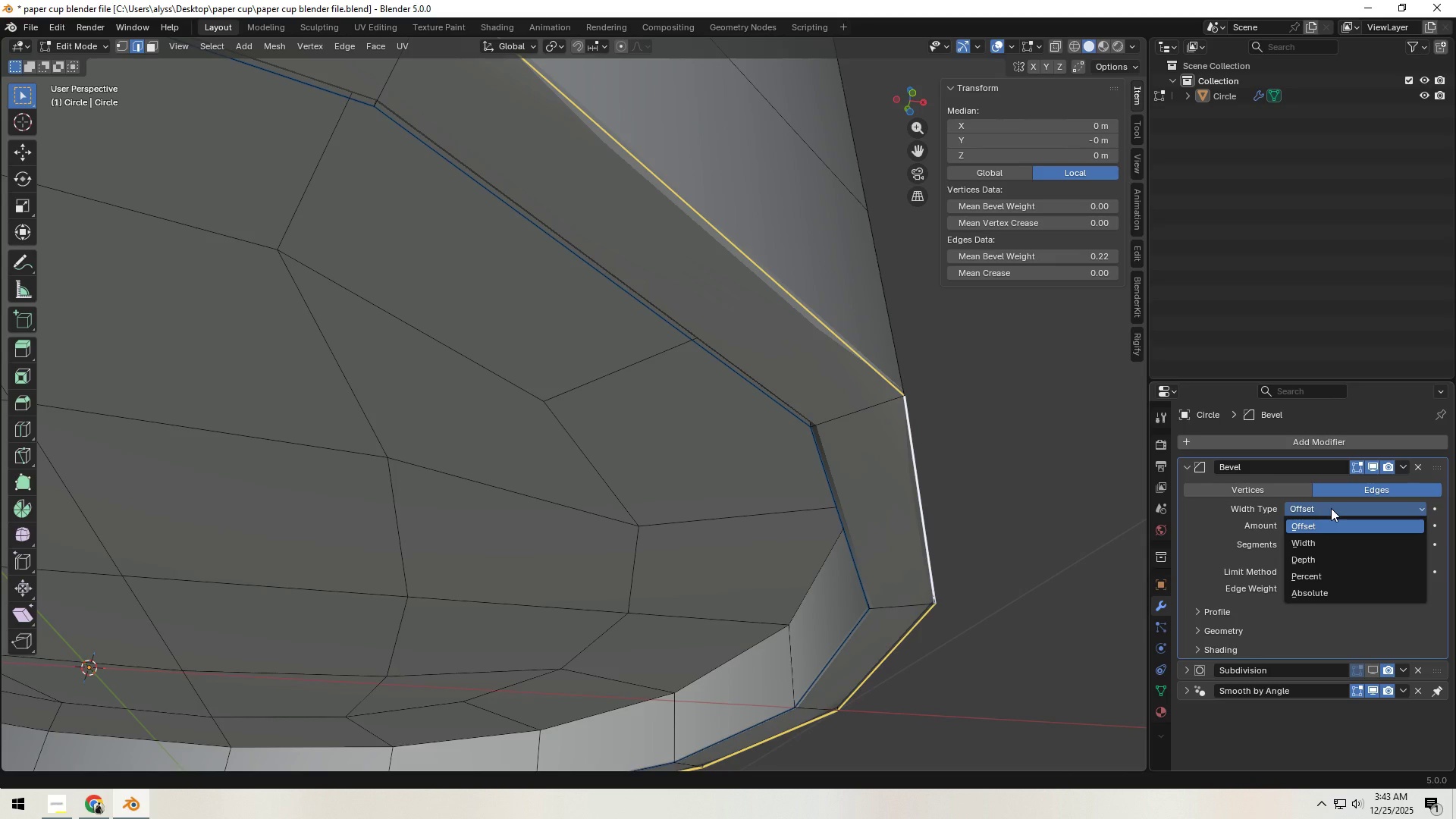 
left_click([1331, 508])
 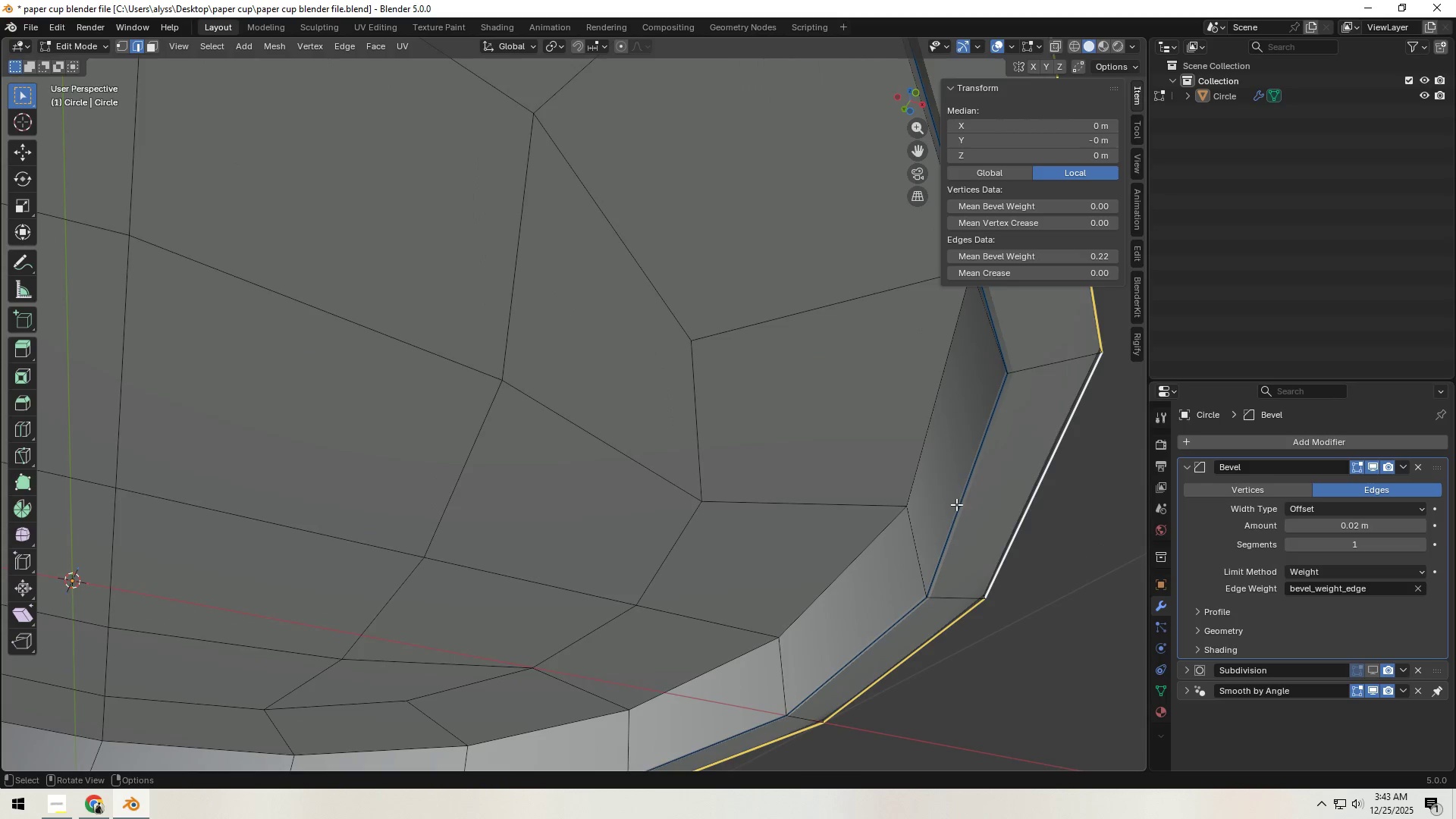 
hold_key(key=AltLeft, duration=0.53)
left_click([915, 478])
 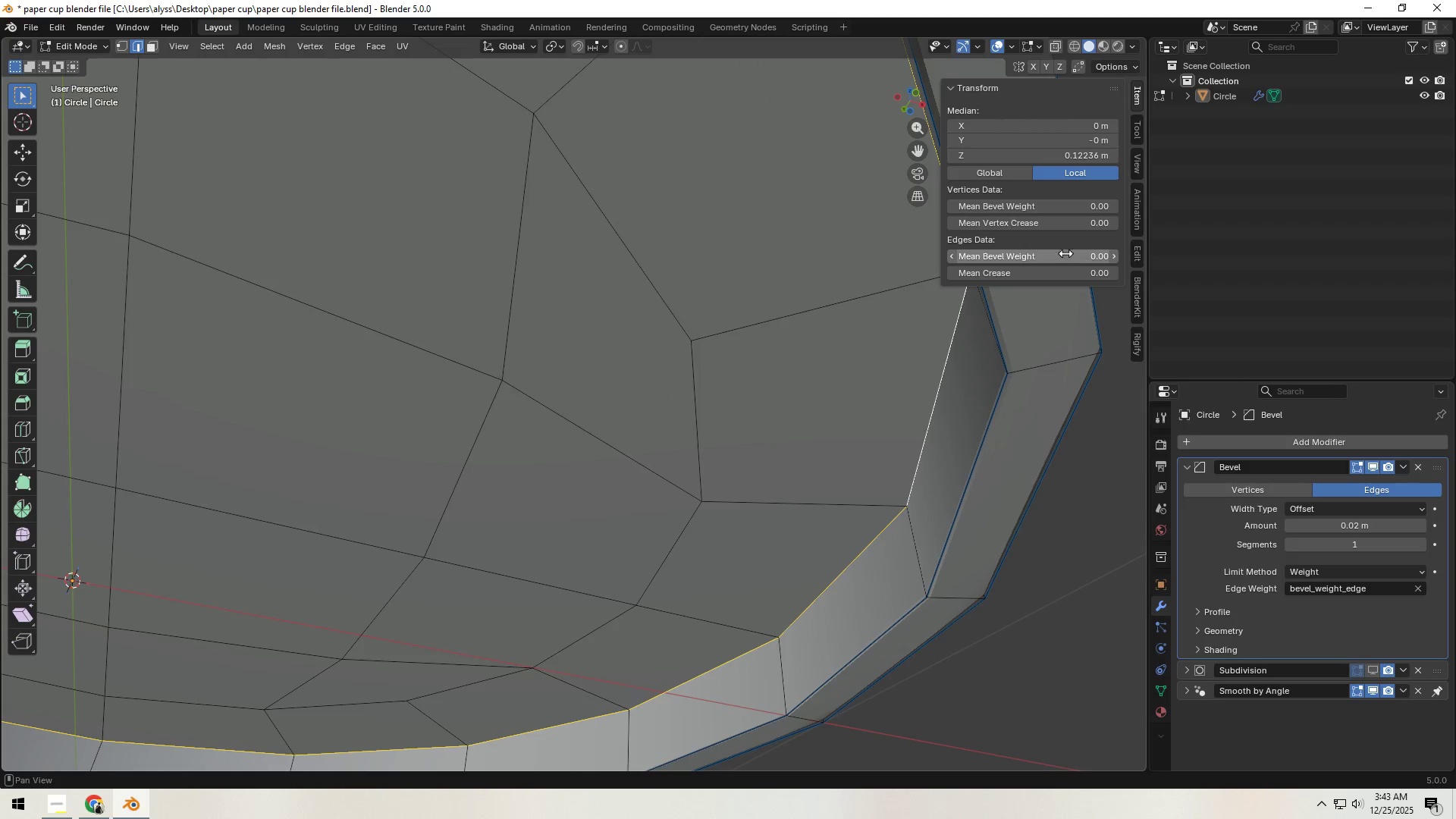 
left_click([1053, 254])
 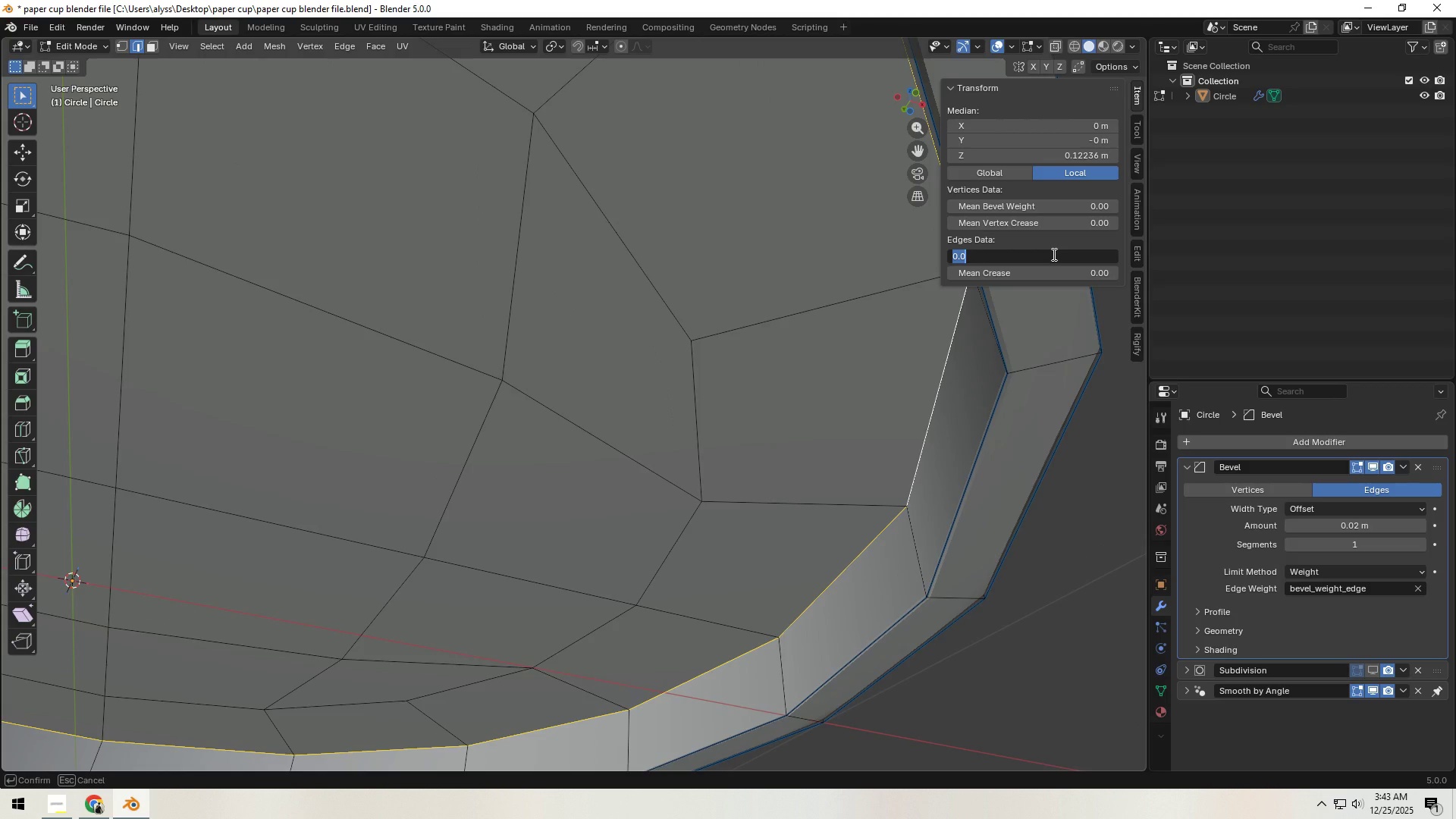 
key(NumpadDecimal)
 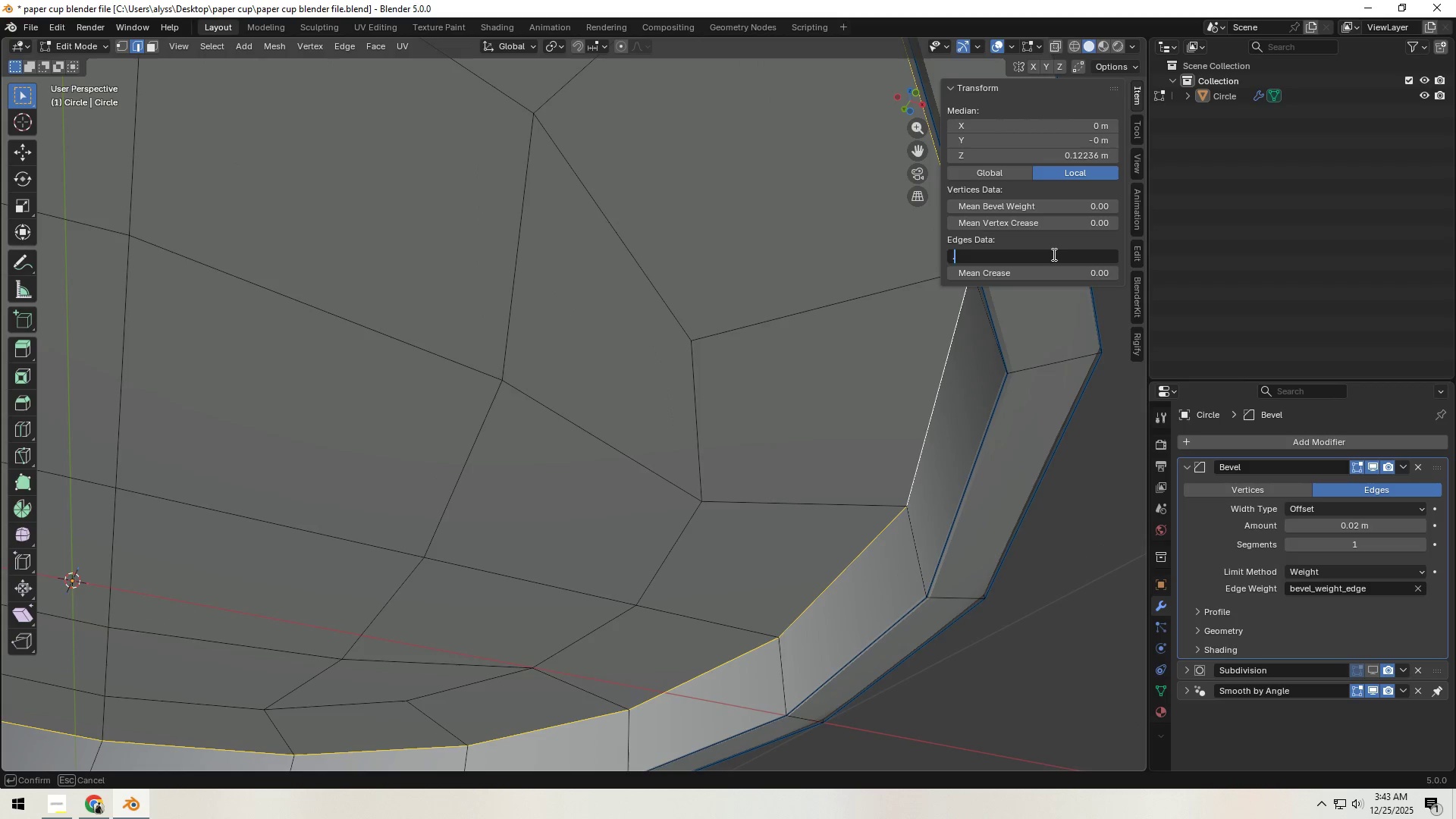 
key(Numpad2)
 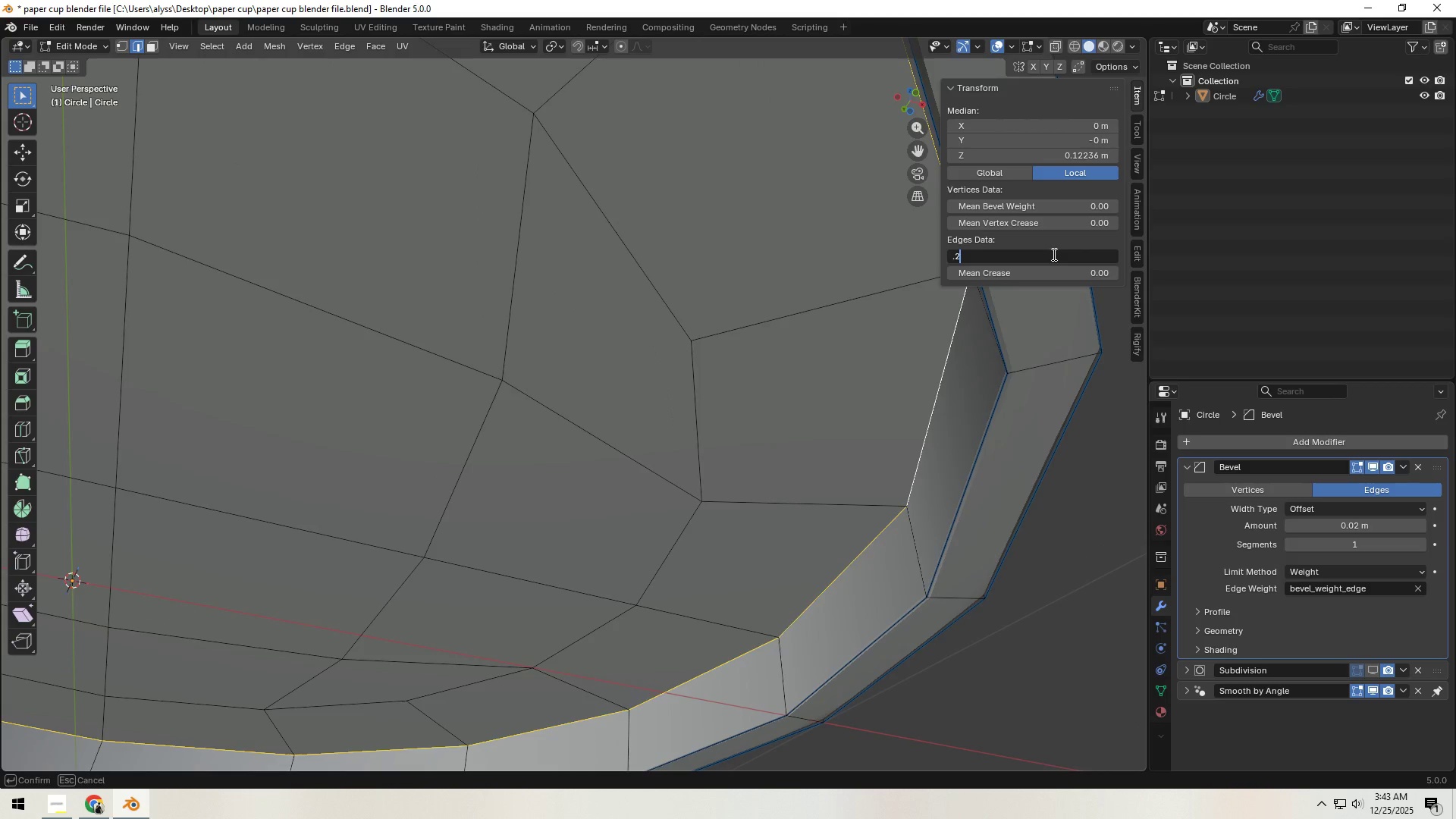 
key(NumpadEnter)
 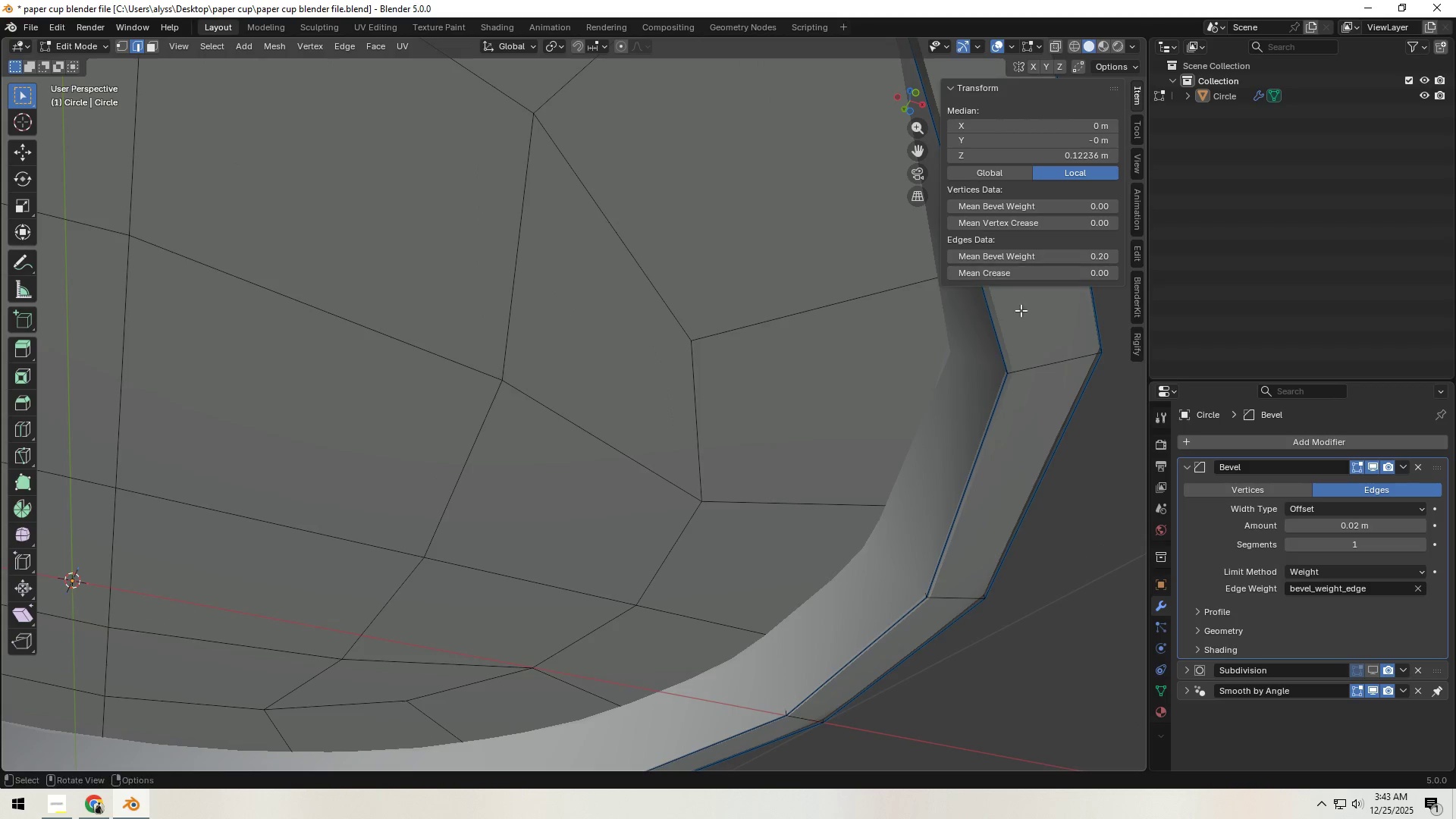 
scroll: coordinate [1001, 384], scroll_direction: down, amount: 2.0
 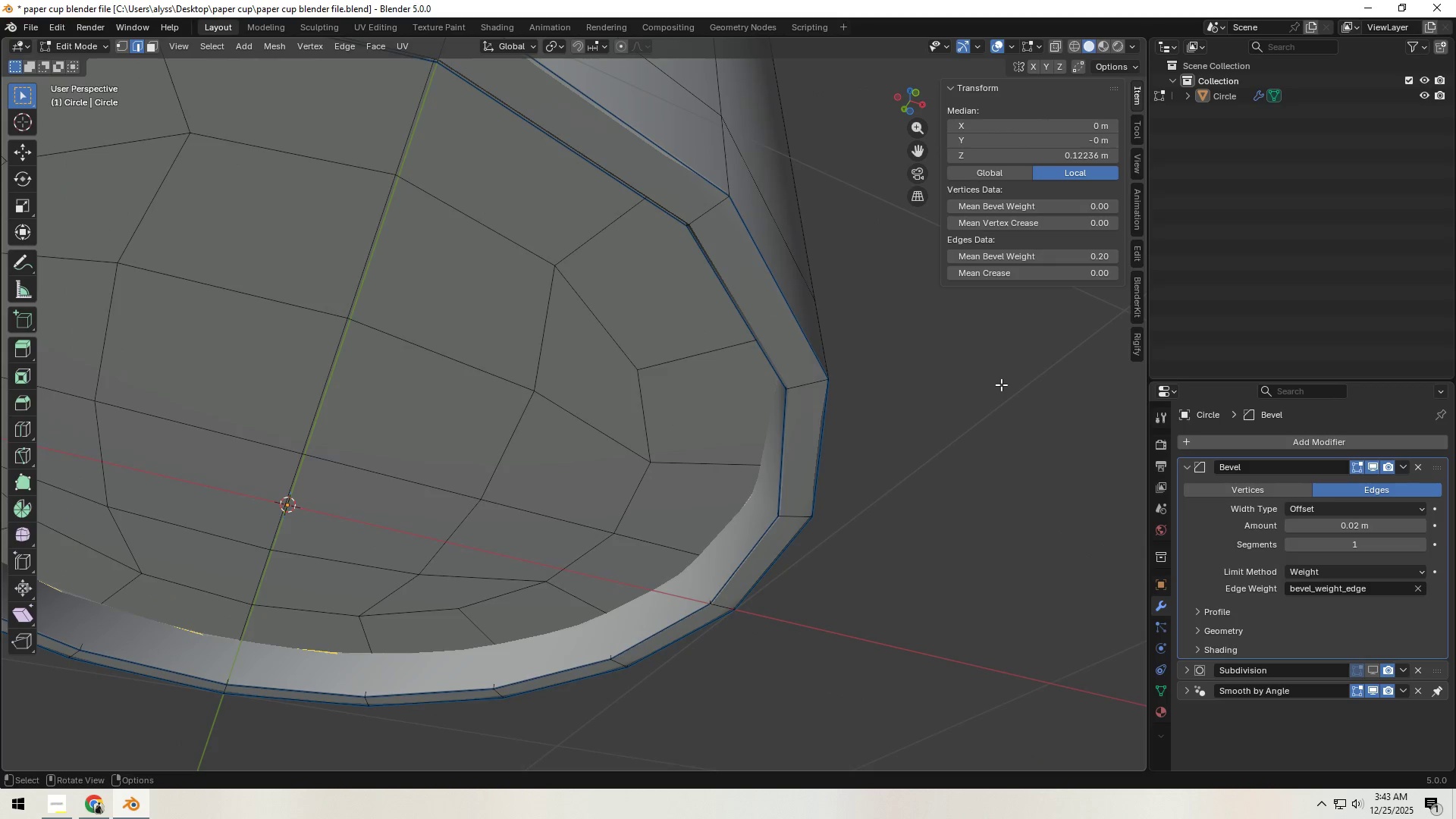 
middle_click([1001, 384])
 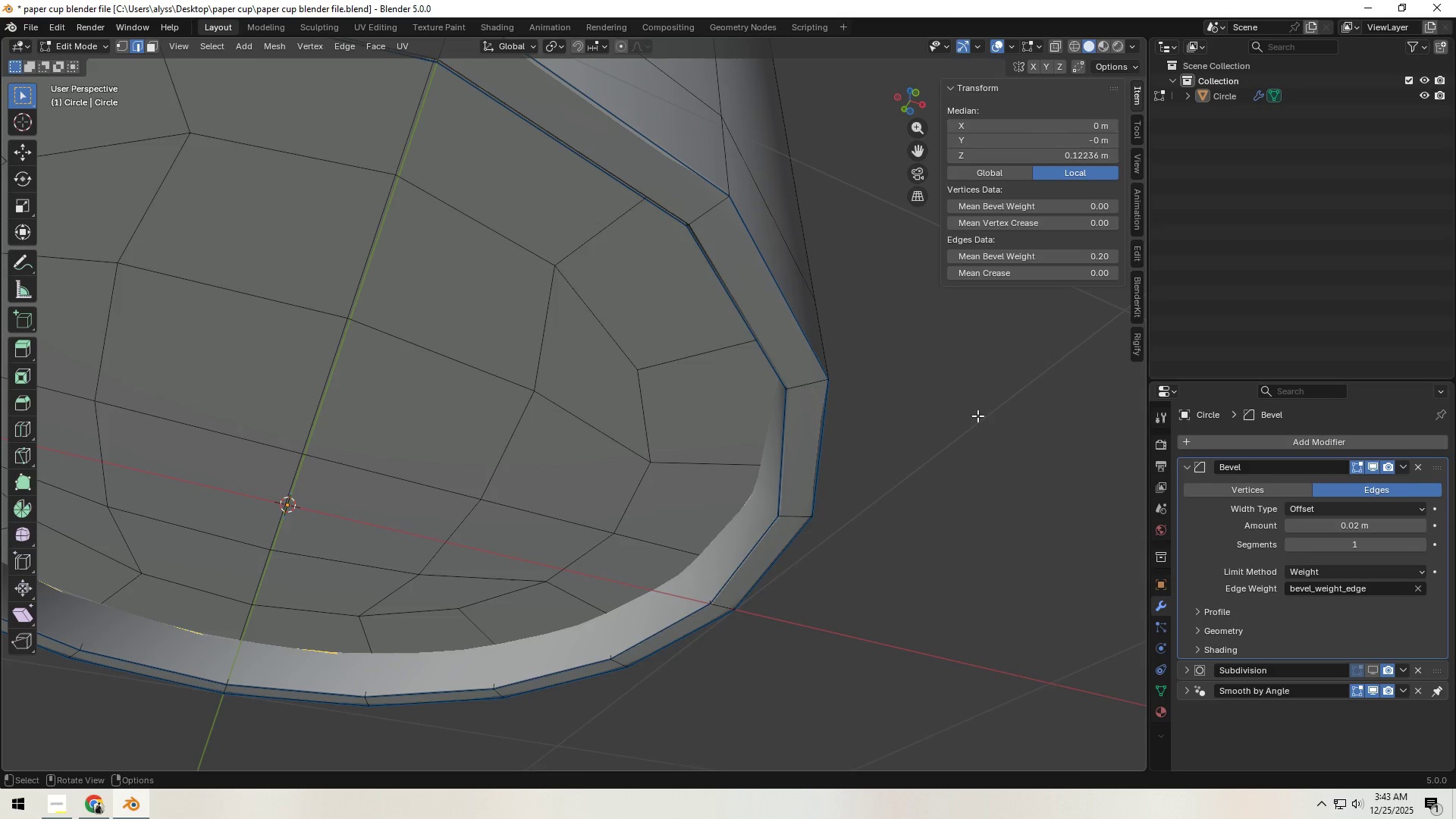 
left_click([977, 417])
 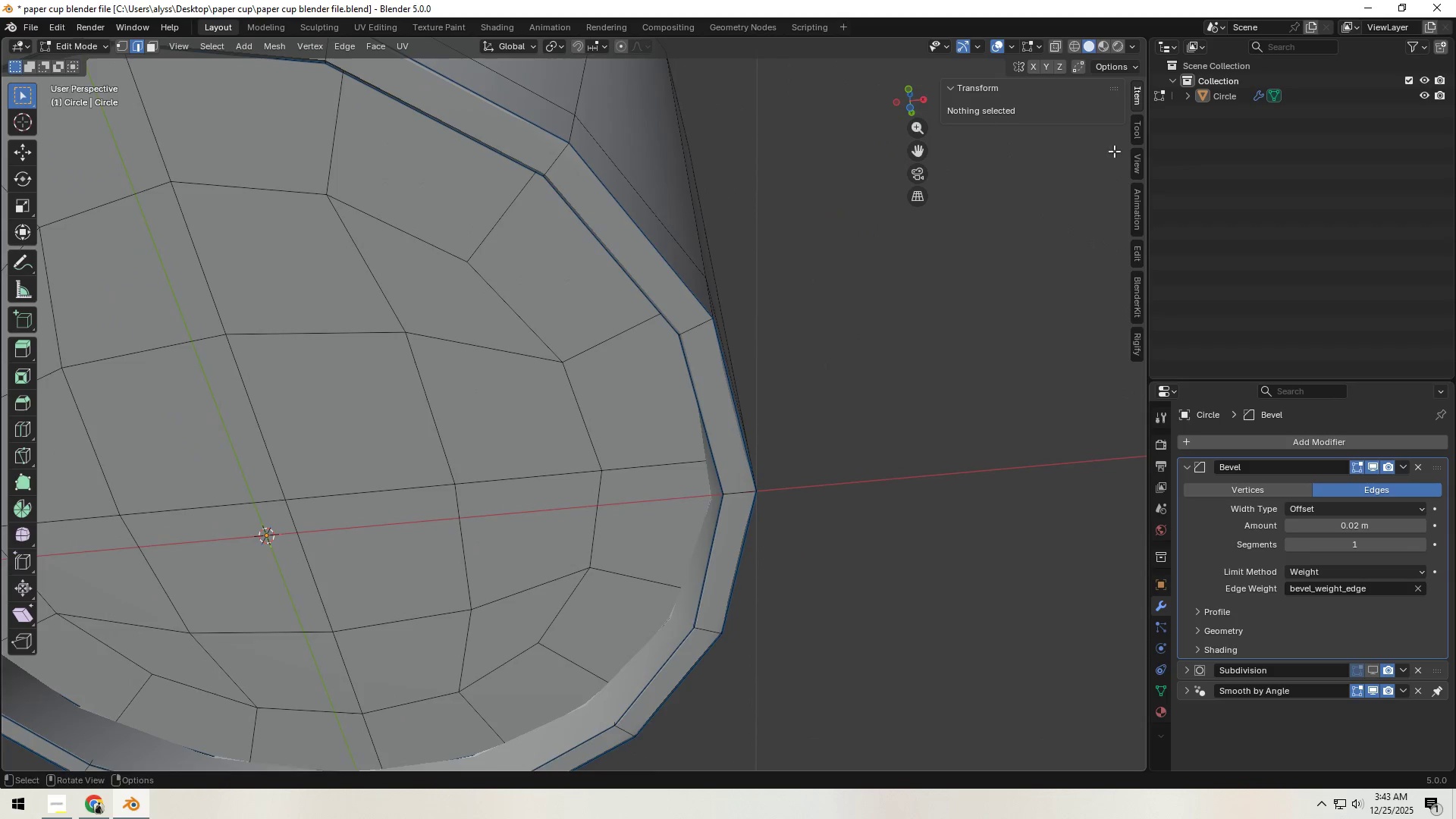 
wait(5.98)
 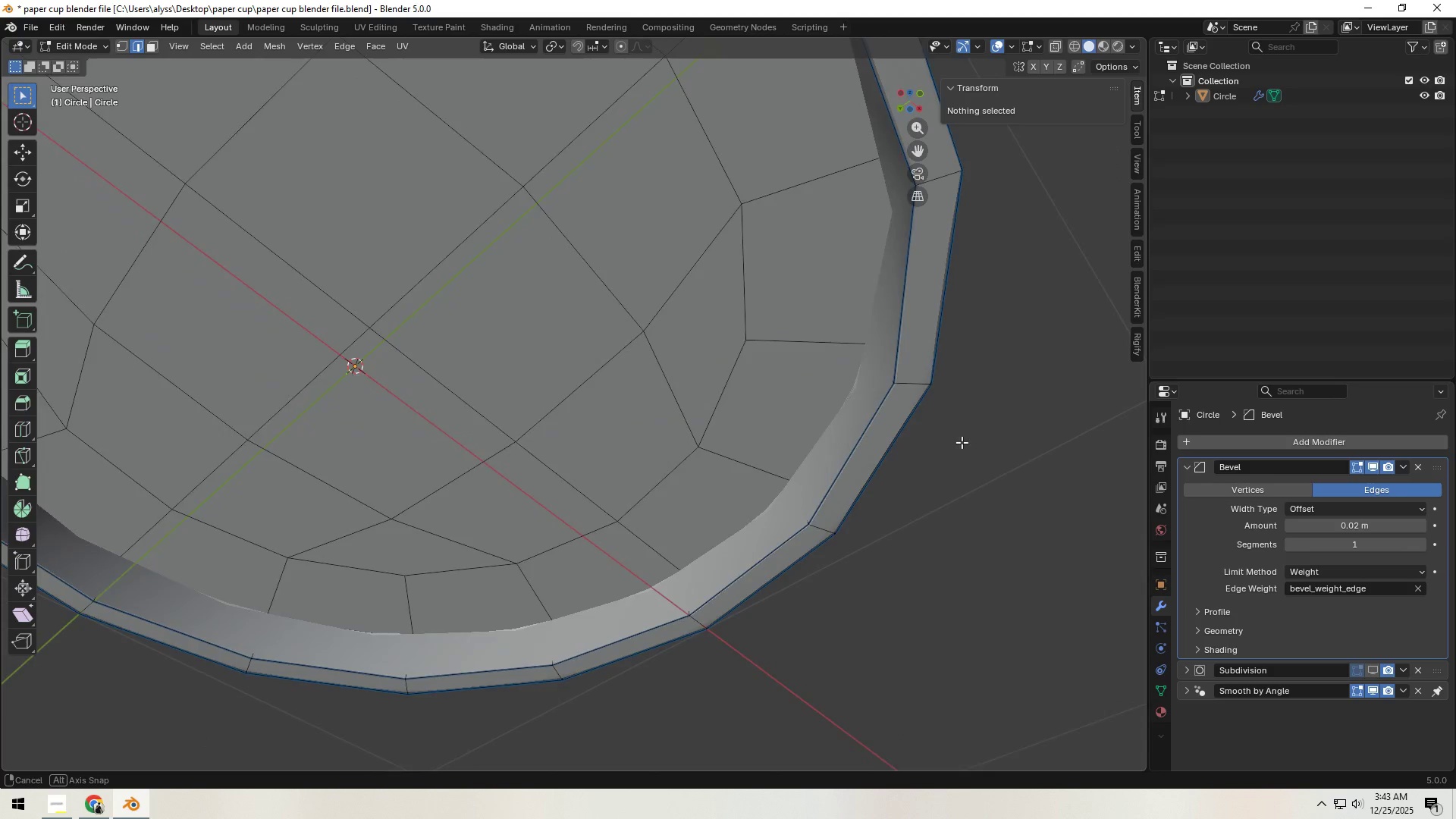 
left_click([1040, 328])
 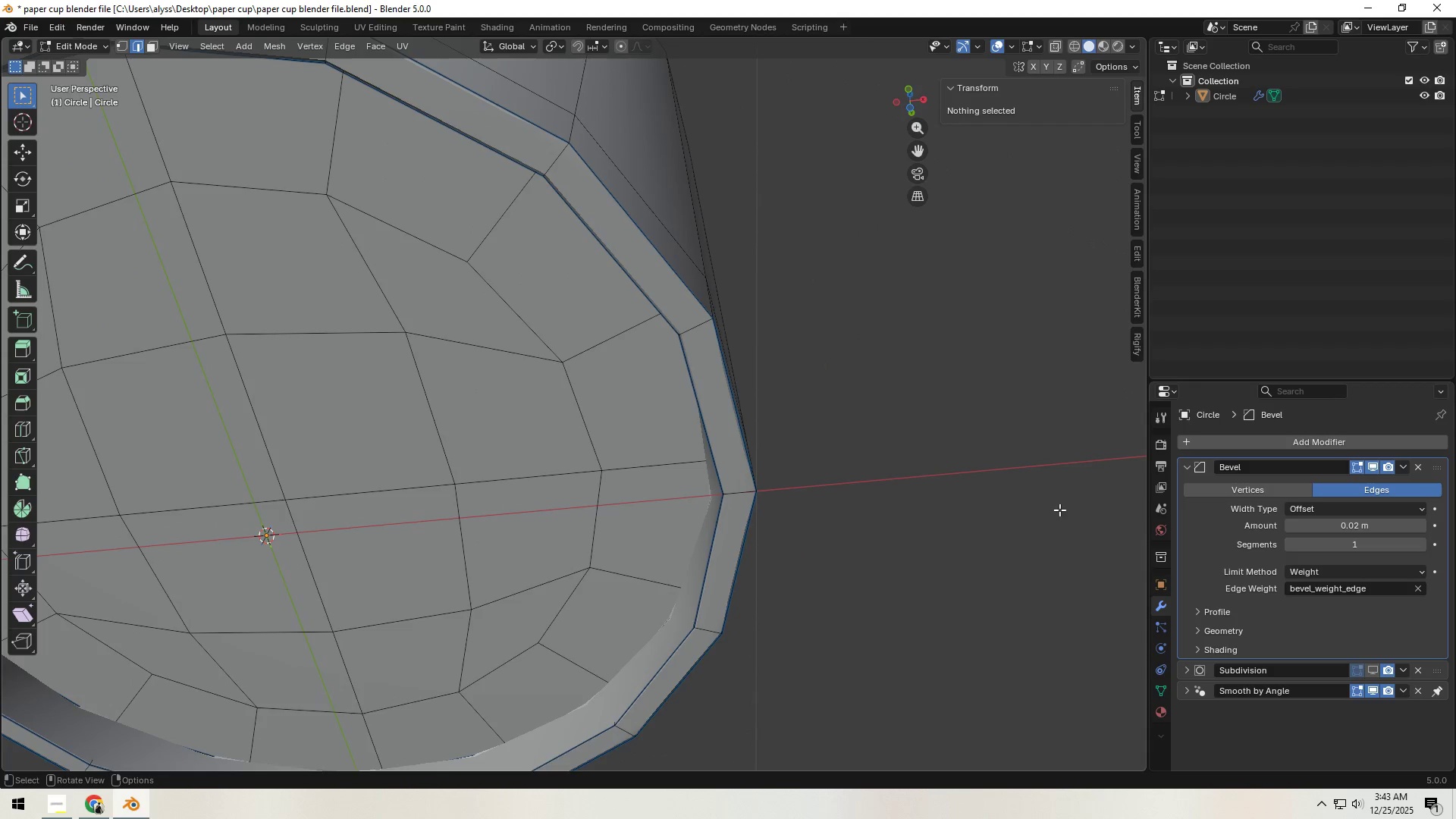 
key(Tab)
 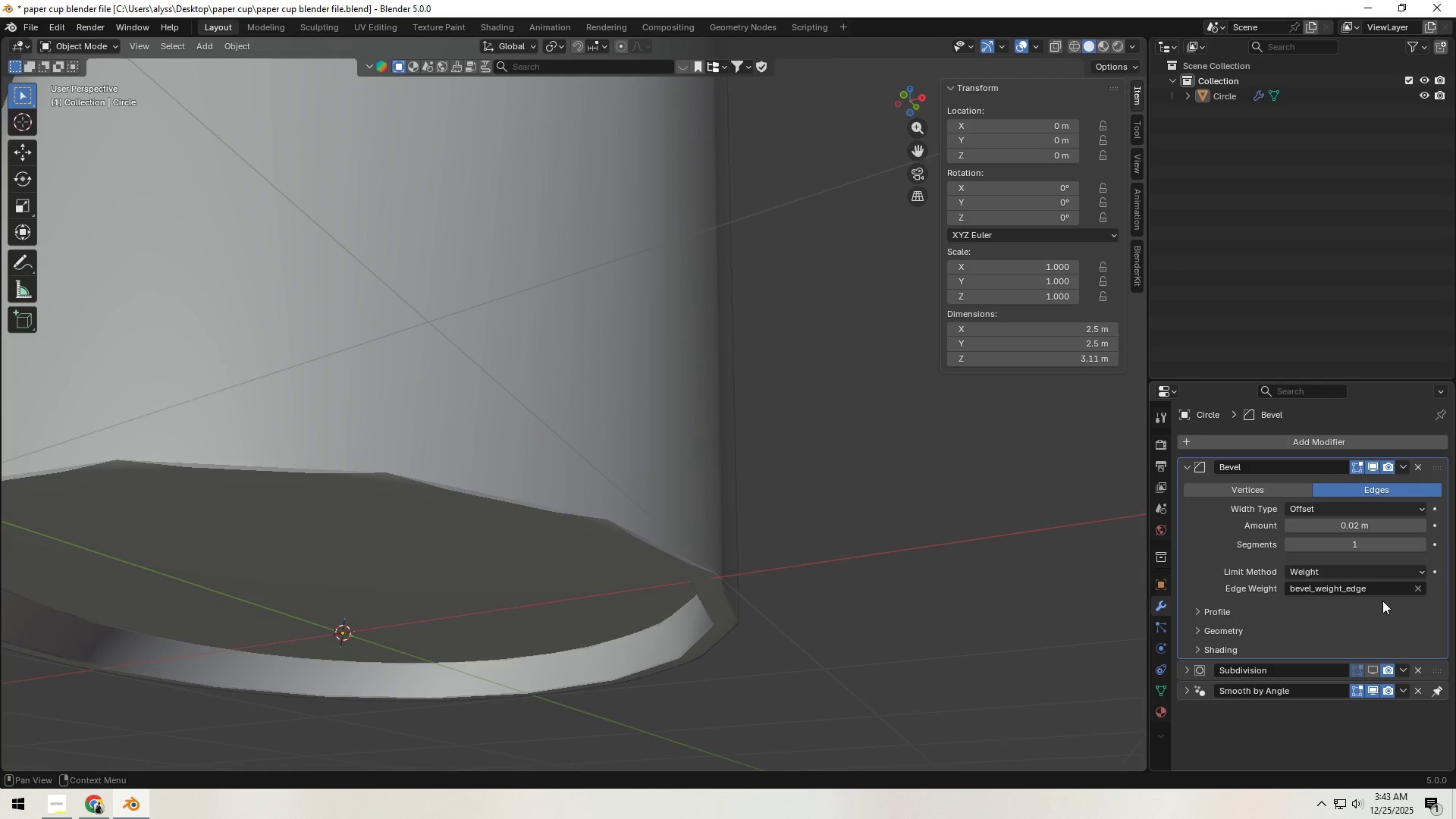 
left_click([1373, 672])
 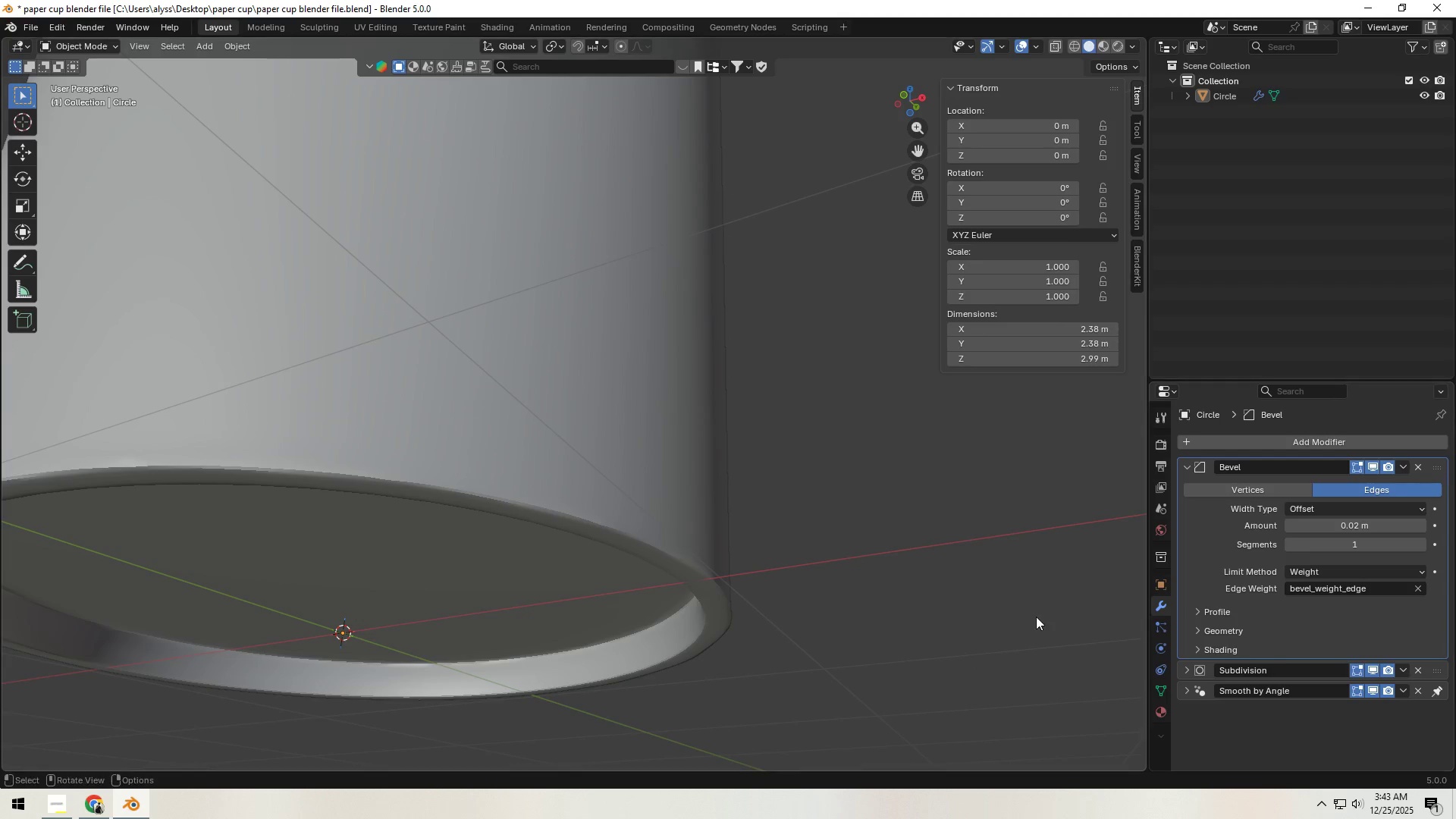 
left_click([865, 576])
 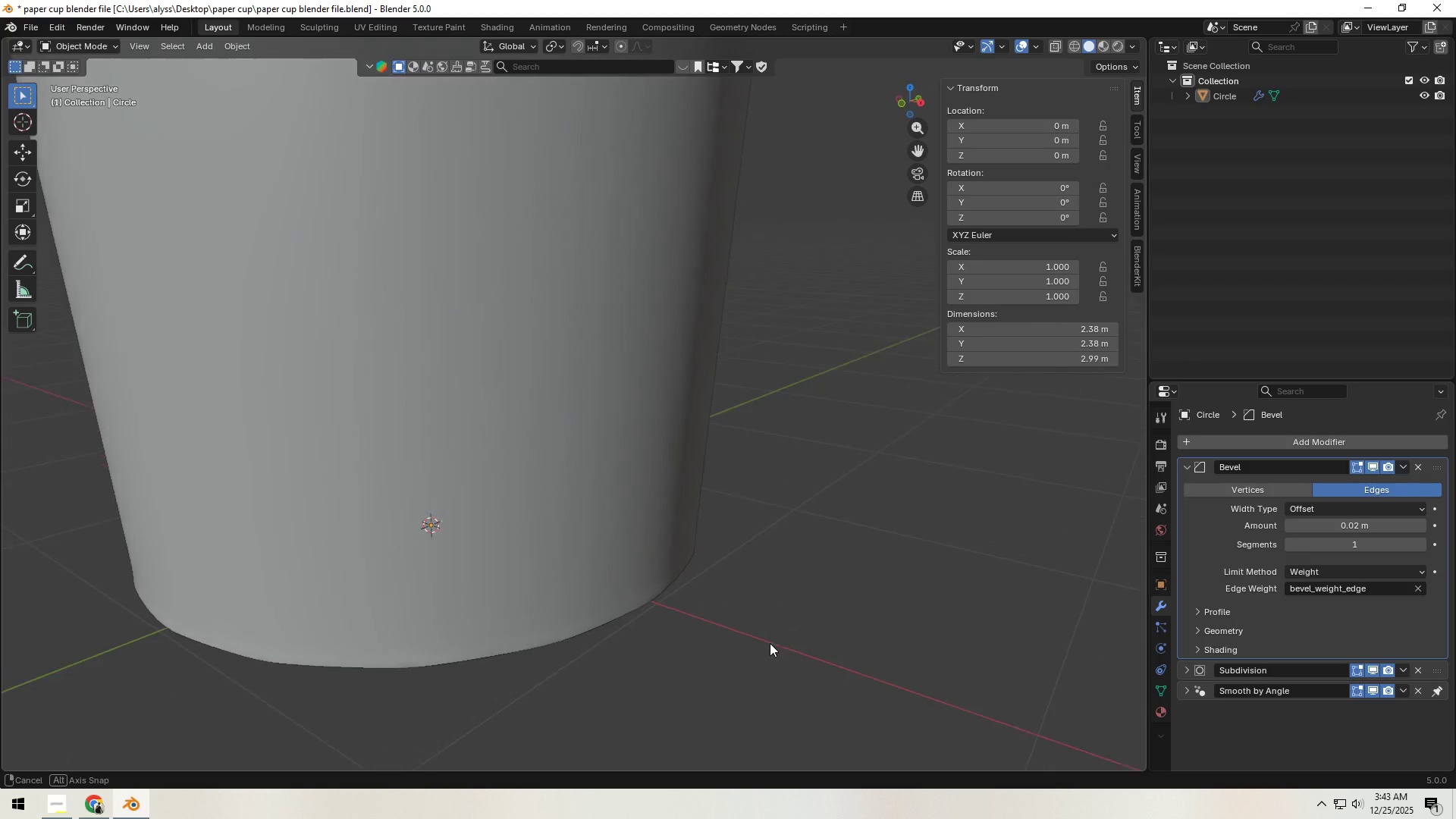 
scroll: coordinate [930, 587], scroll_direction: down, amount: 1.0
 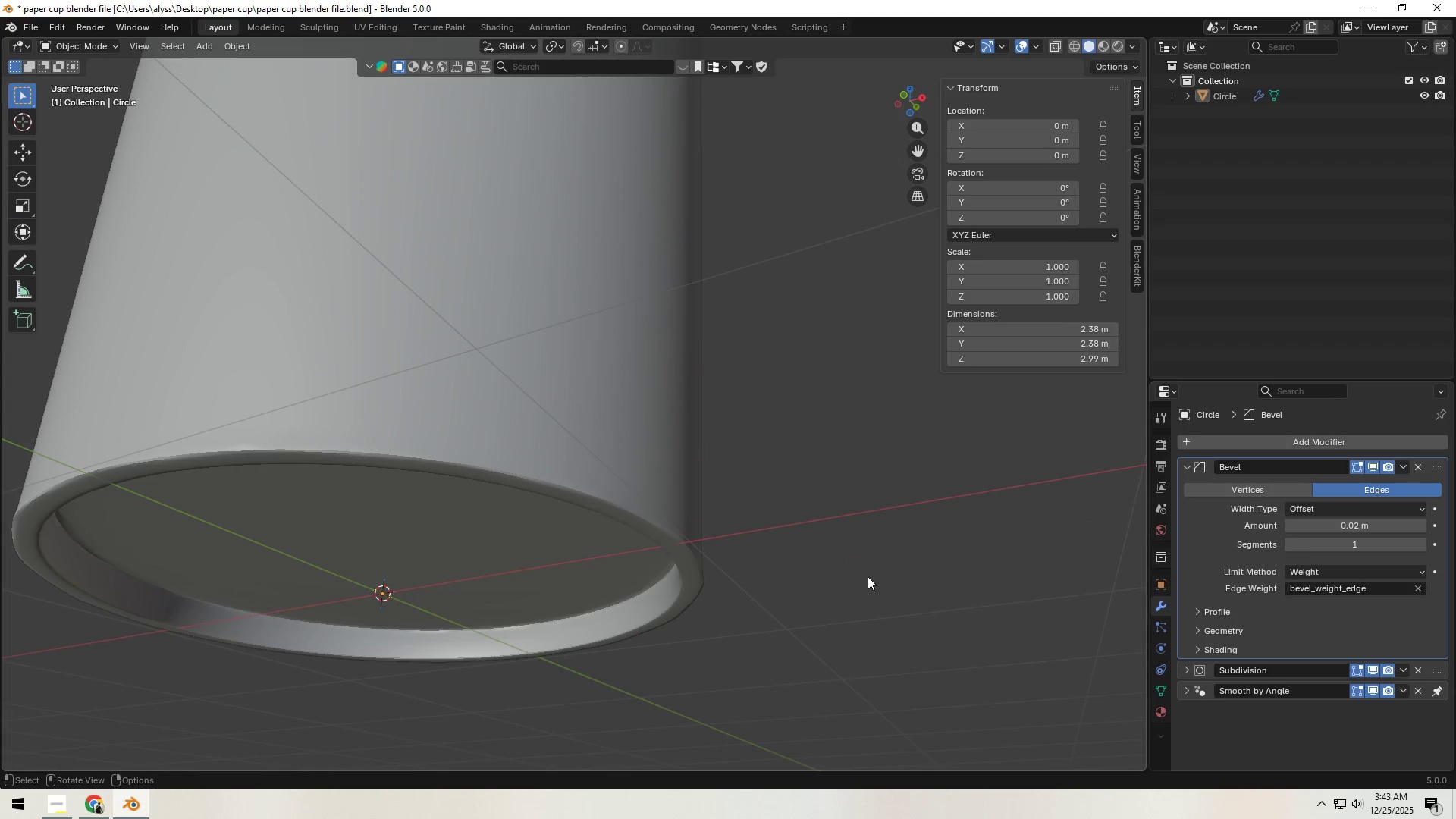 
hold_key(key=ShiftLeft, duration=0.42)
 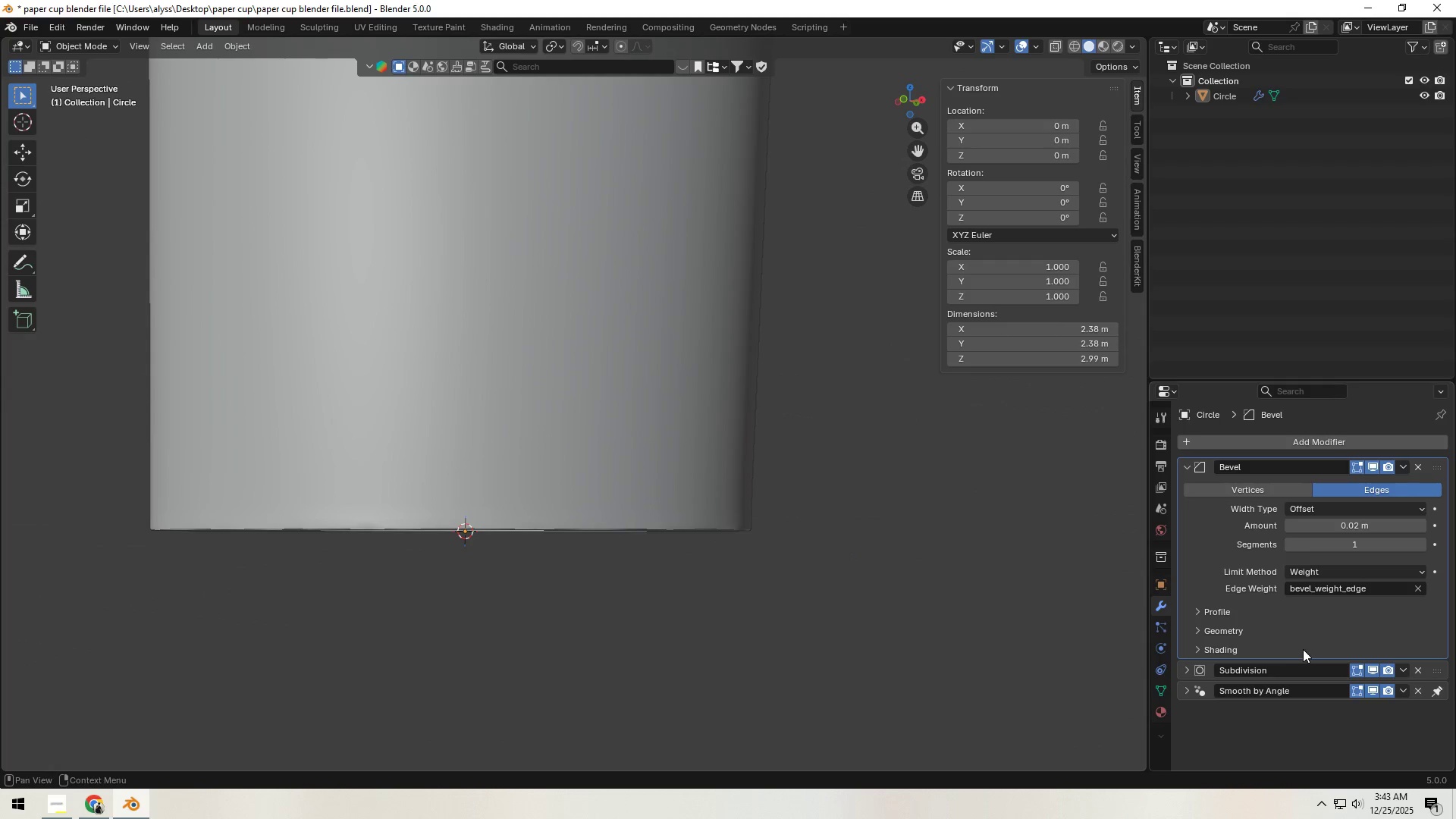 
left_click([1188, 669])
 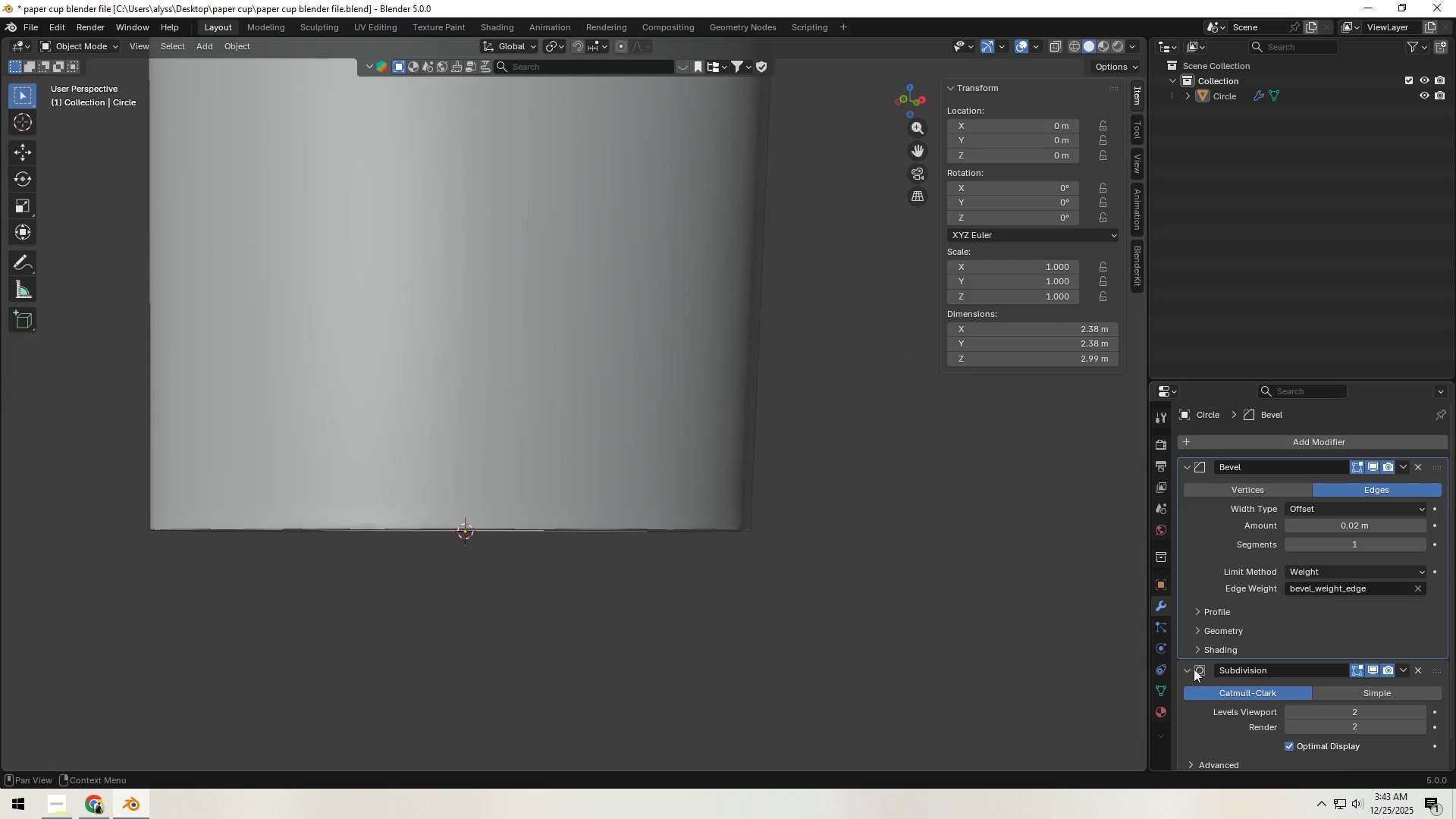 
scroll: coordinate [1199, 669], scroll_direction: down, amount: 3.0
 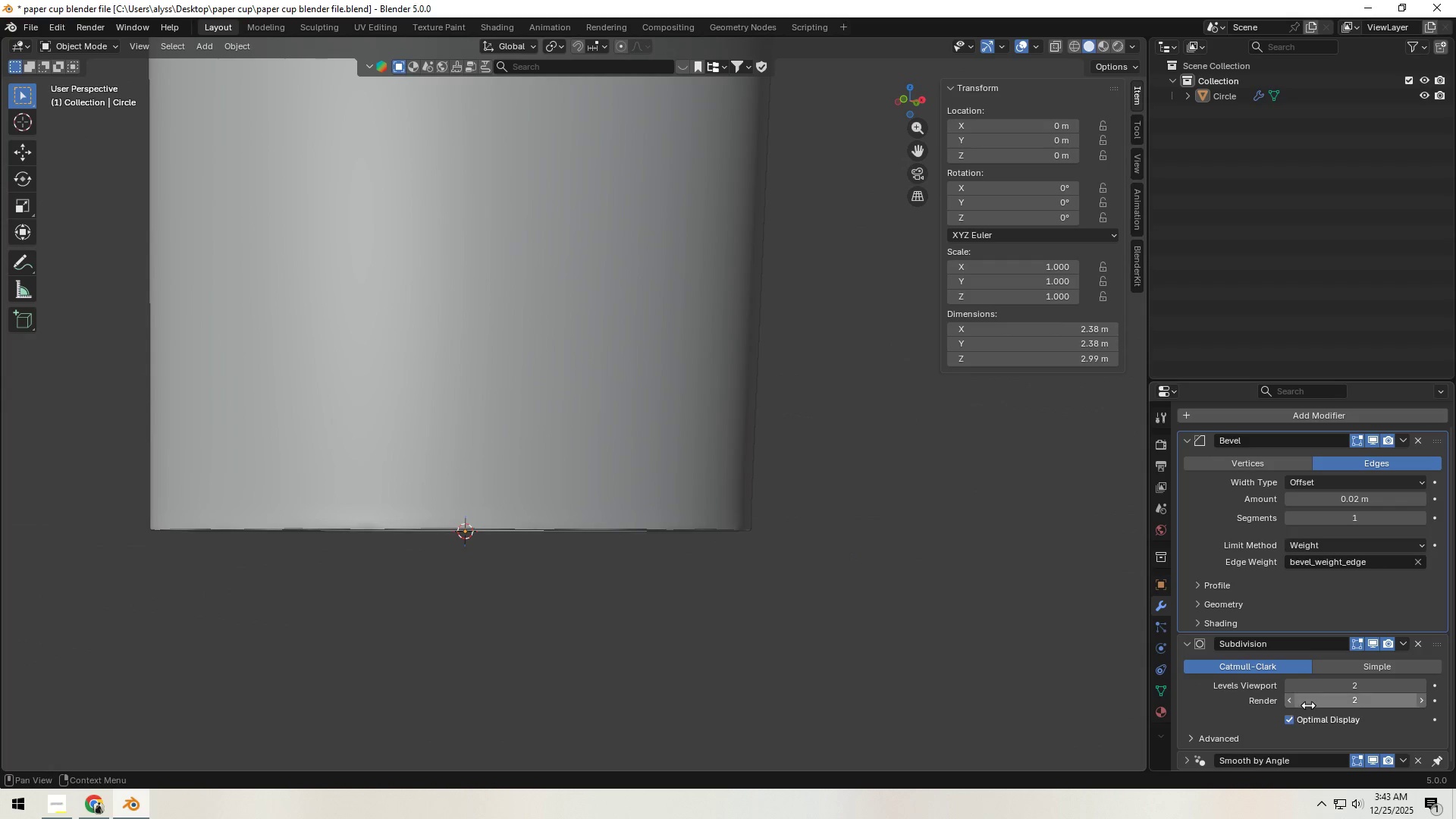 
mouse_move([1424, 689])
 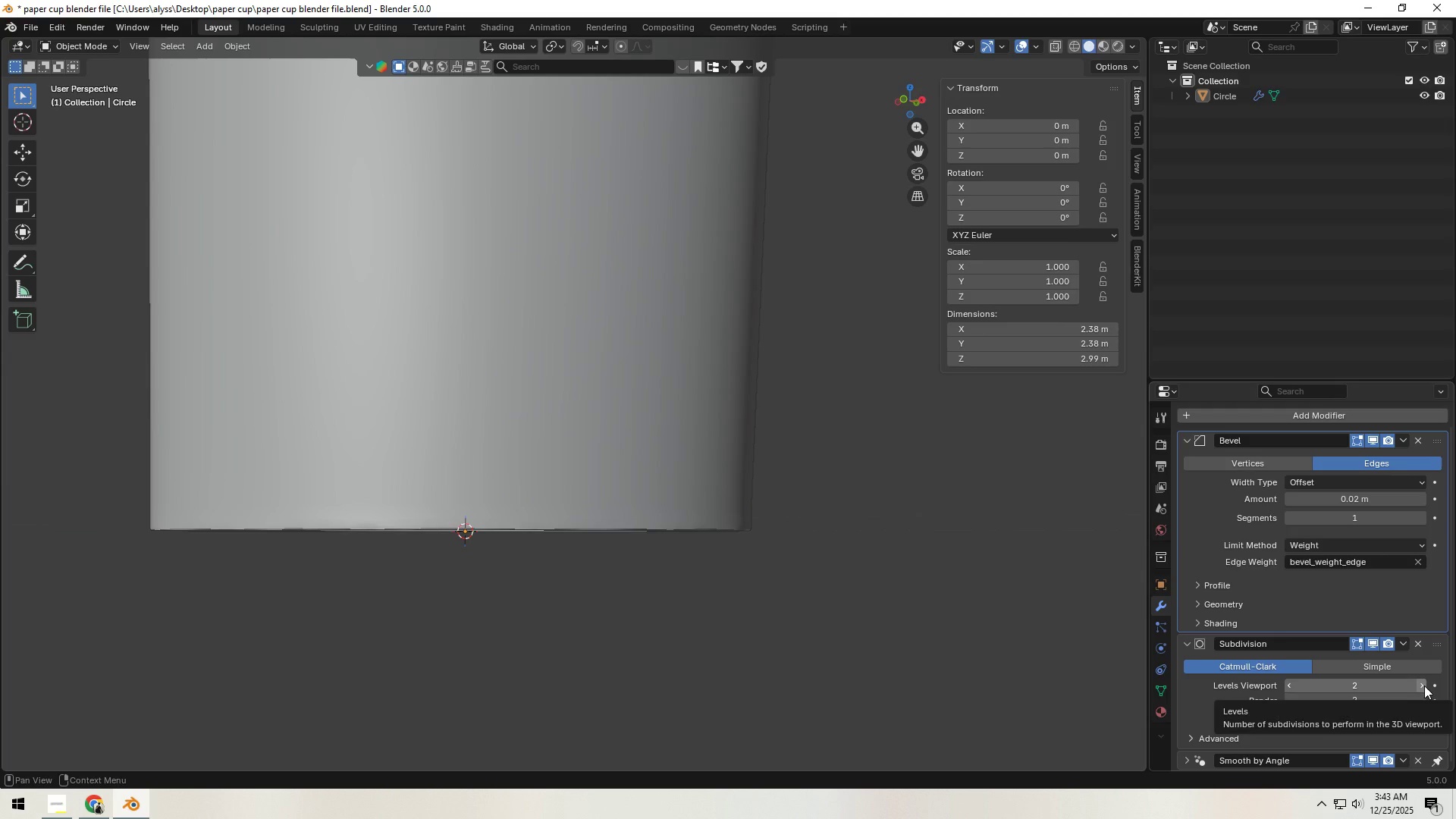 
left_click([1424, 686])
 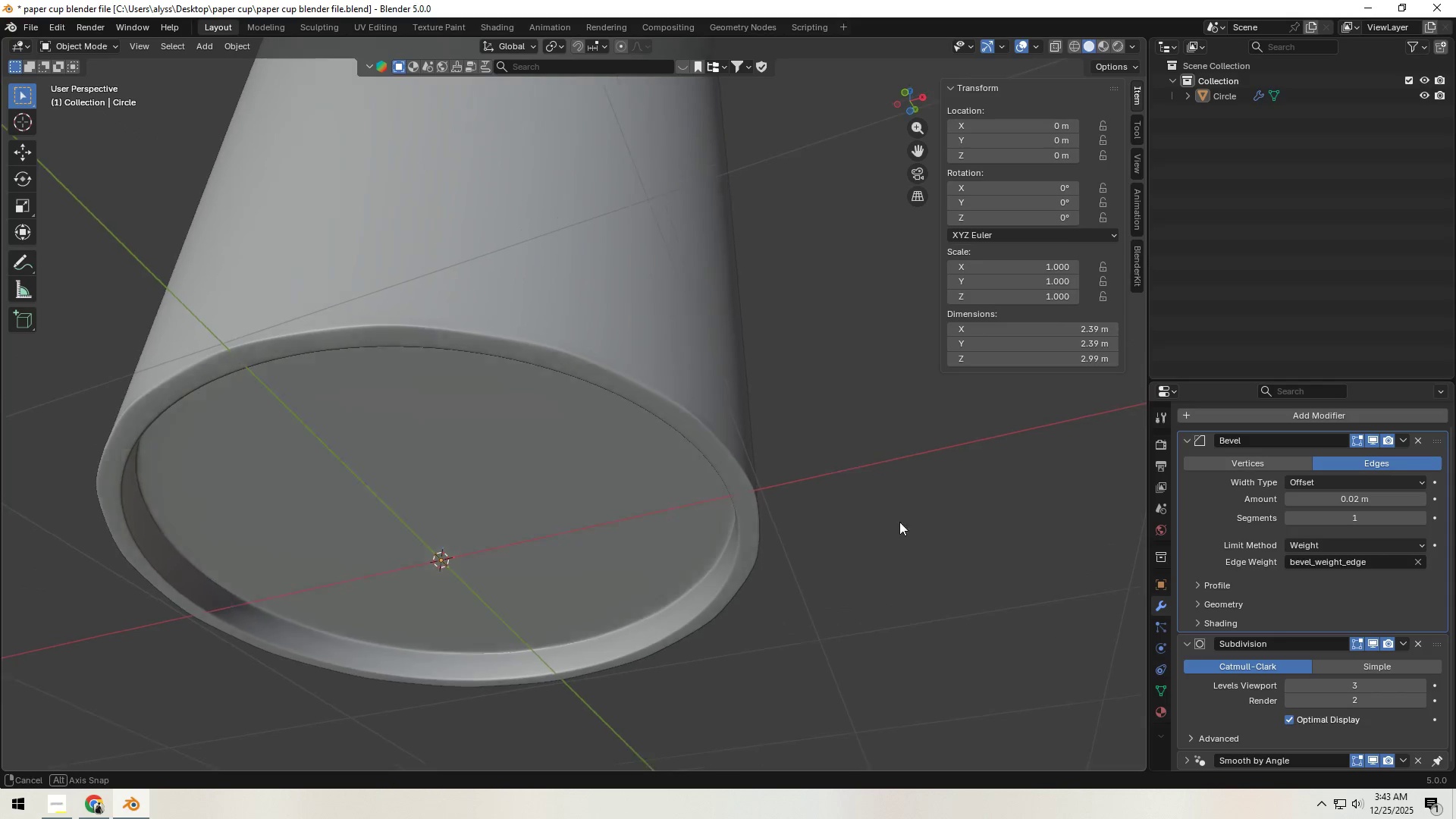 
scroll: coordinate [831, 548], scroll_direction: up, amount: 2.0
 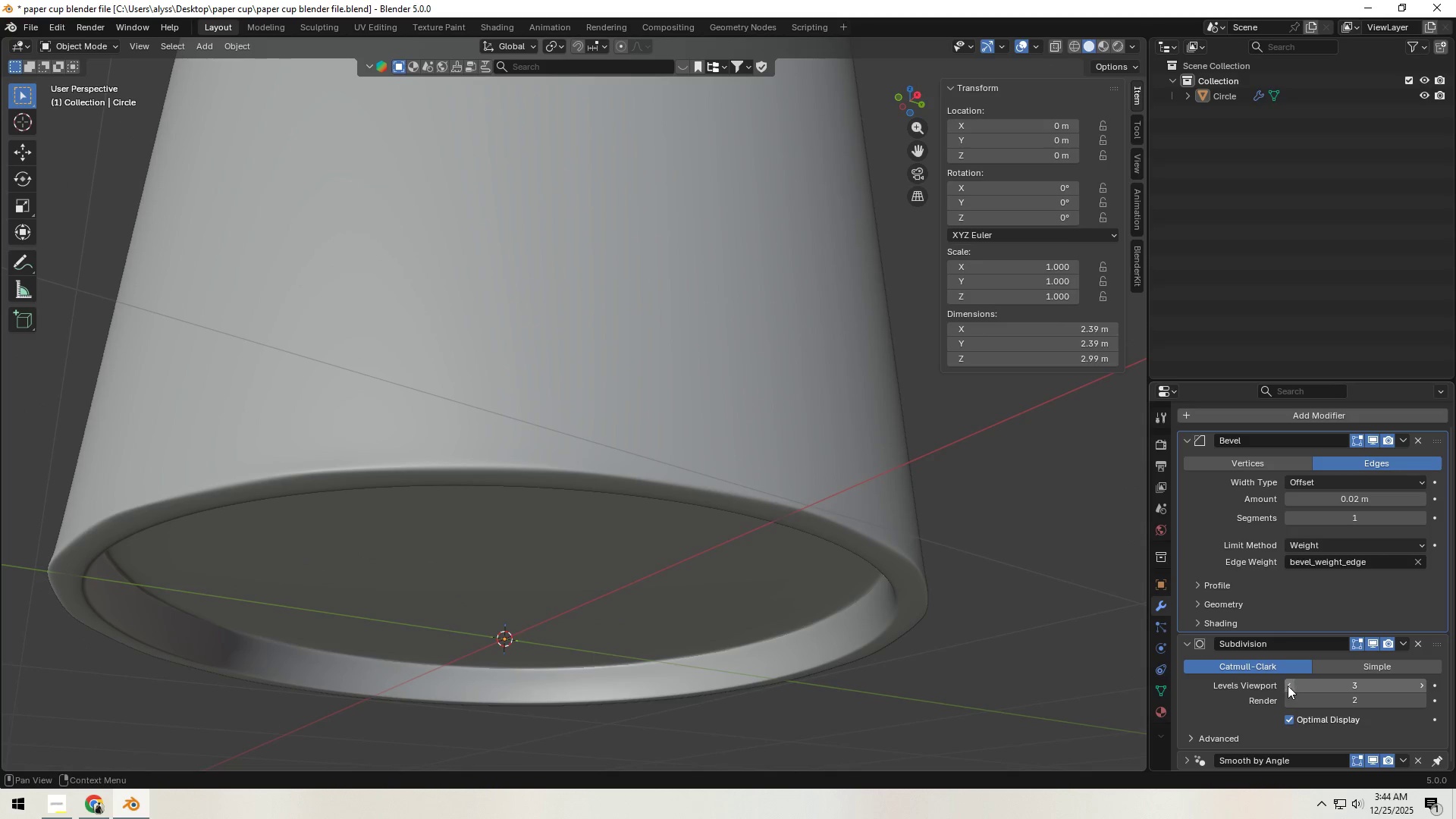 
left_click([1288, 686])
 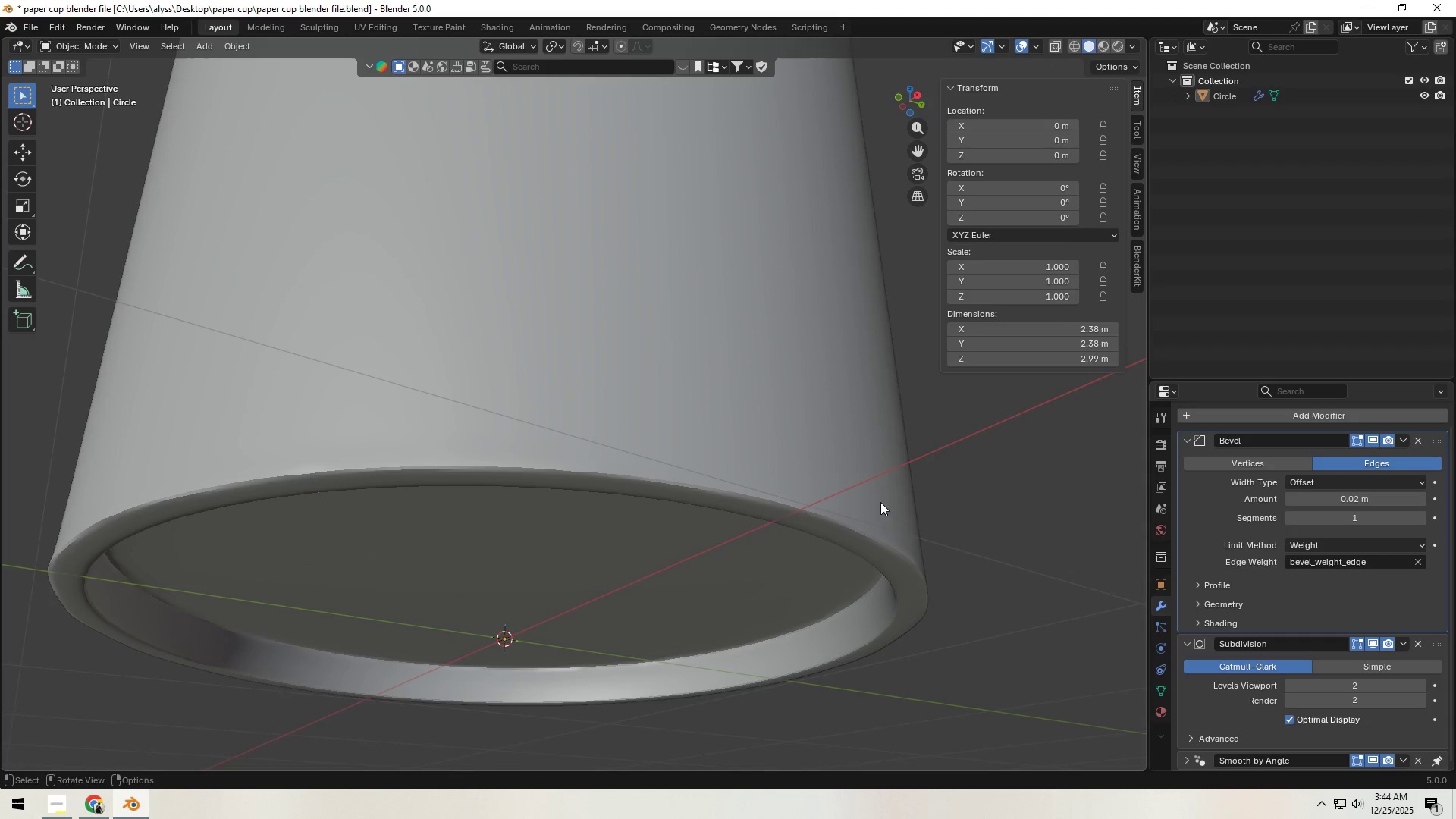 
left_click([824, 460])
 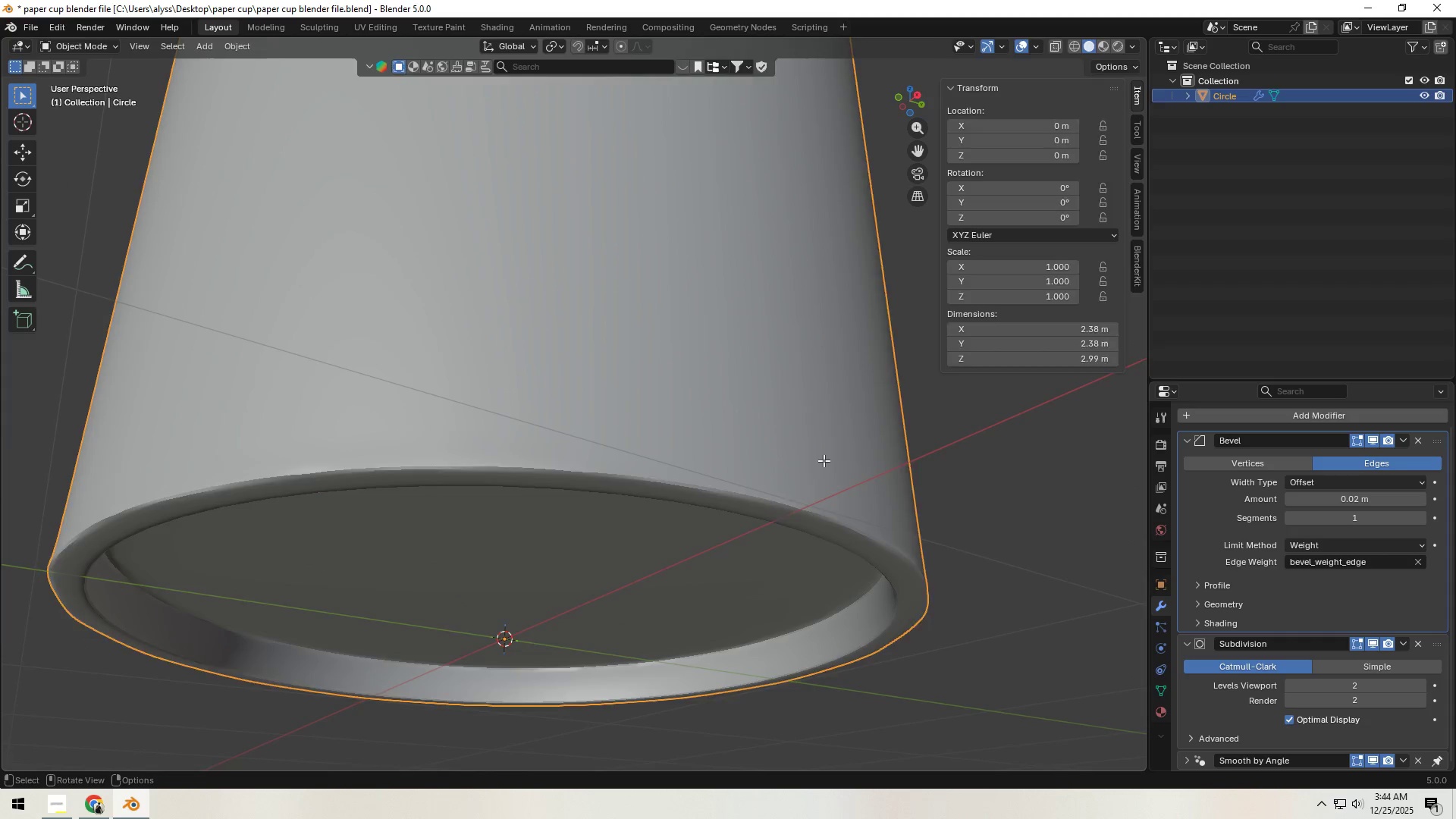 
key(Tab)
 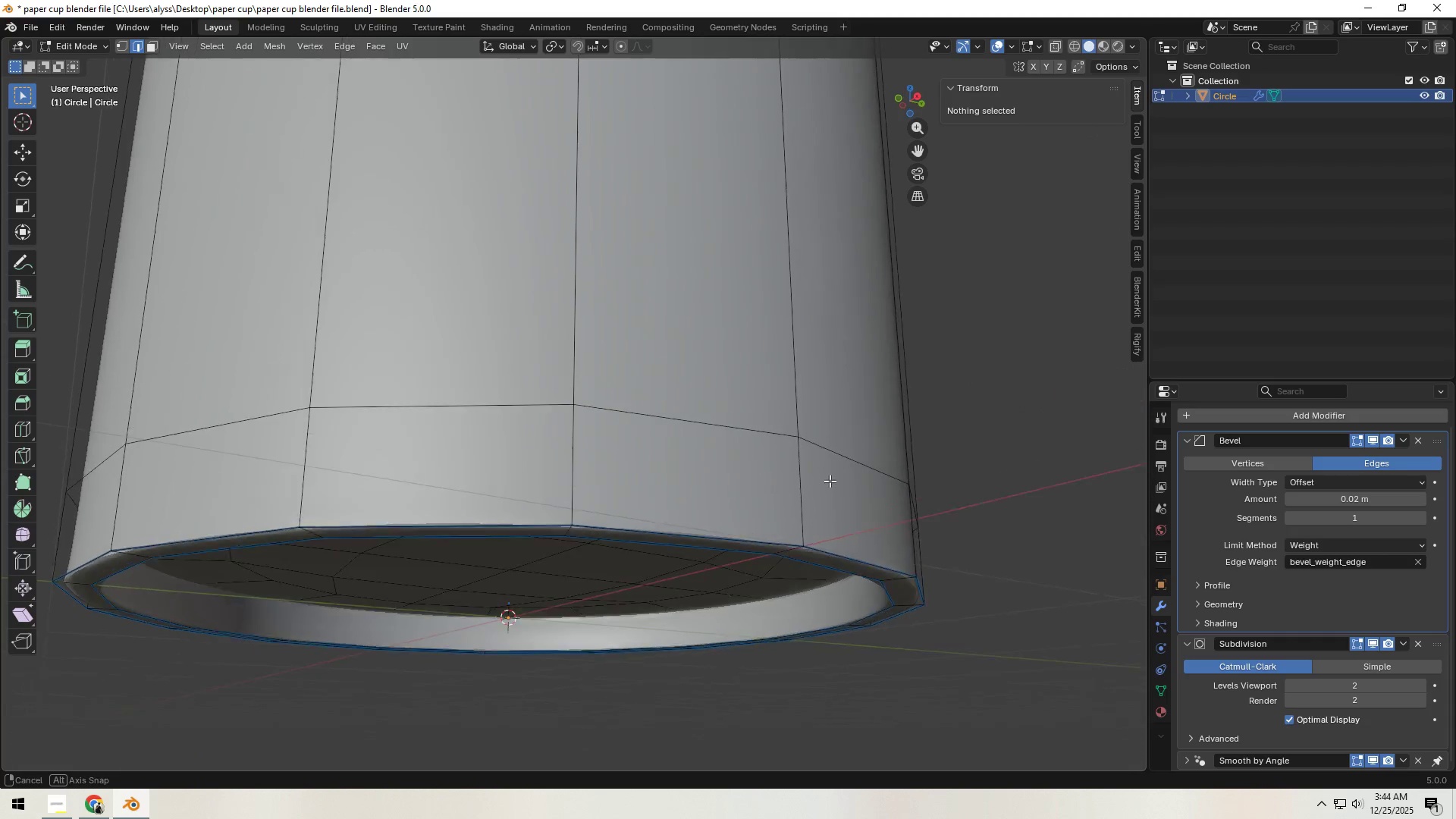 
hold_key(key=AltLeft, duration=0.58)
left_click([844, 464])
 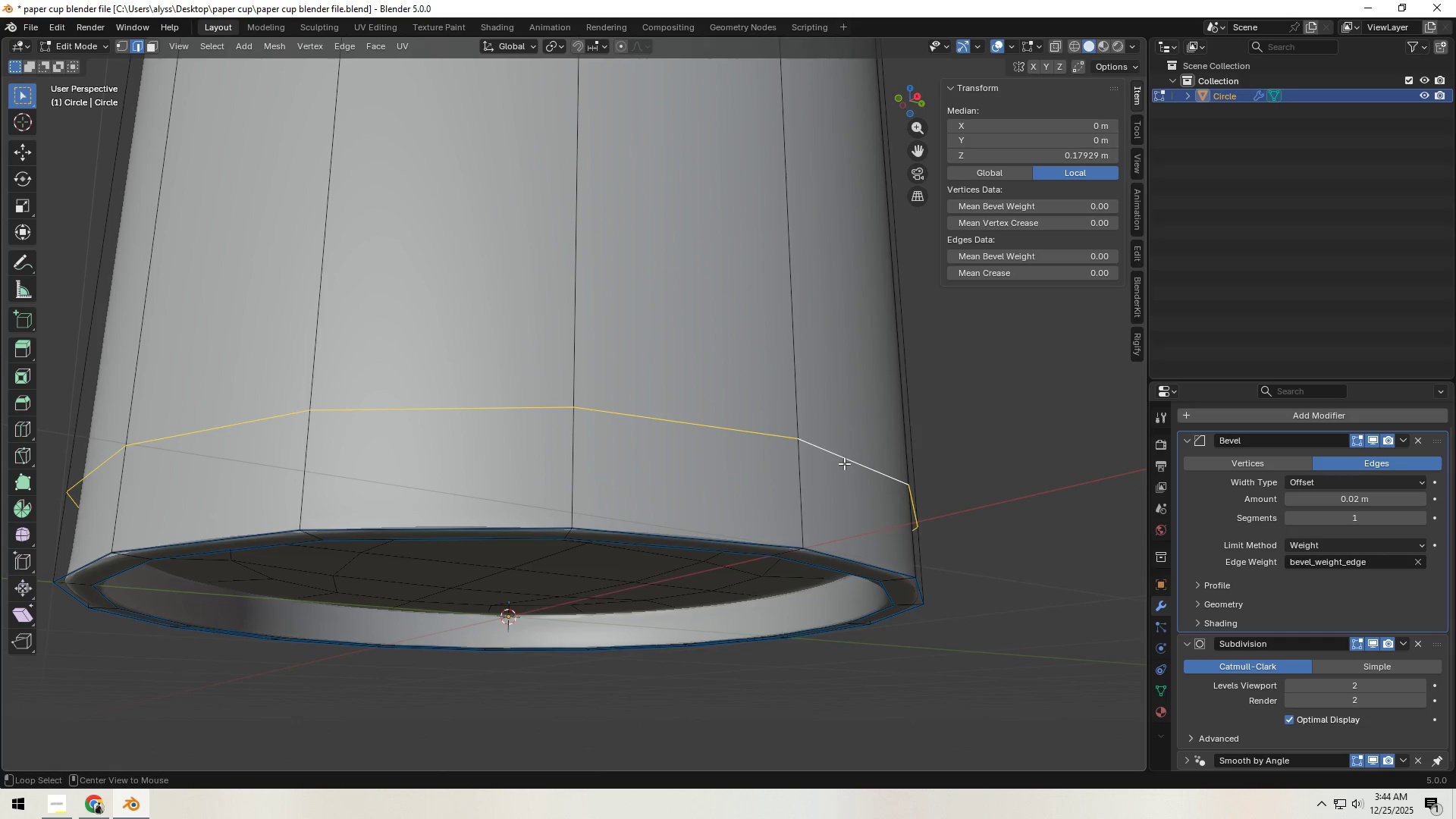 
hold_key(key=AltLeft, duration=19.53)
 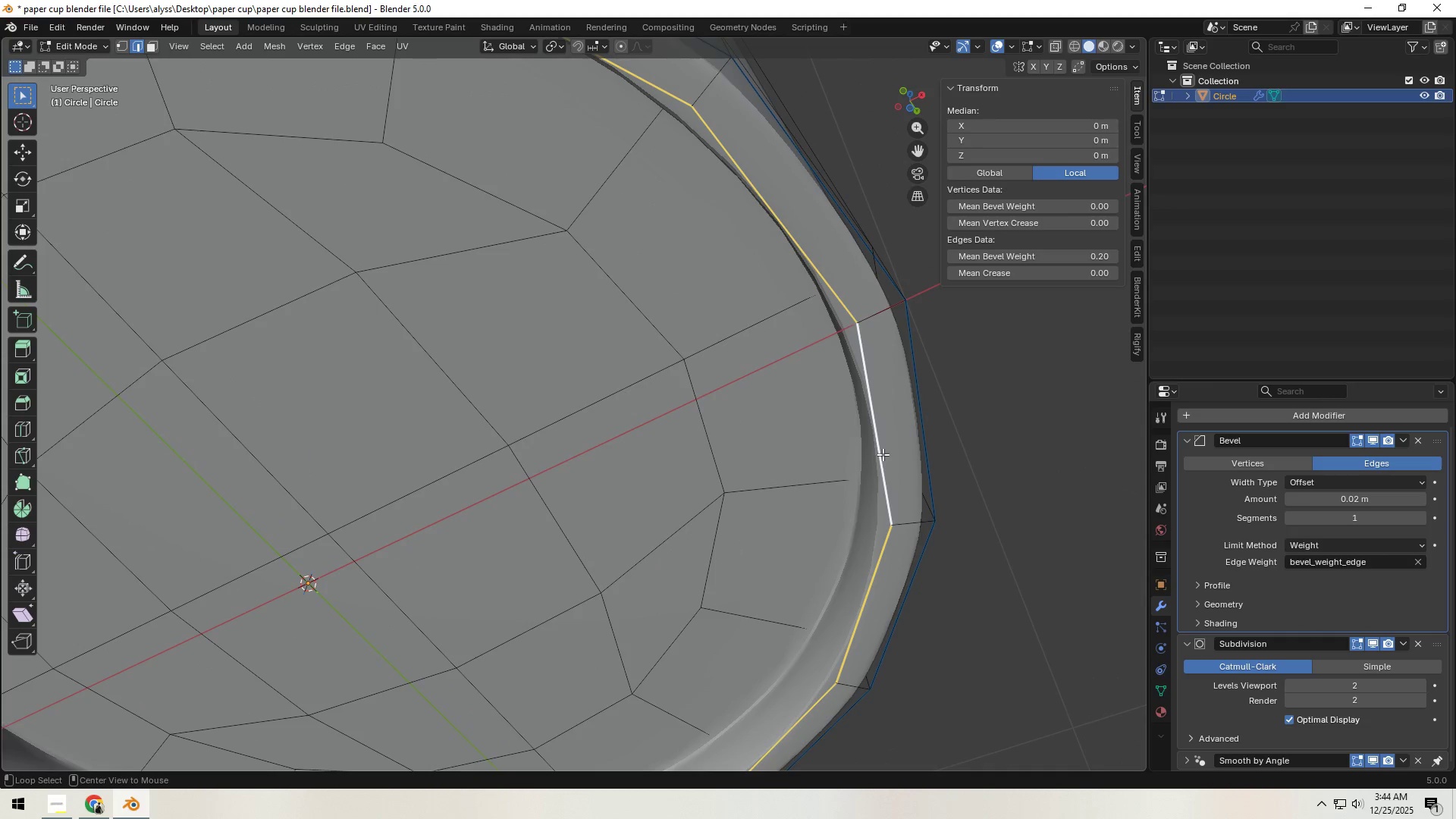 
type(gg)
 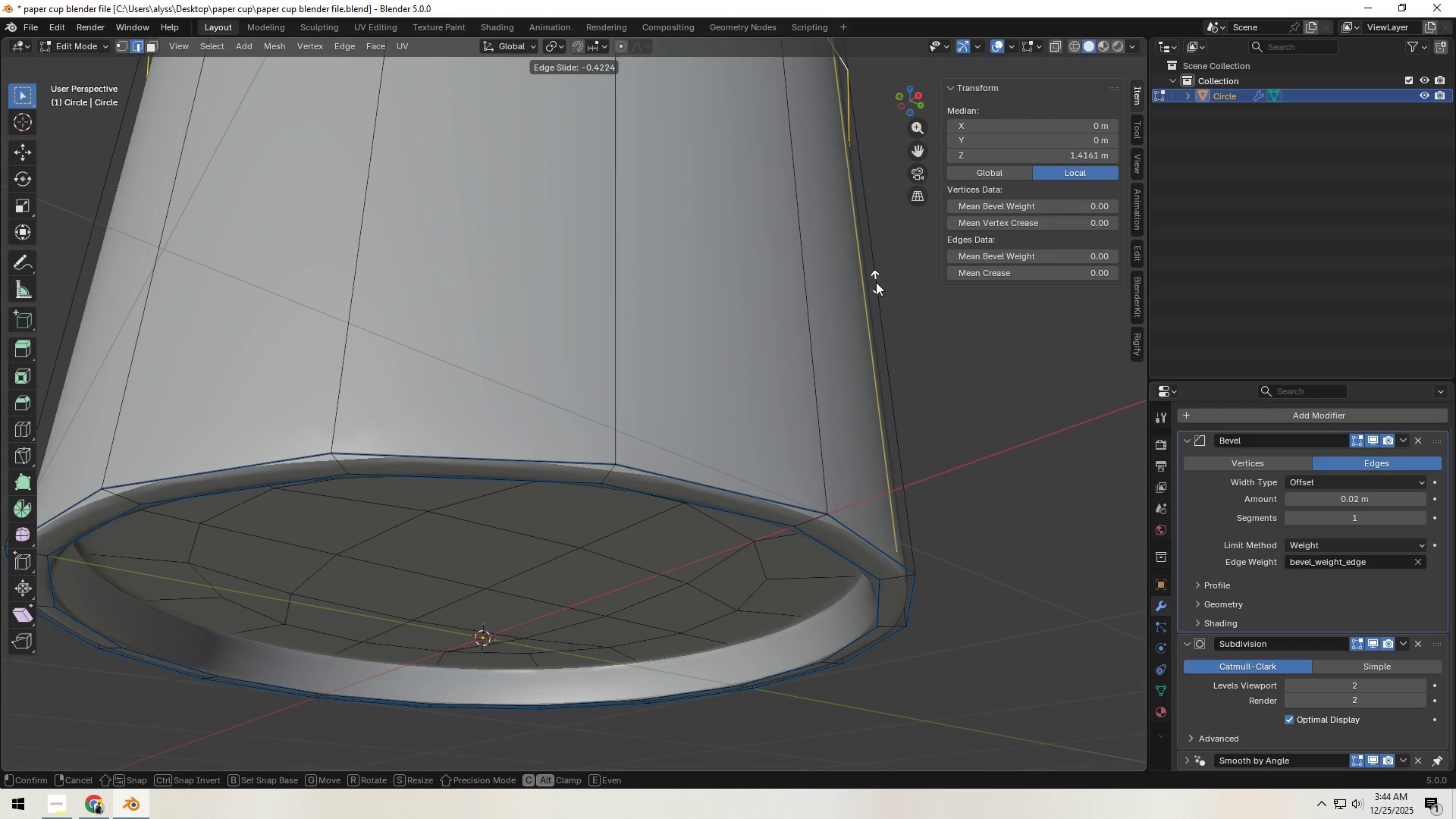 
right_click([871, 386])
 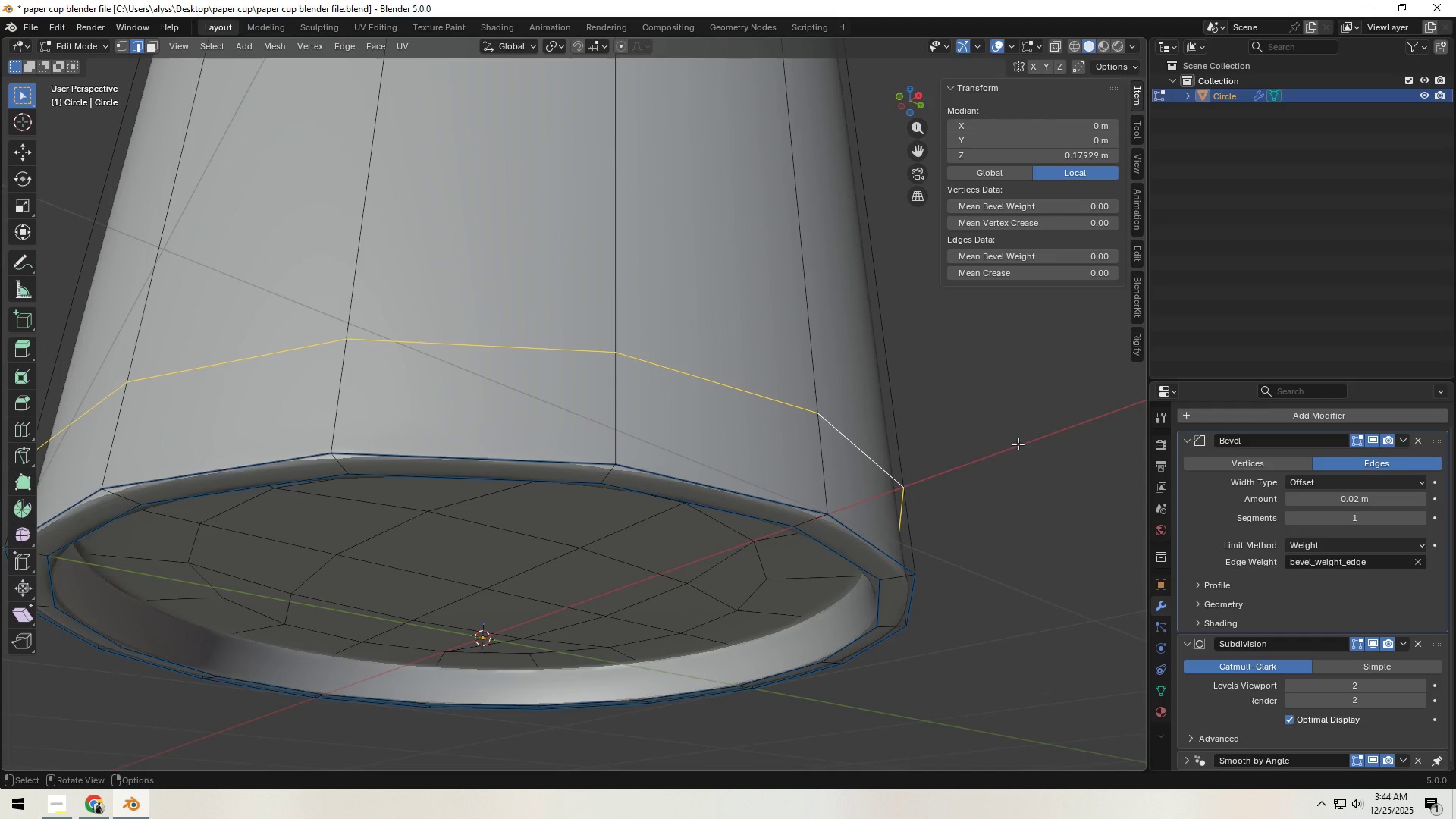 
left_click([1018, 444])
 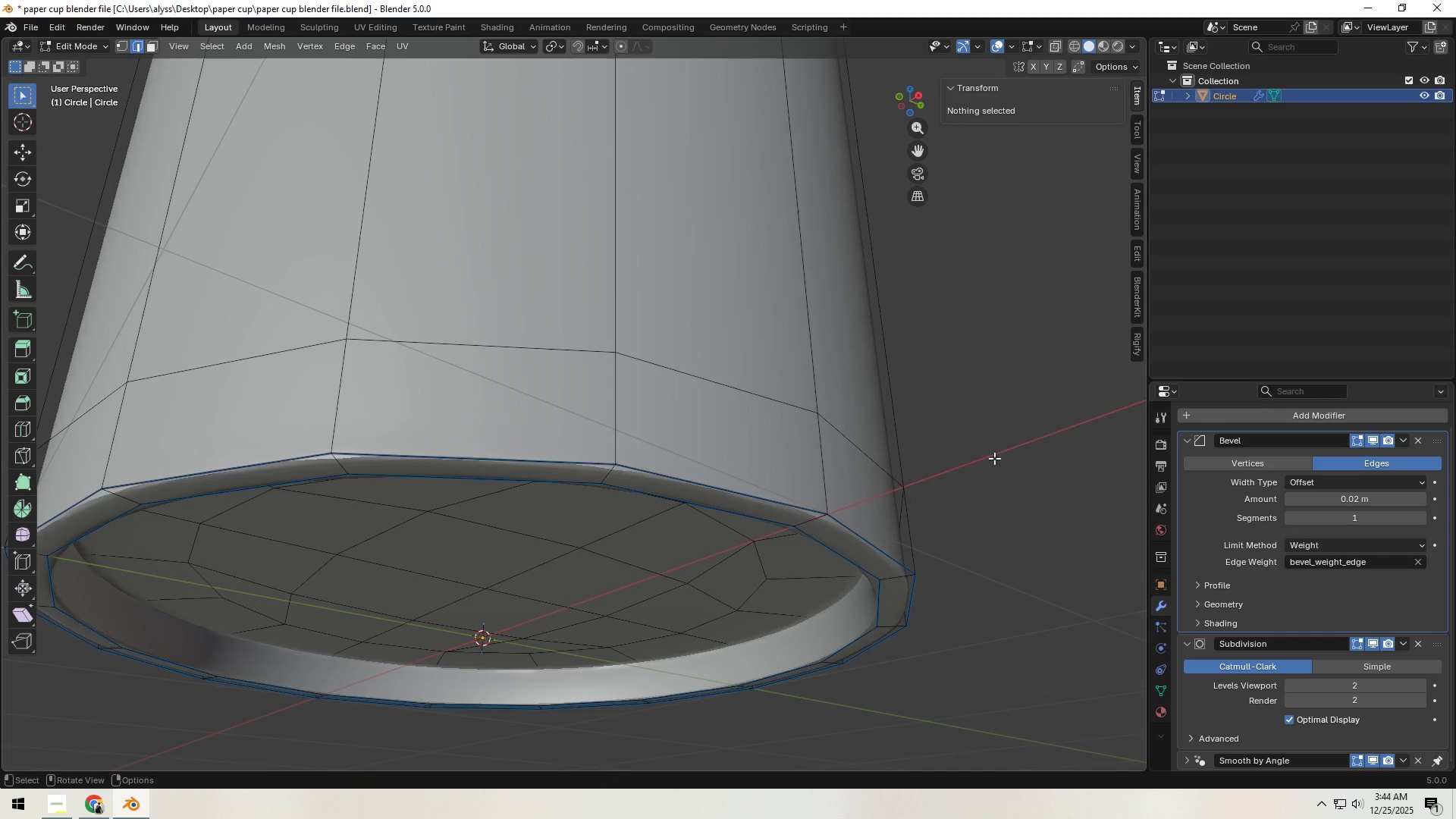 
key(Tab)
 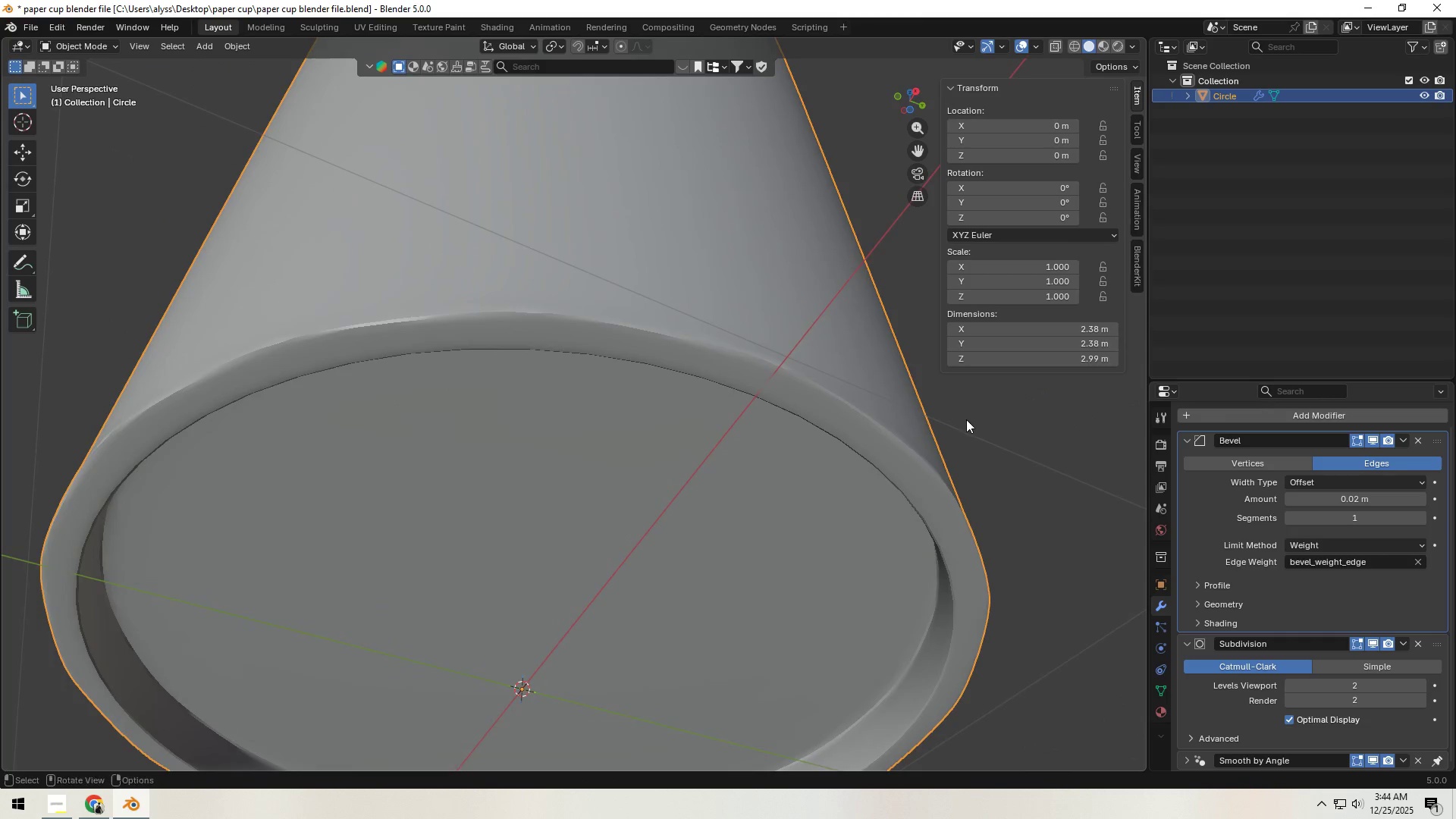 
left_click([915, 451])
 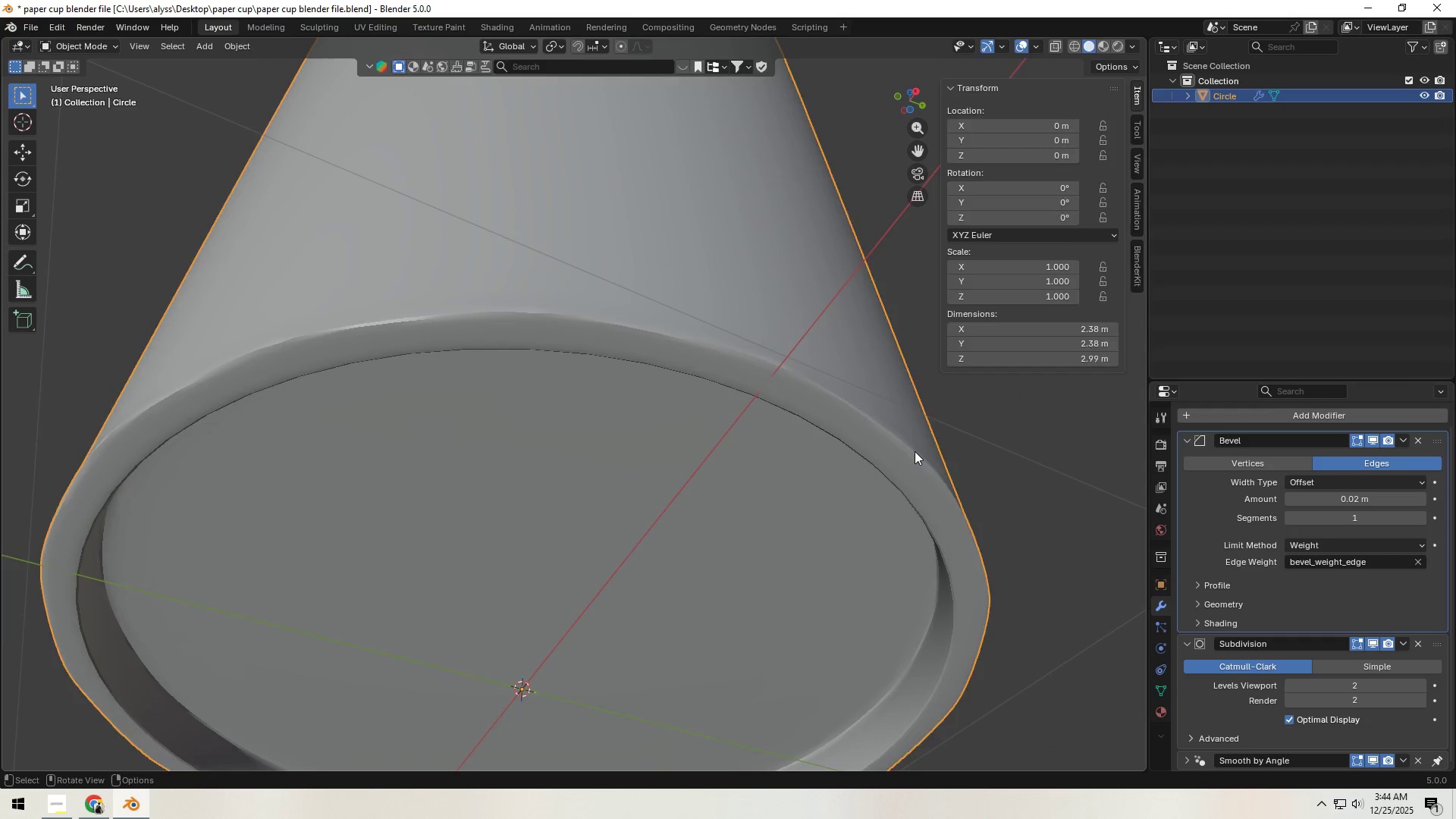 
key(Tab)
 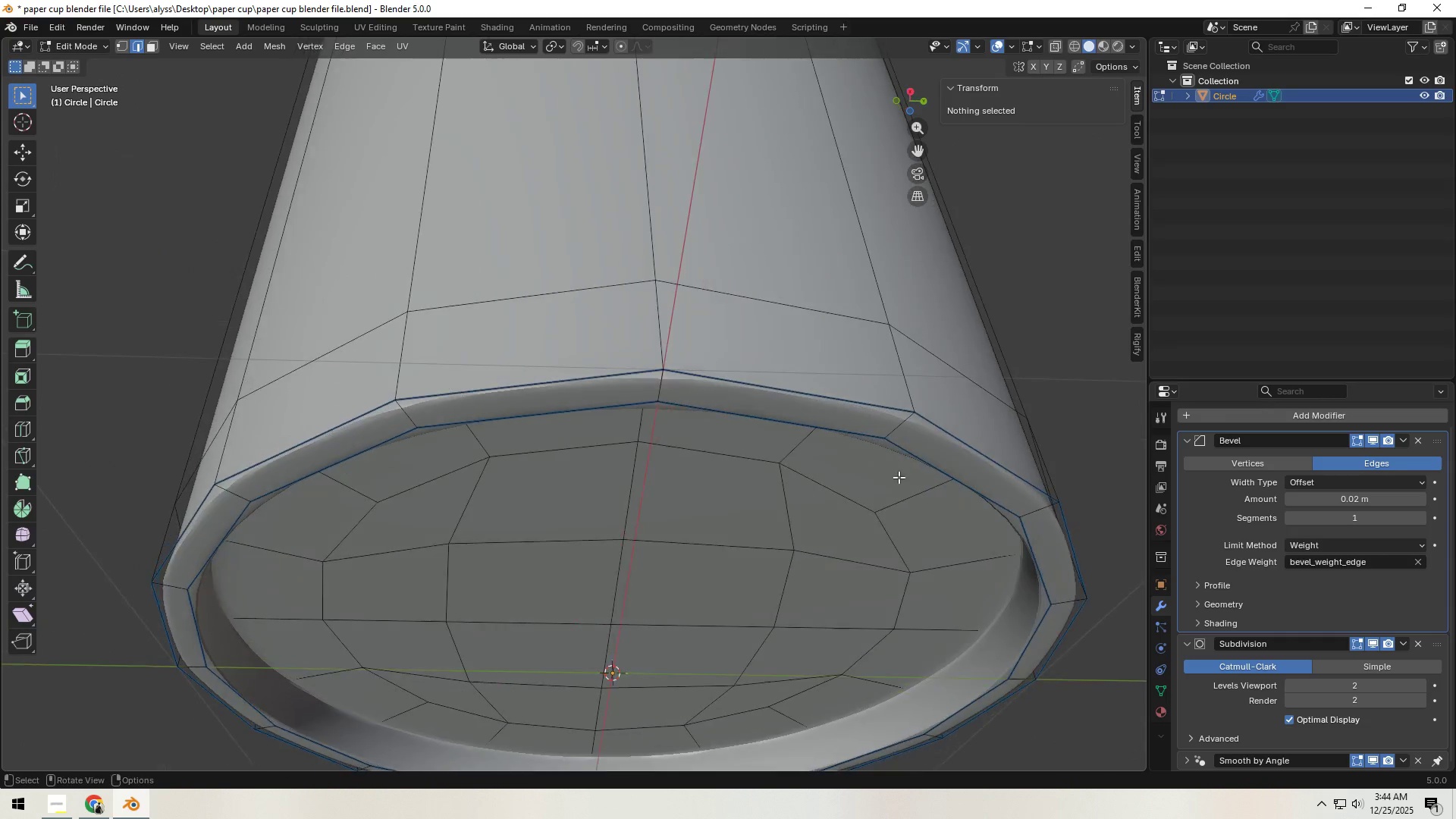 
scroll: coordinate [893, 480], scroll_direction: up, amount: 1.0
 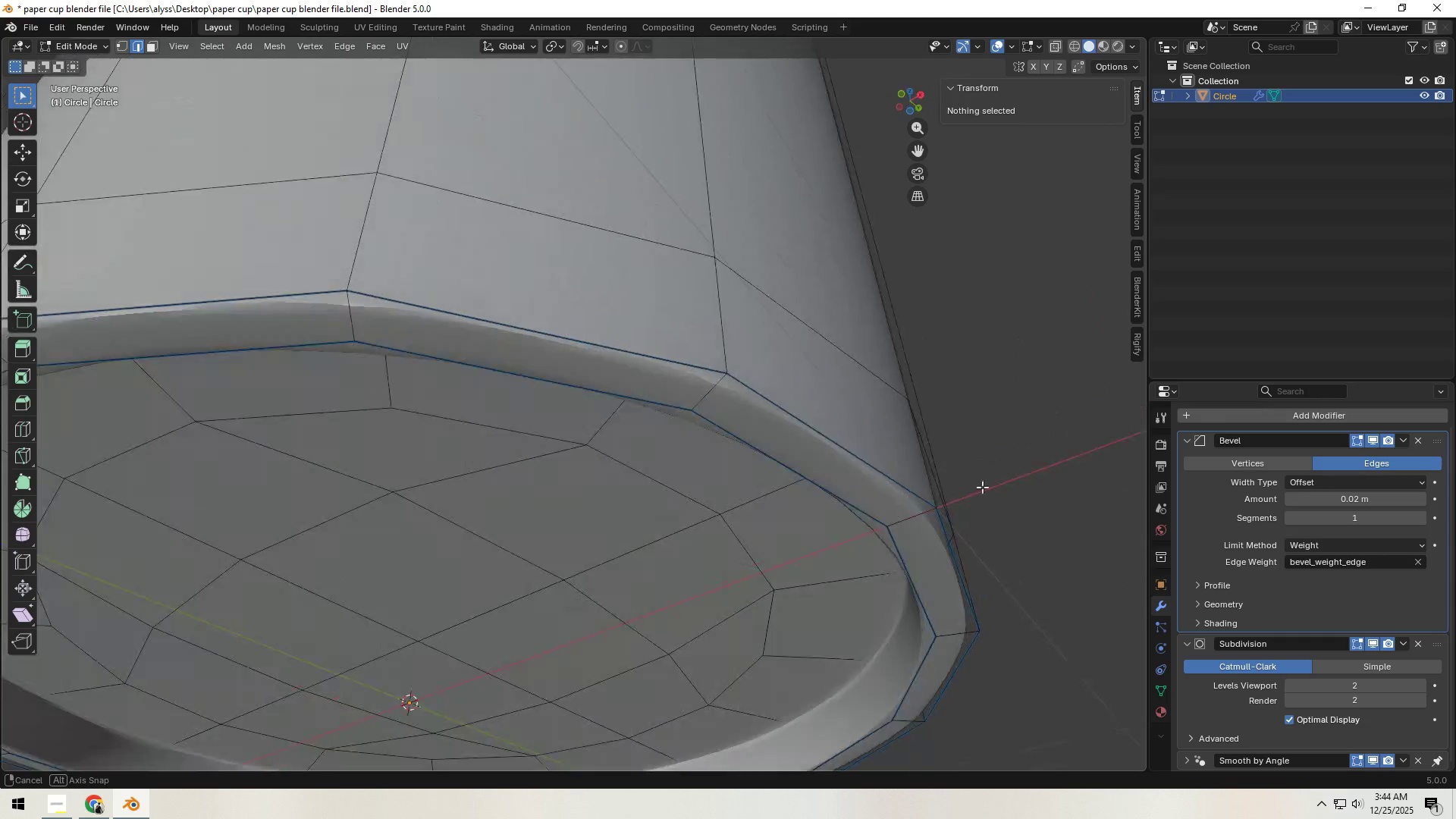 
hold_key(key=ShiftLeft, duration=1.2)
 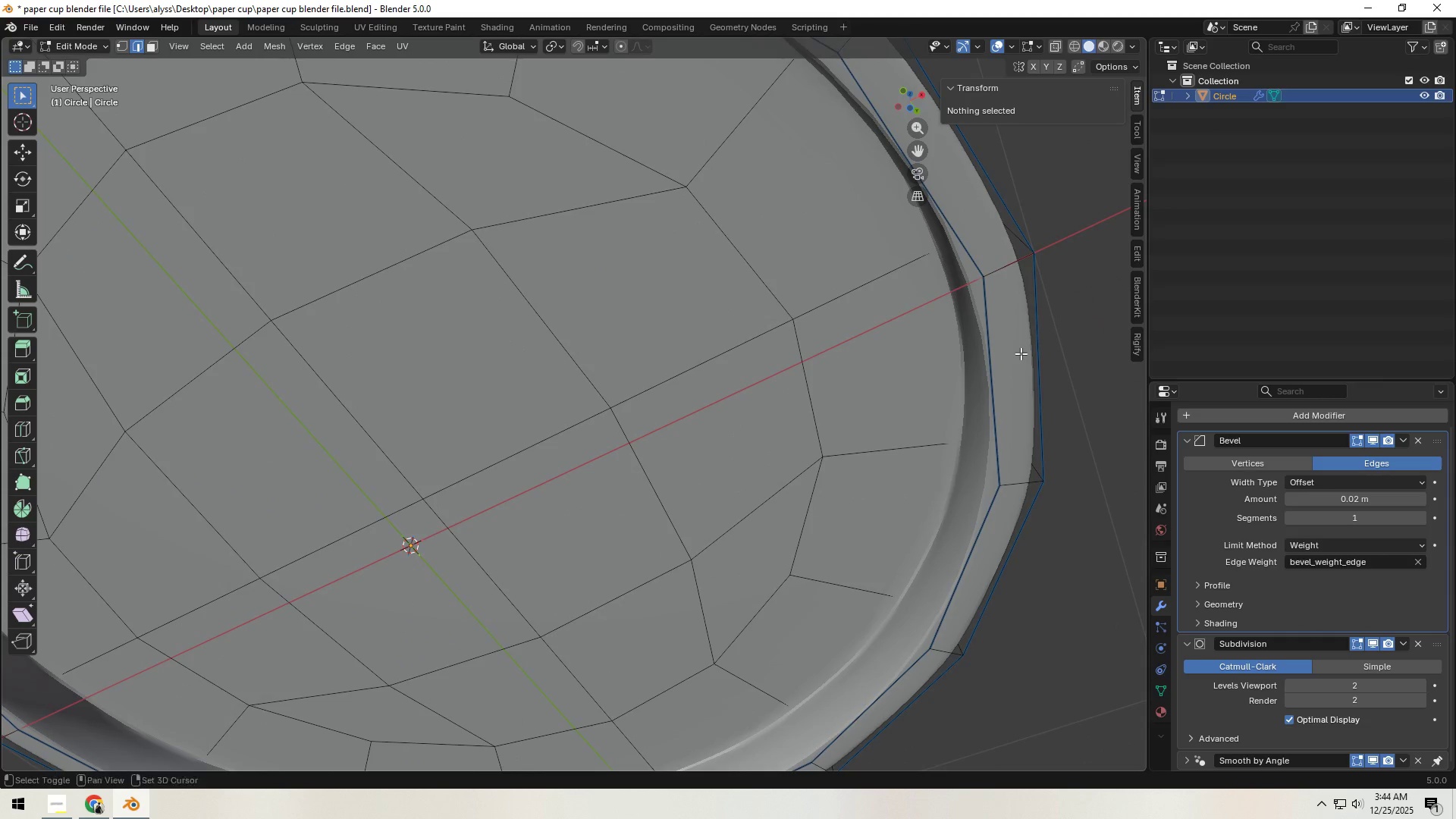 
hold_key(key=ShiftLeft, duration=0.66)
 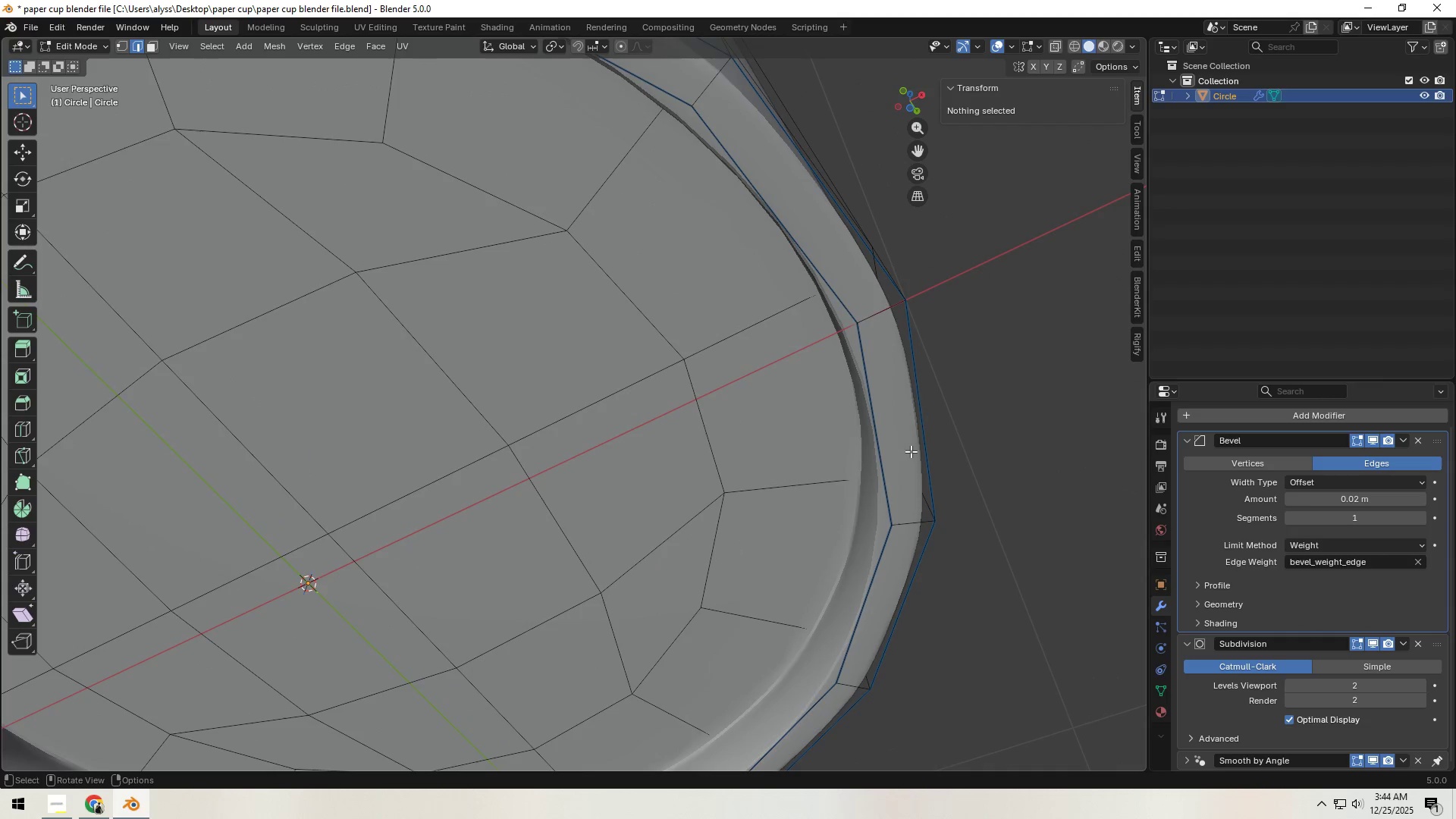 
hold_key(key=AltLeft, duration=0.8)
left_click([883, 454])
 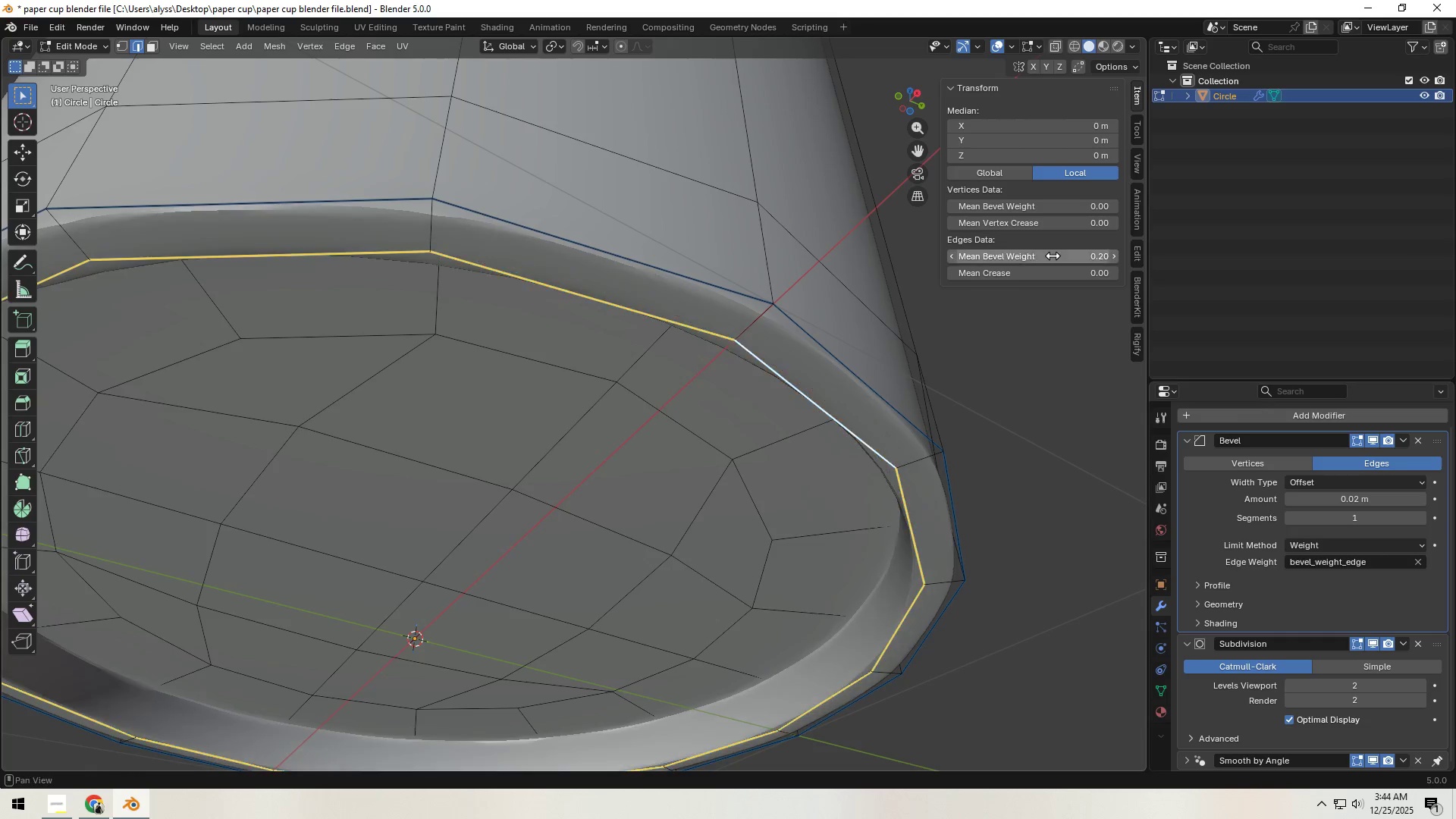 
wait(9.41)
 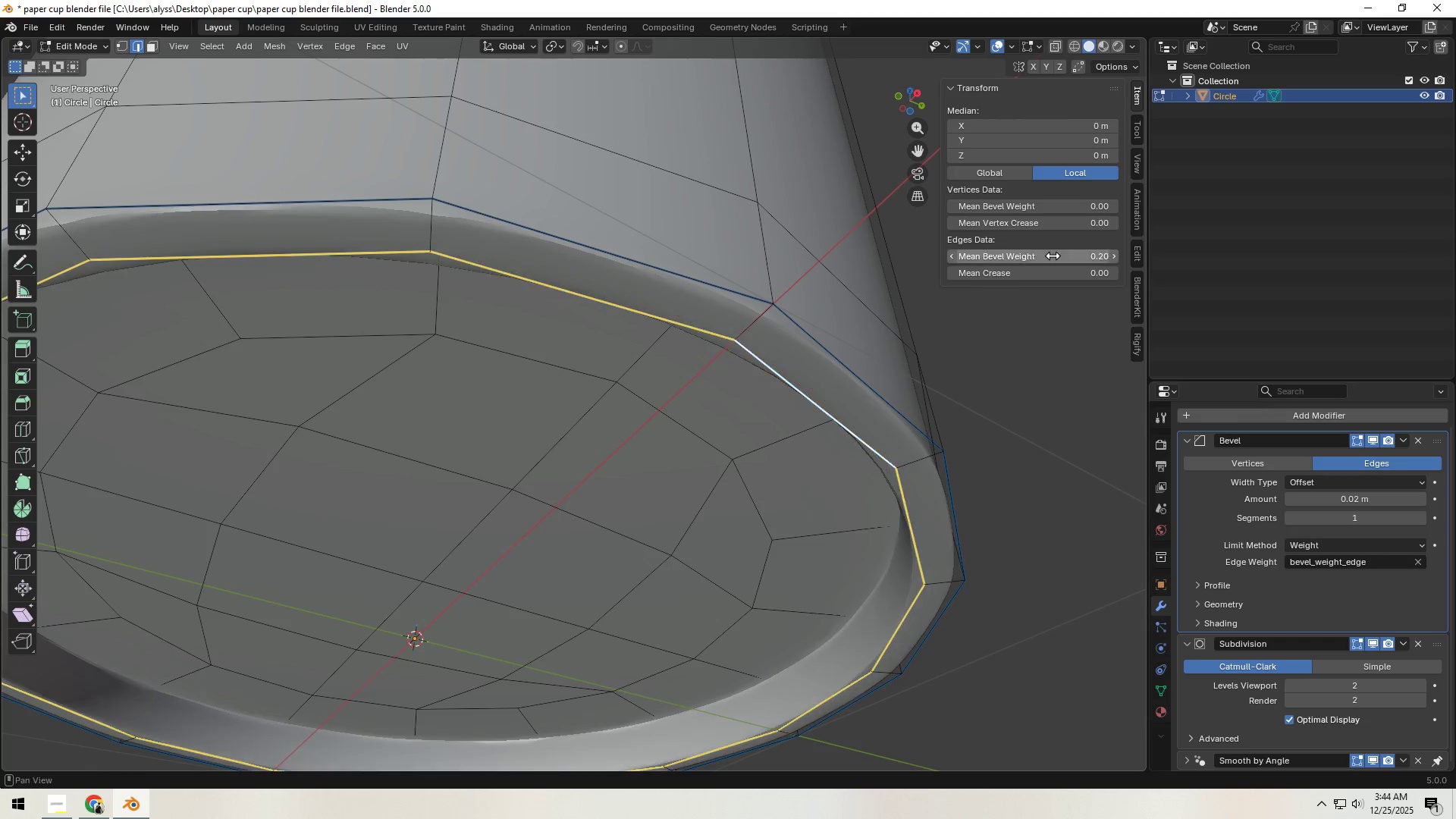 
hold_key(key=AltLeft, duration=0.44)
left_click([865, 383])
 